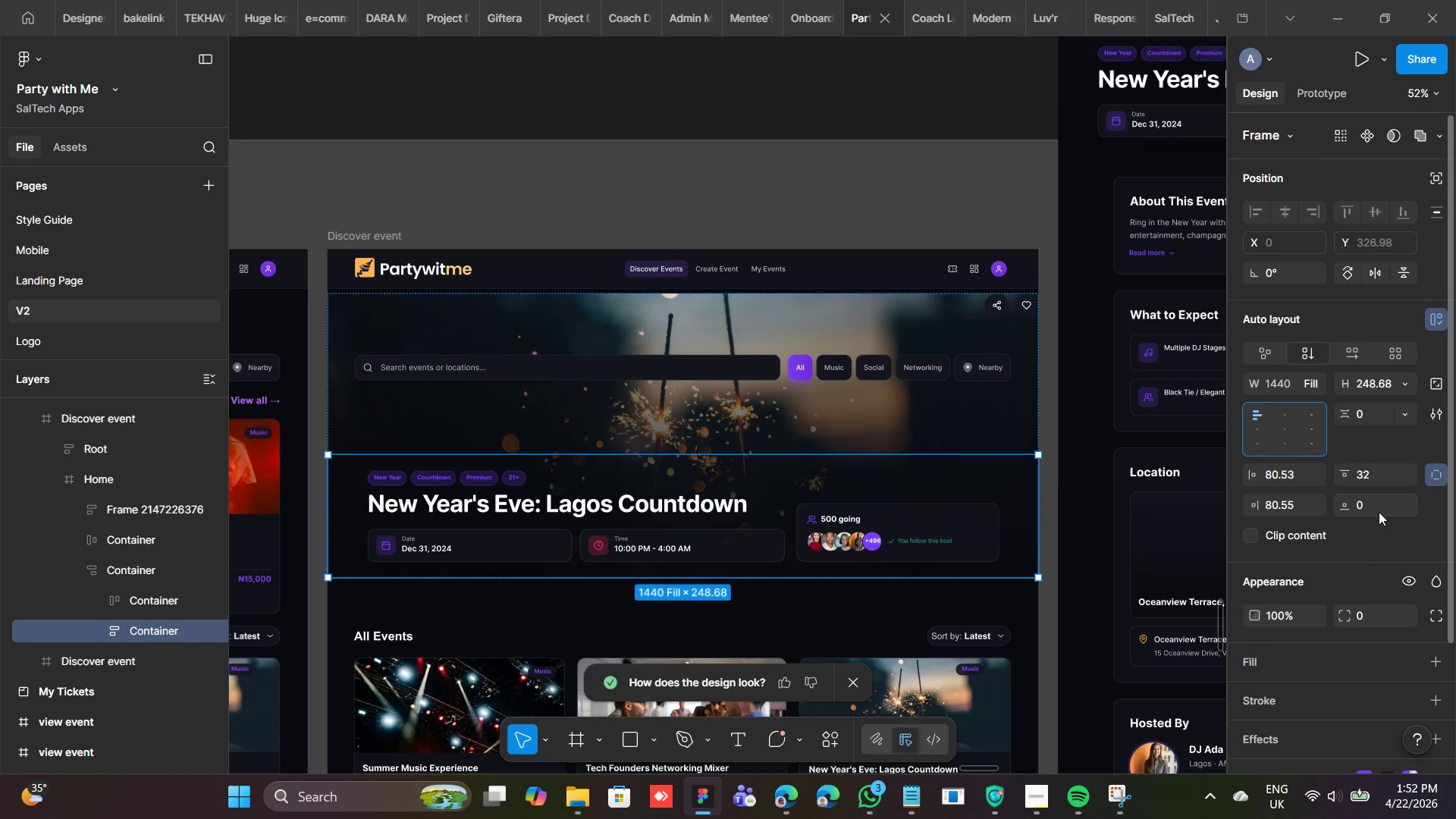 
hold_key(key=ControlRight, duration=1.34)
left_click([1366, 504])
 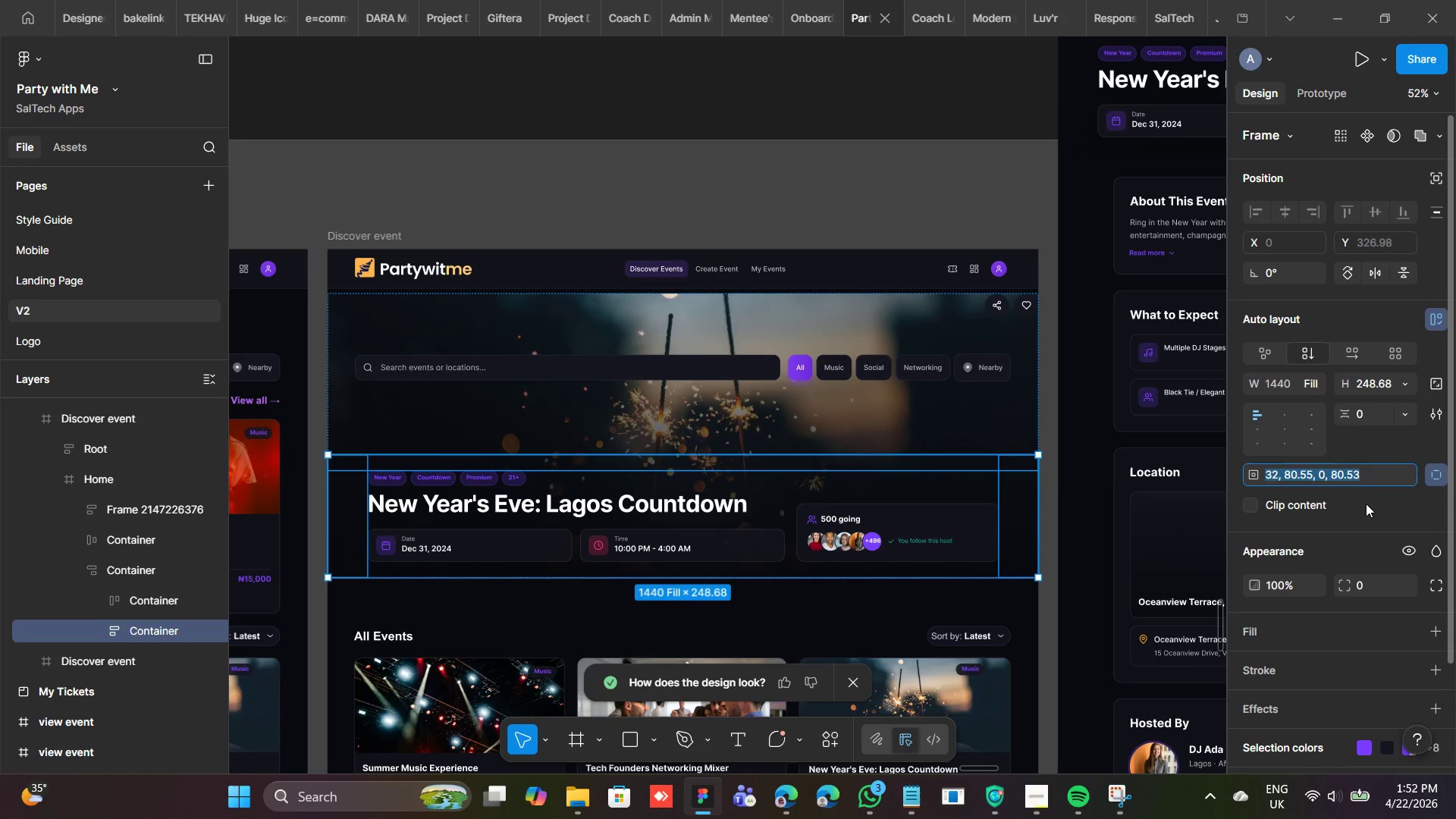 
type(32)
 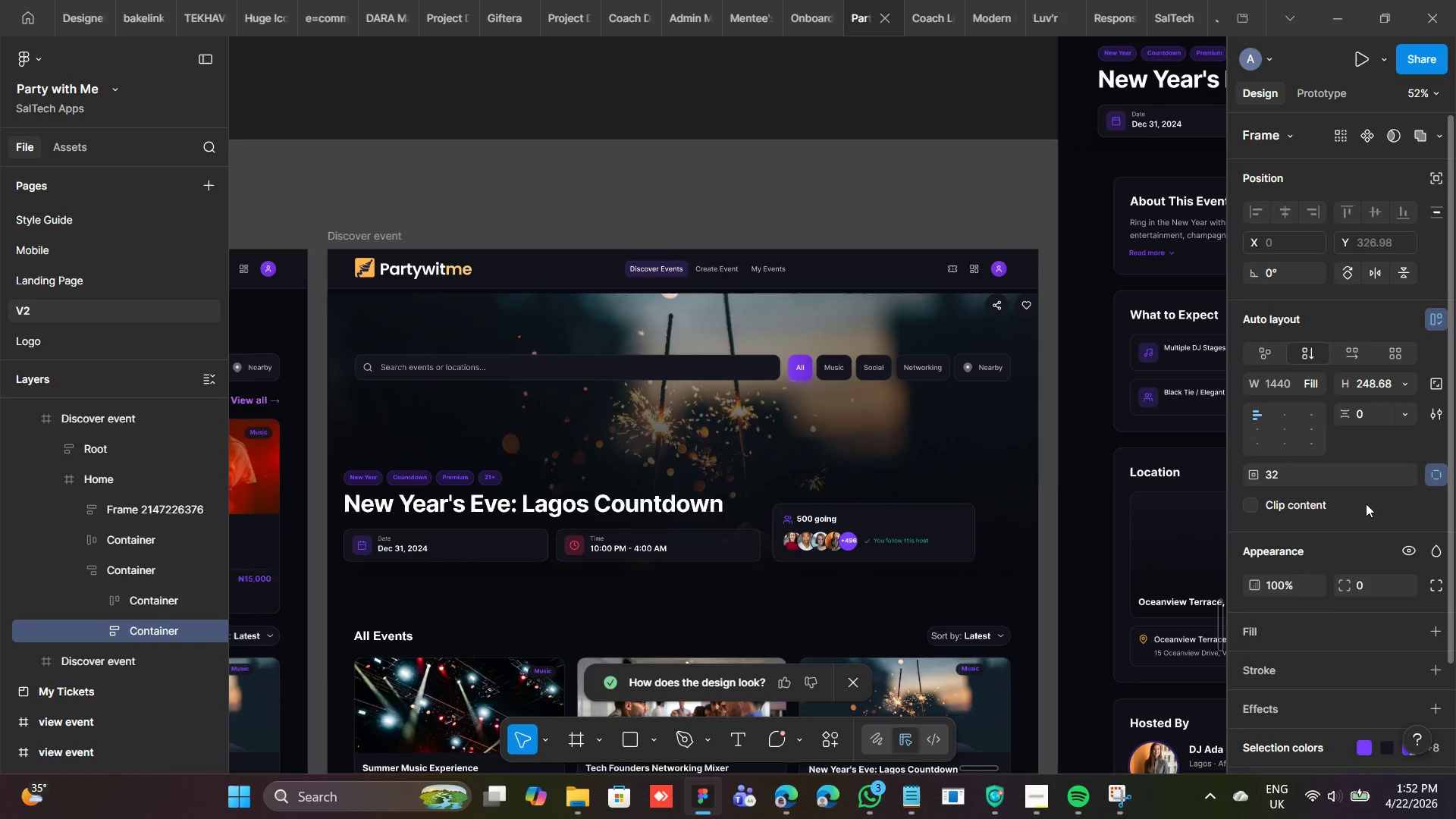 
key(Enter)
 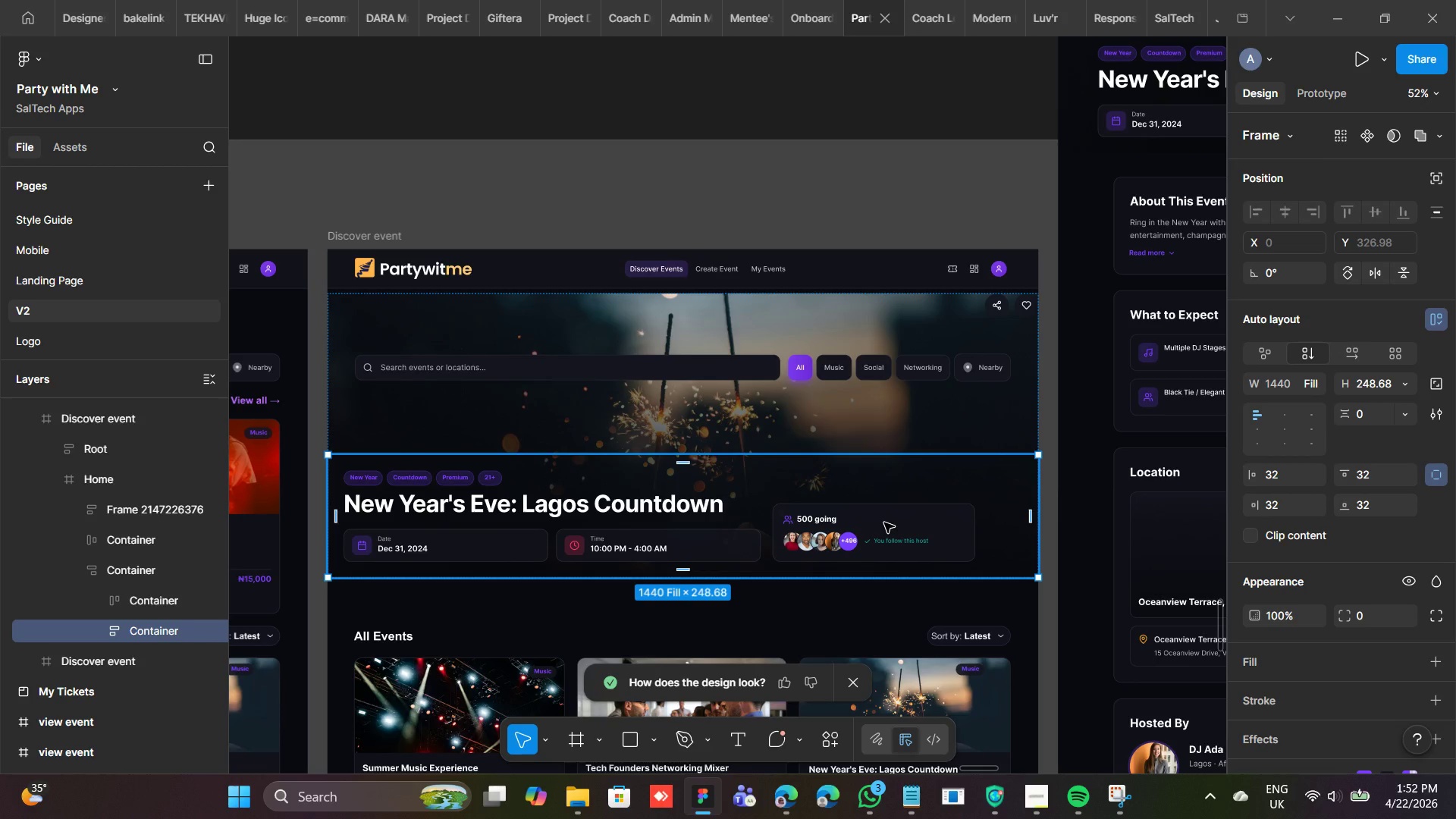 
double_click([884, 522])
 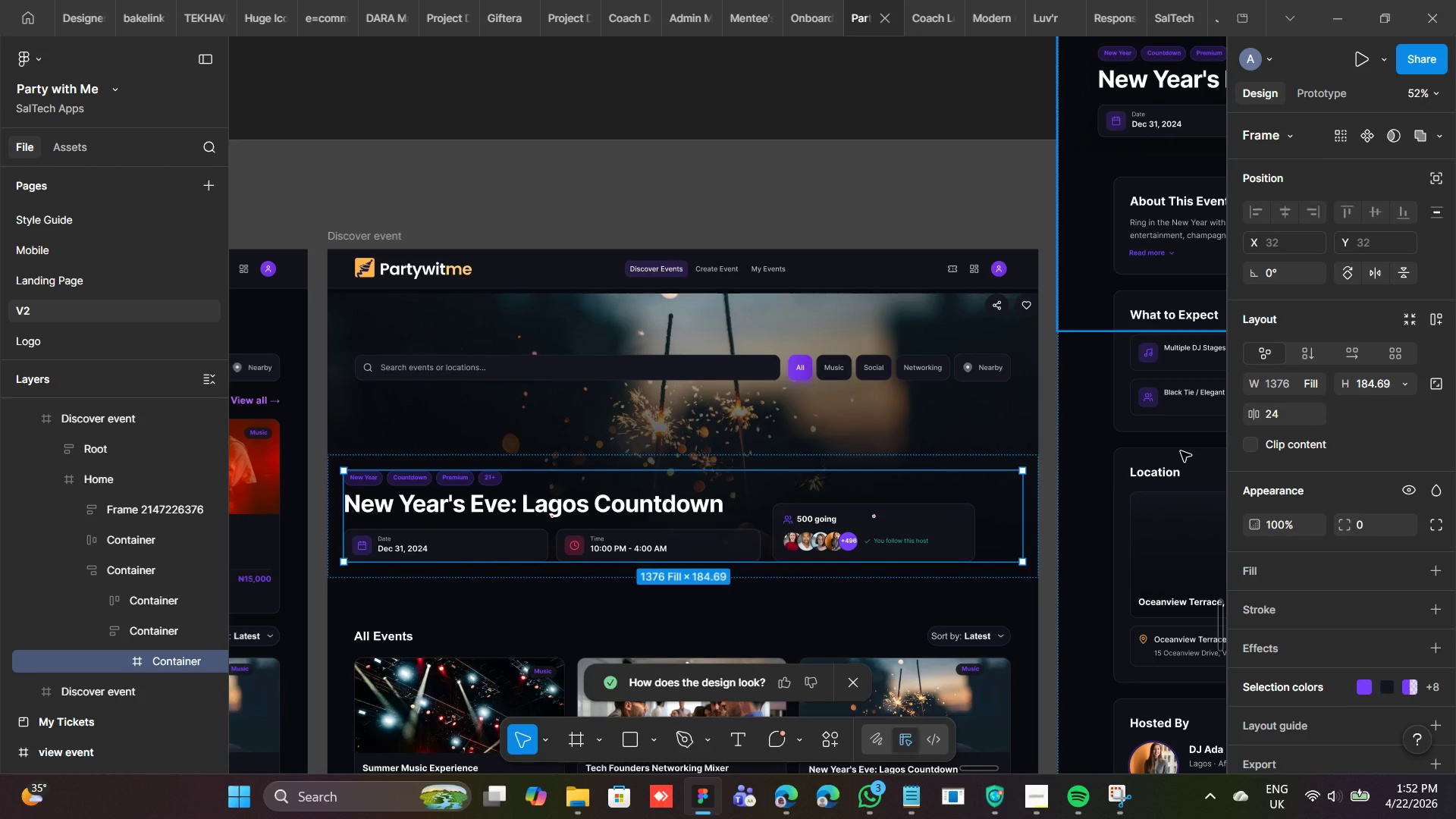 
key(Control+Backspace)
 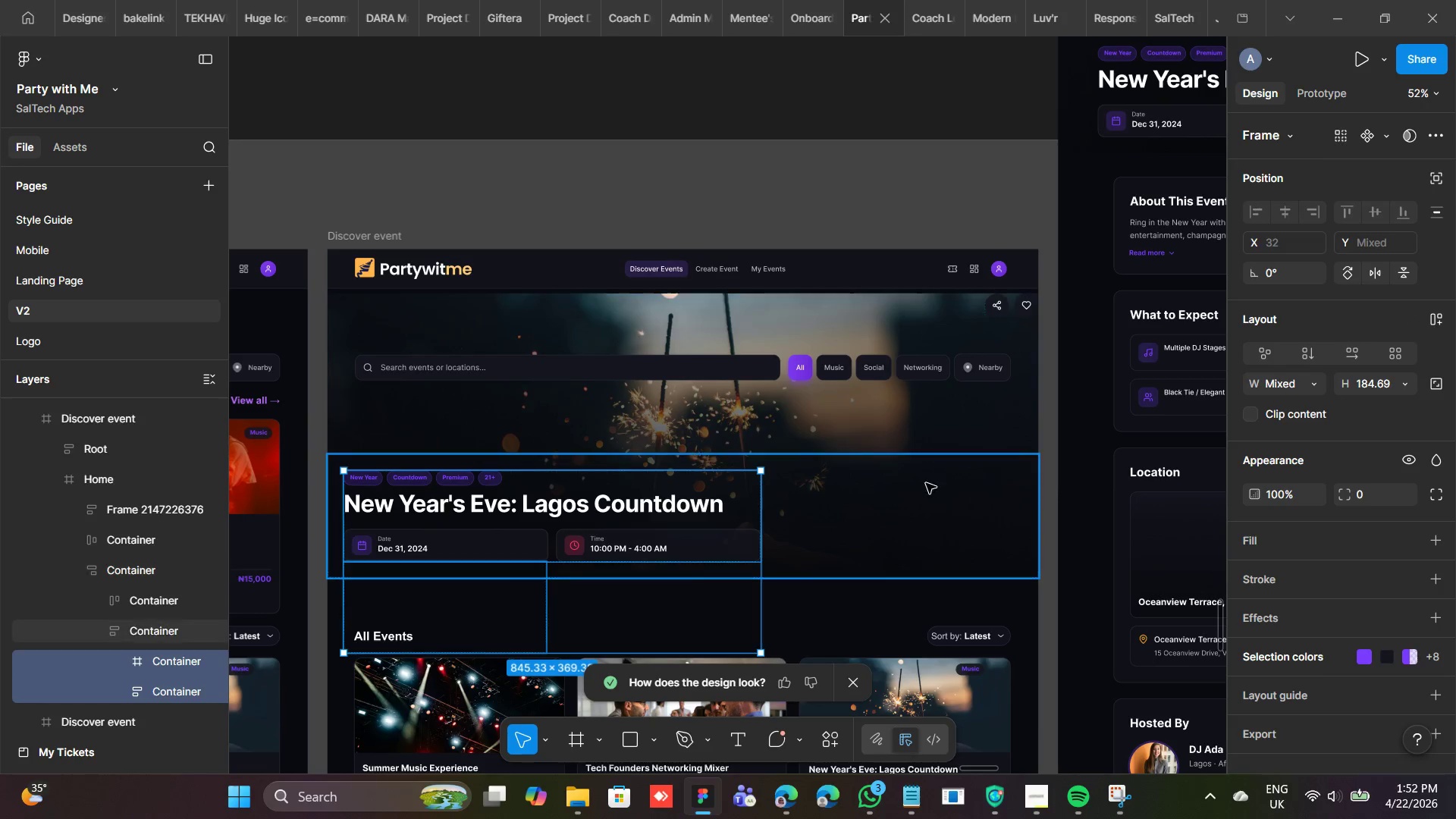 
left_click([923, 492])
 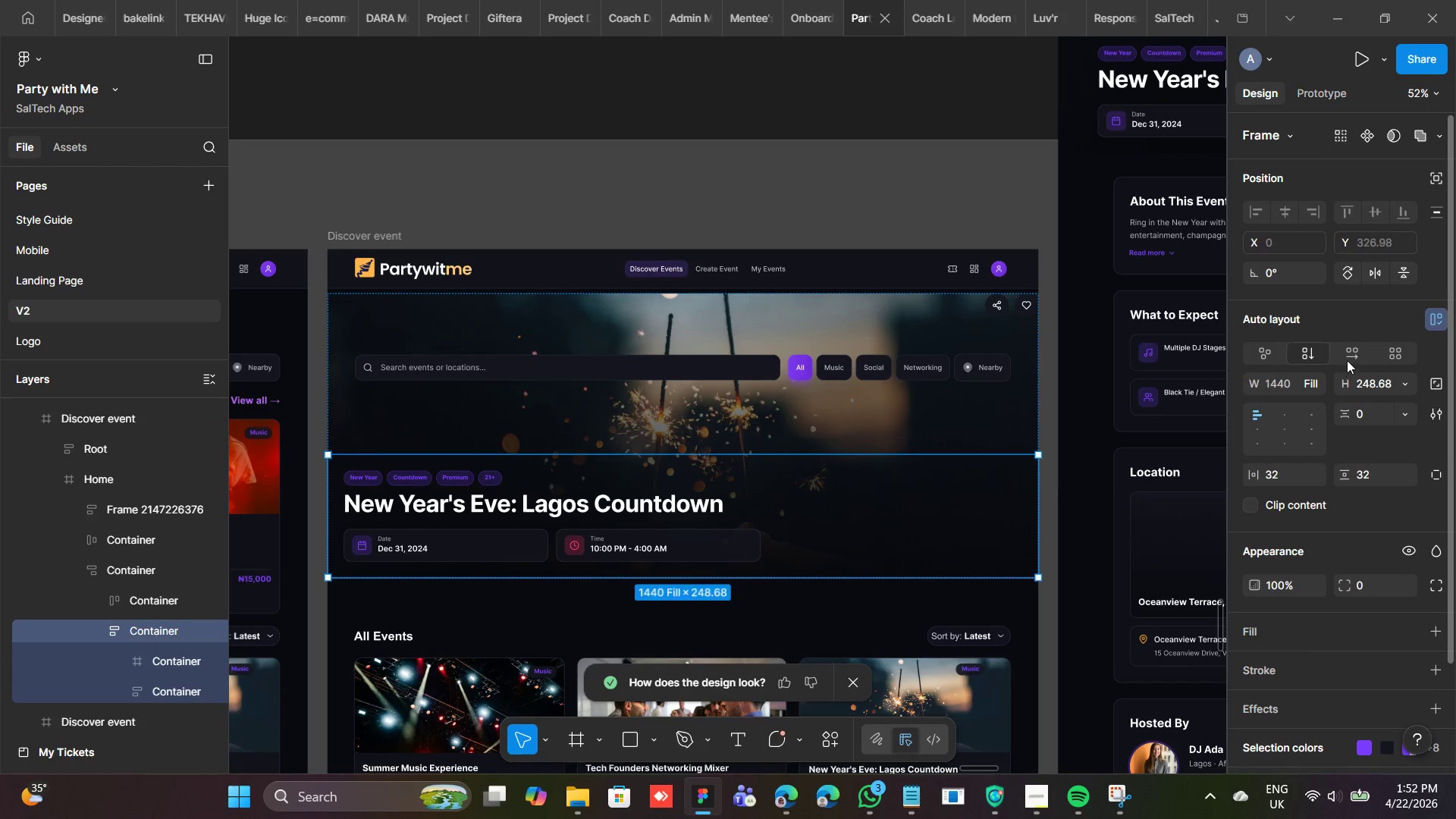 
left_click([1348, 356])
 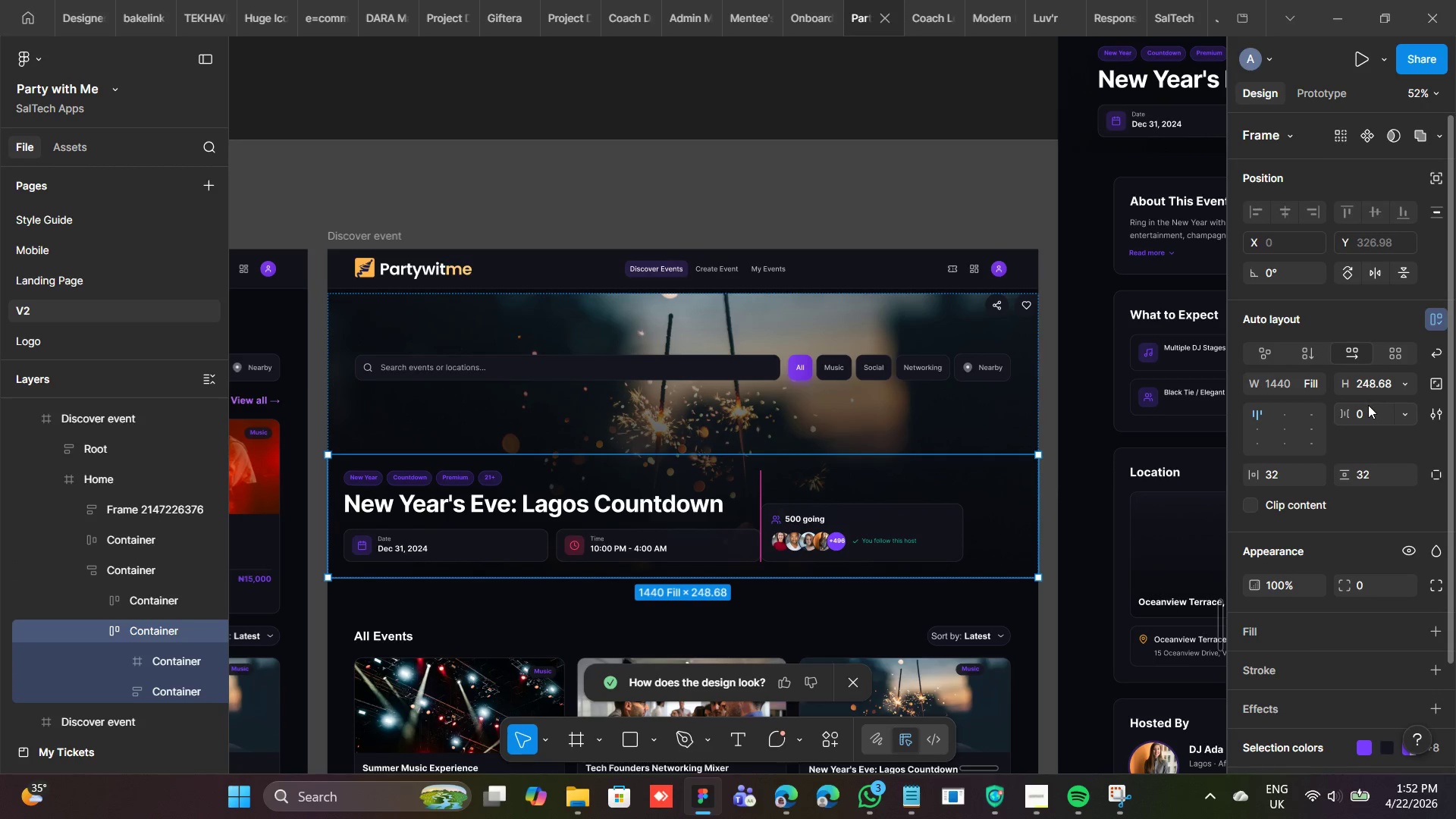 
left_click([1370, 410])
 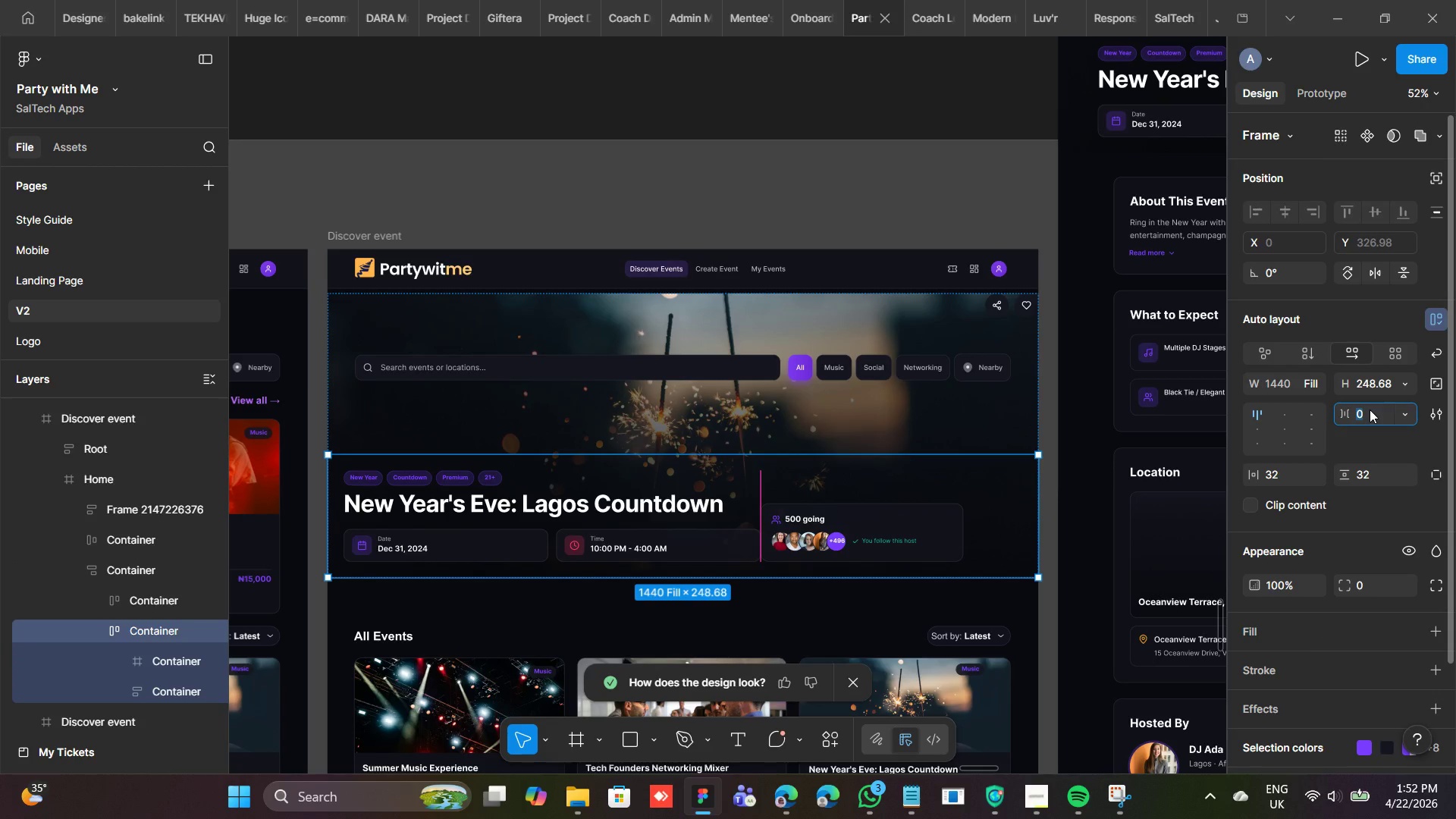 
type(16)
 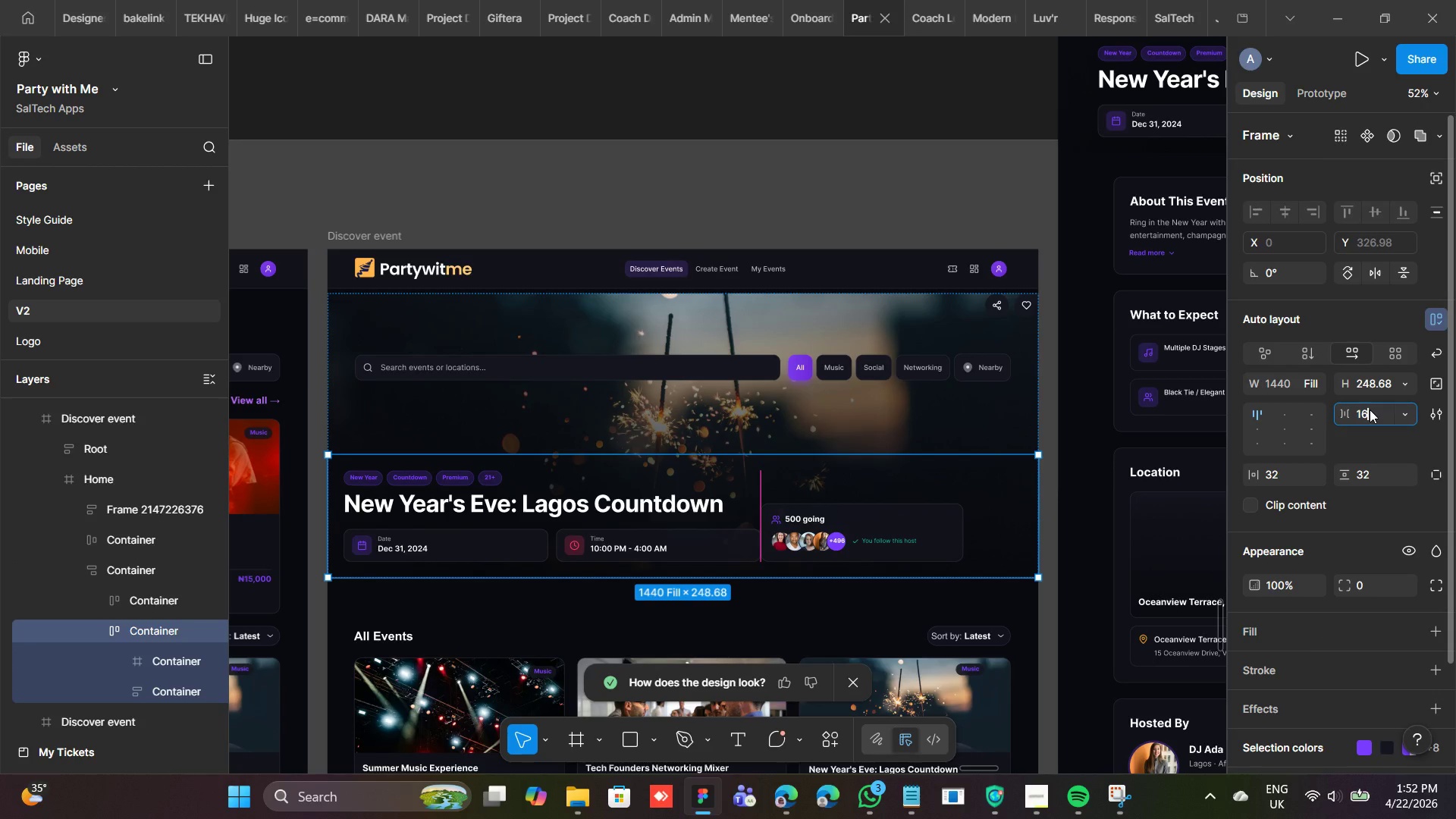 
key(Enter)
 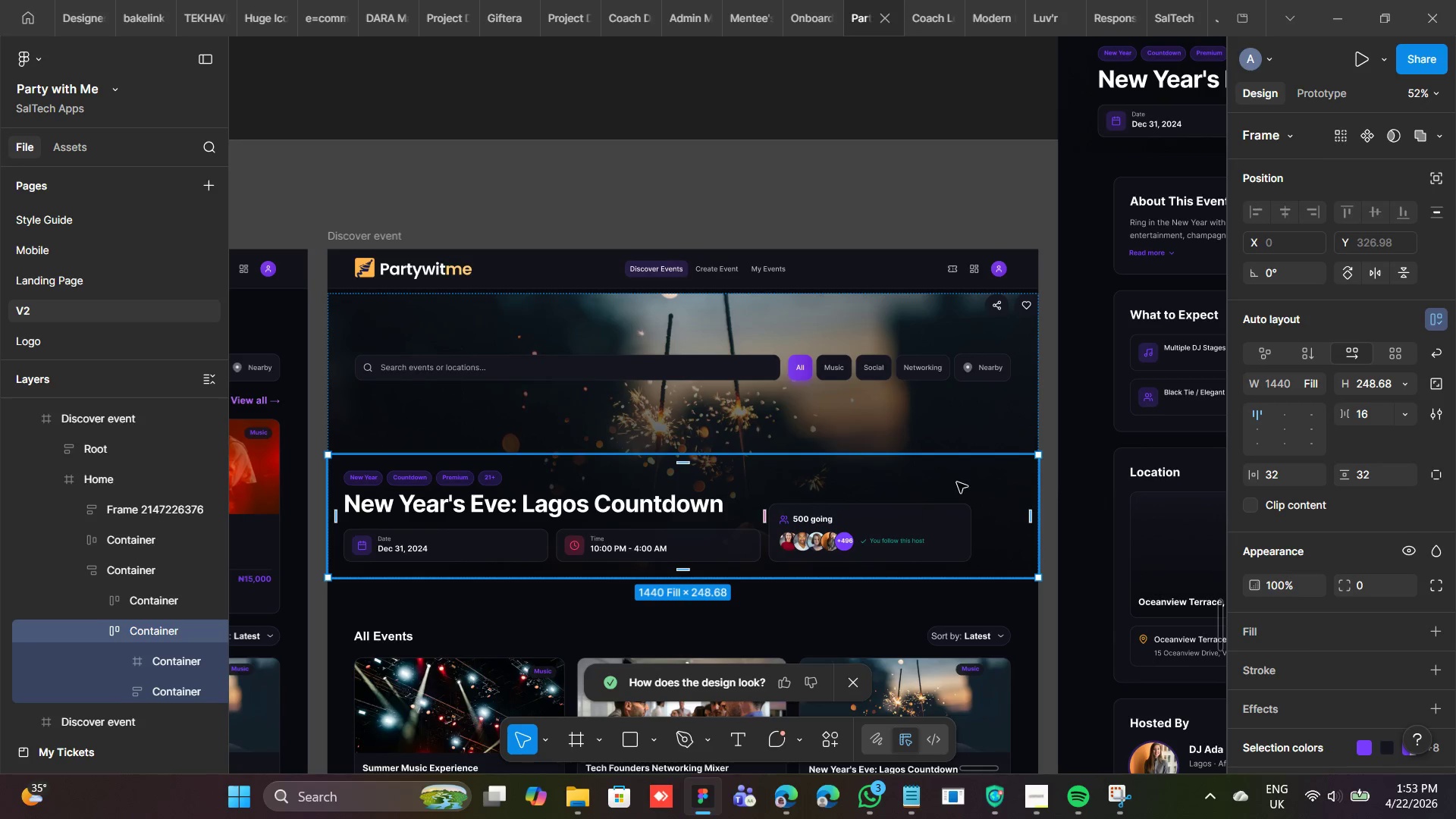 
wait(5.03)
 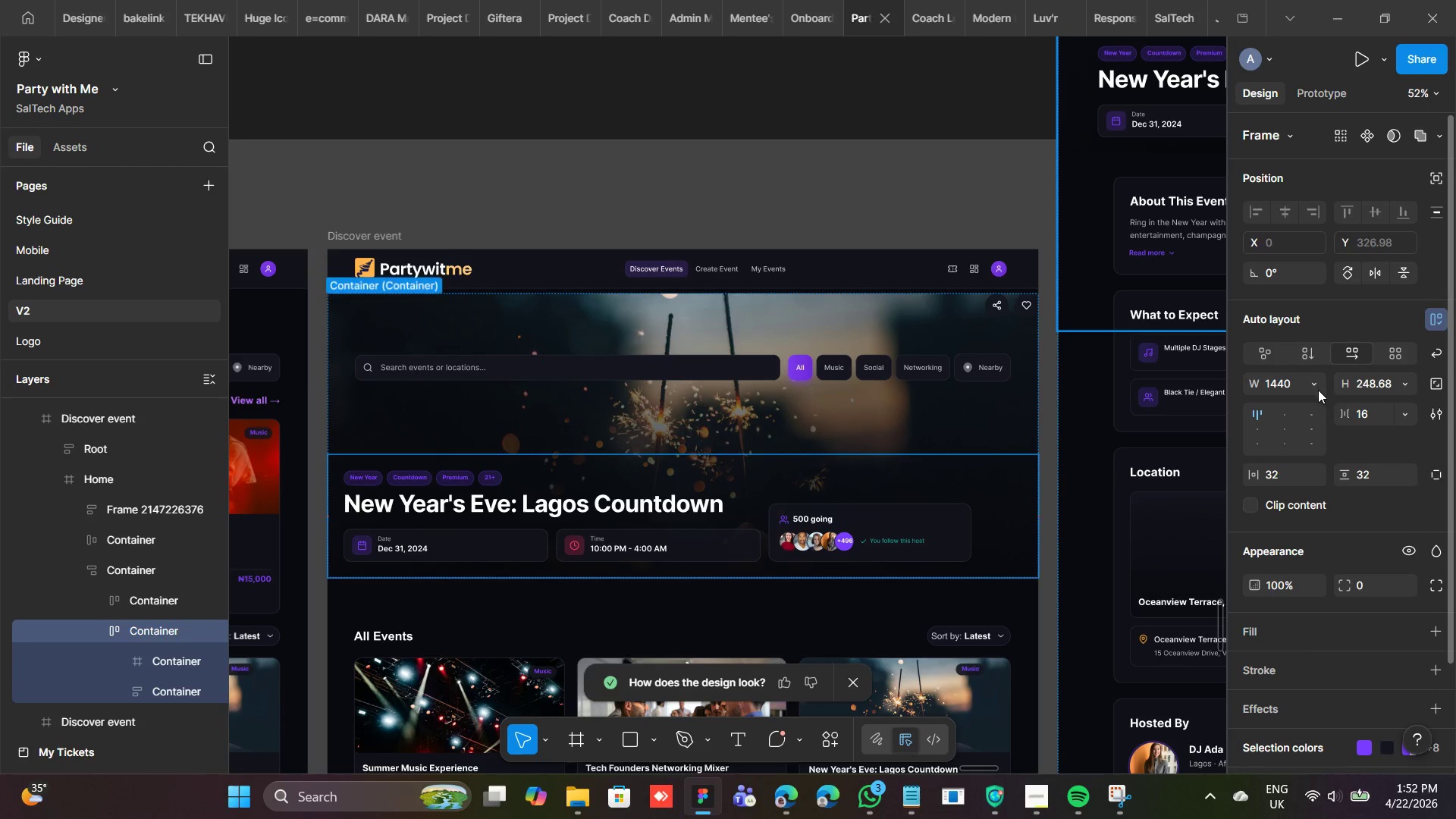 
key(Enter)
 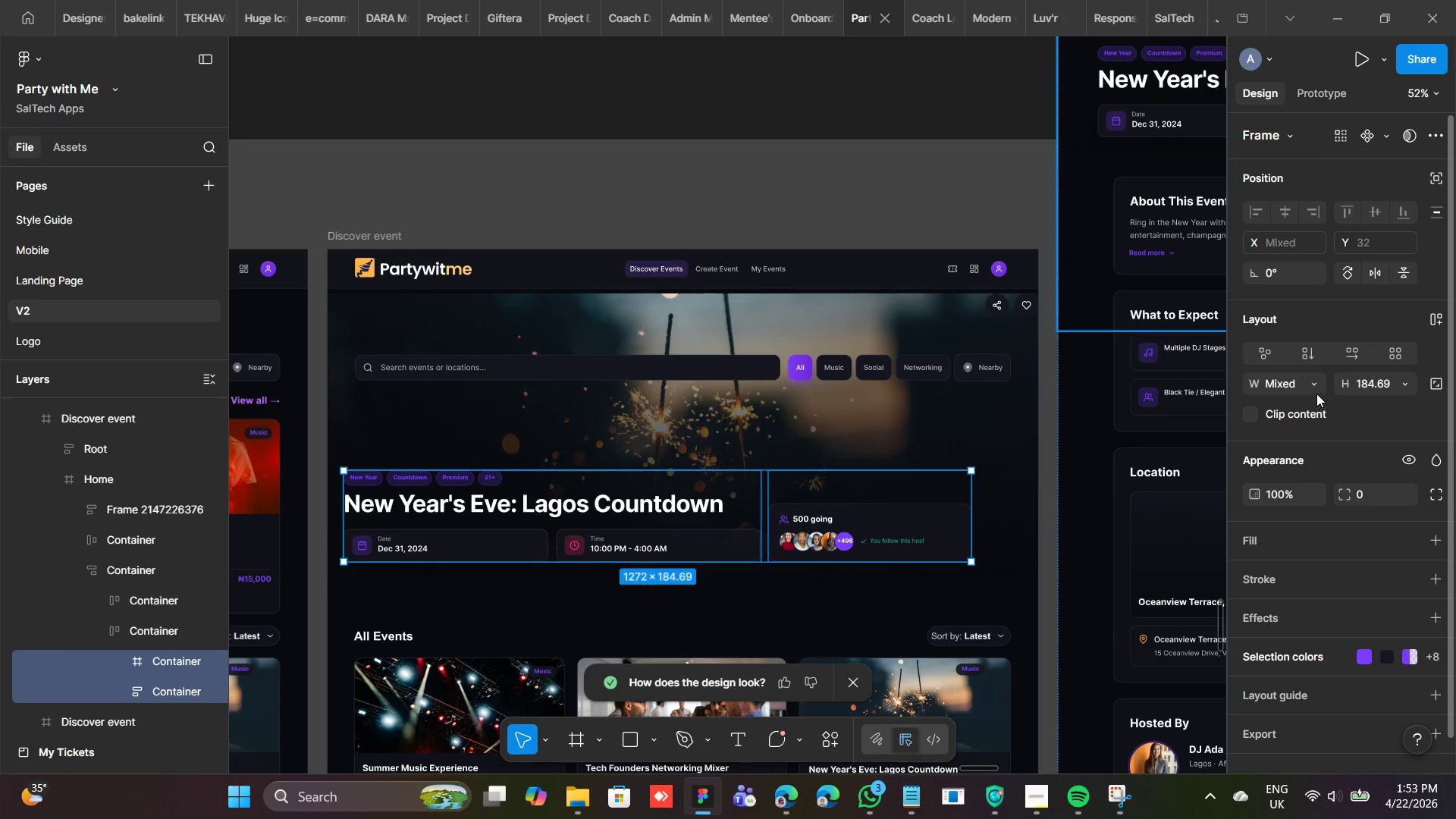 
left_click_drag(start_coordinate=[1313, 391], to_coordinate=[1291, 429])
 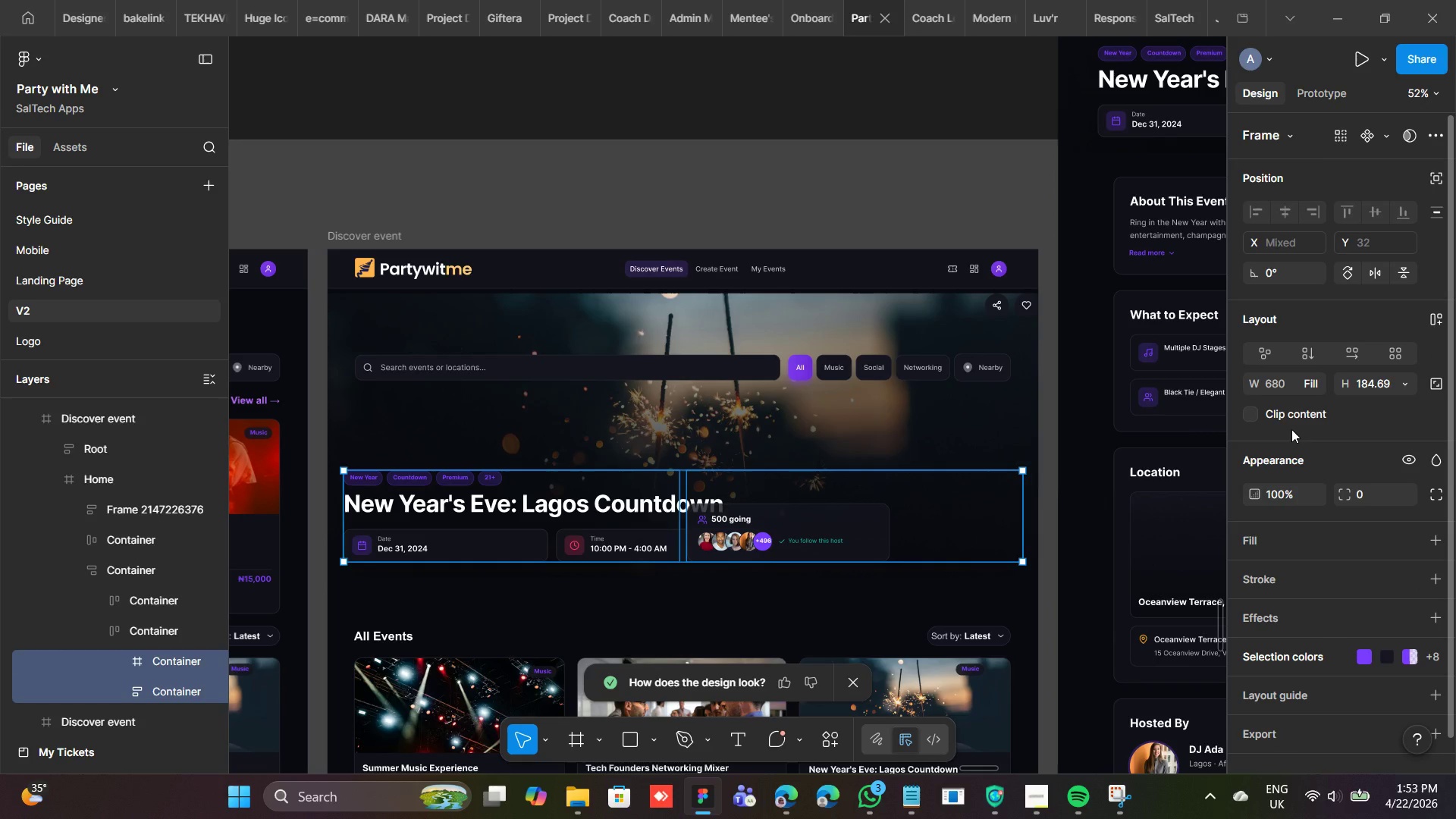 
left_click([1291, 429])
 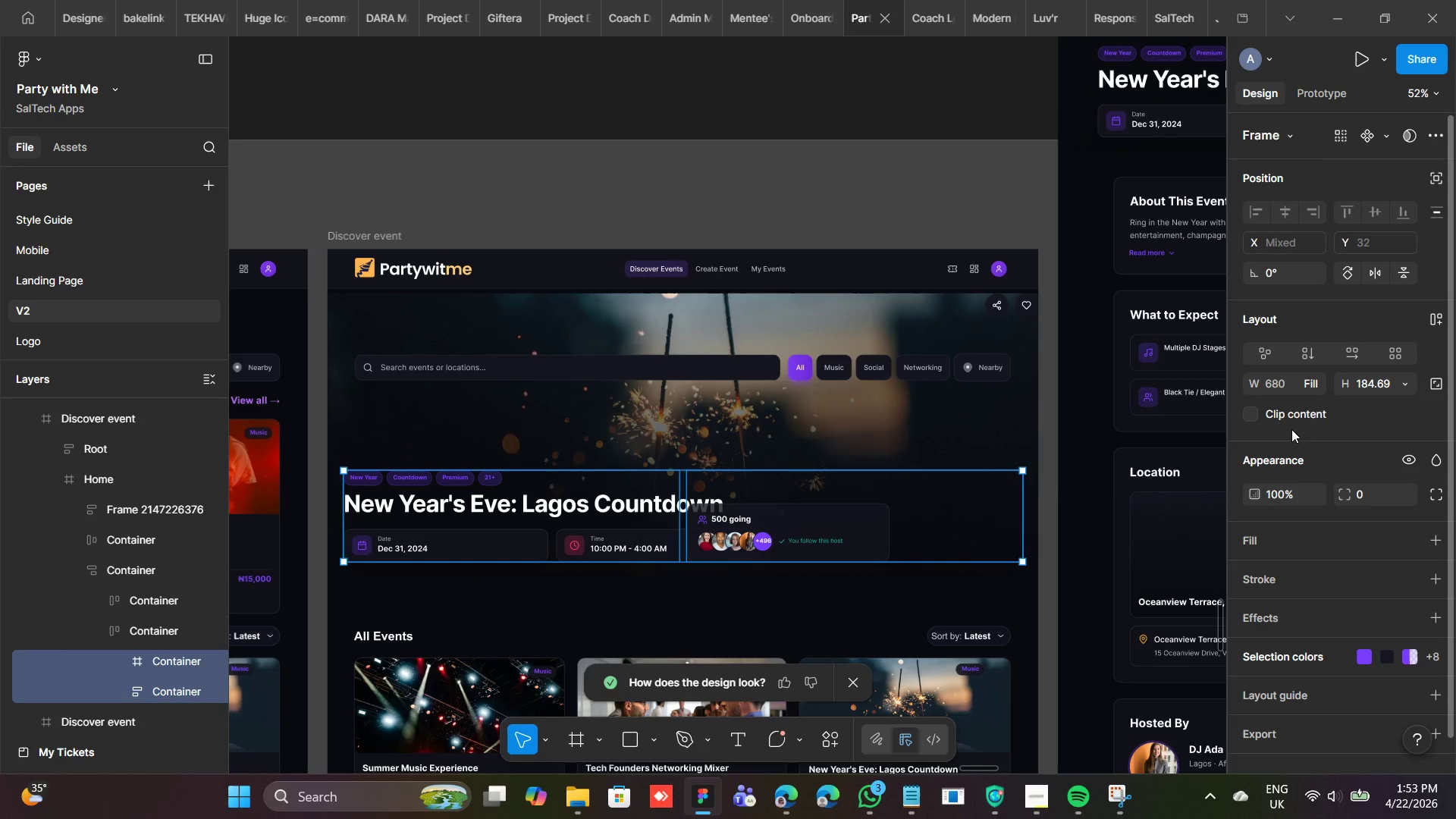 
key(Control+Z)
 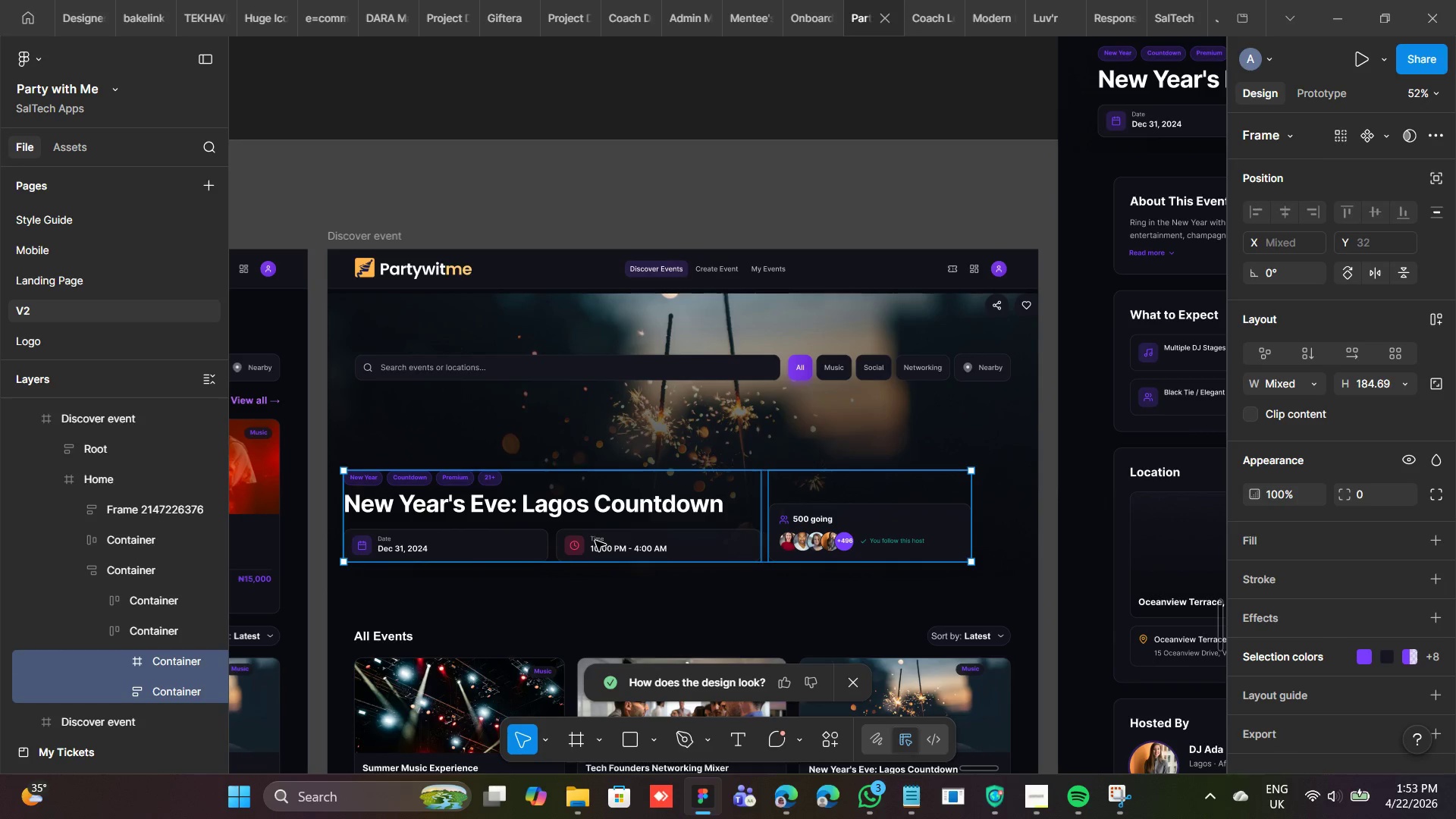 
double_click([595, 541])
 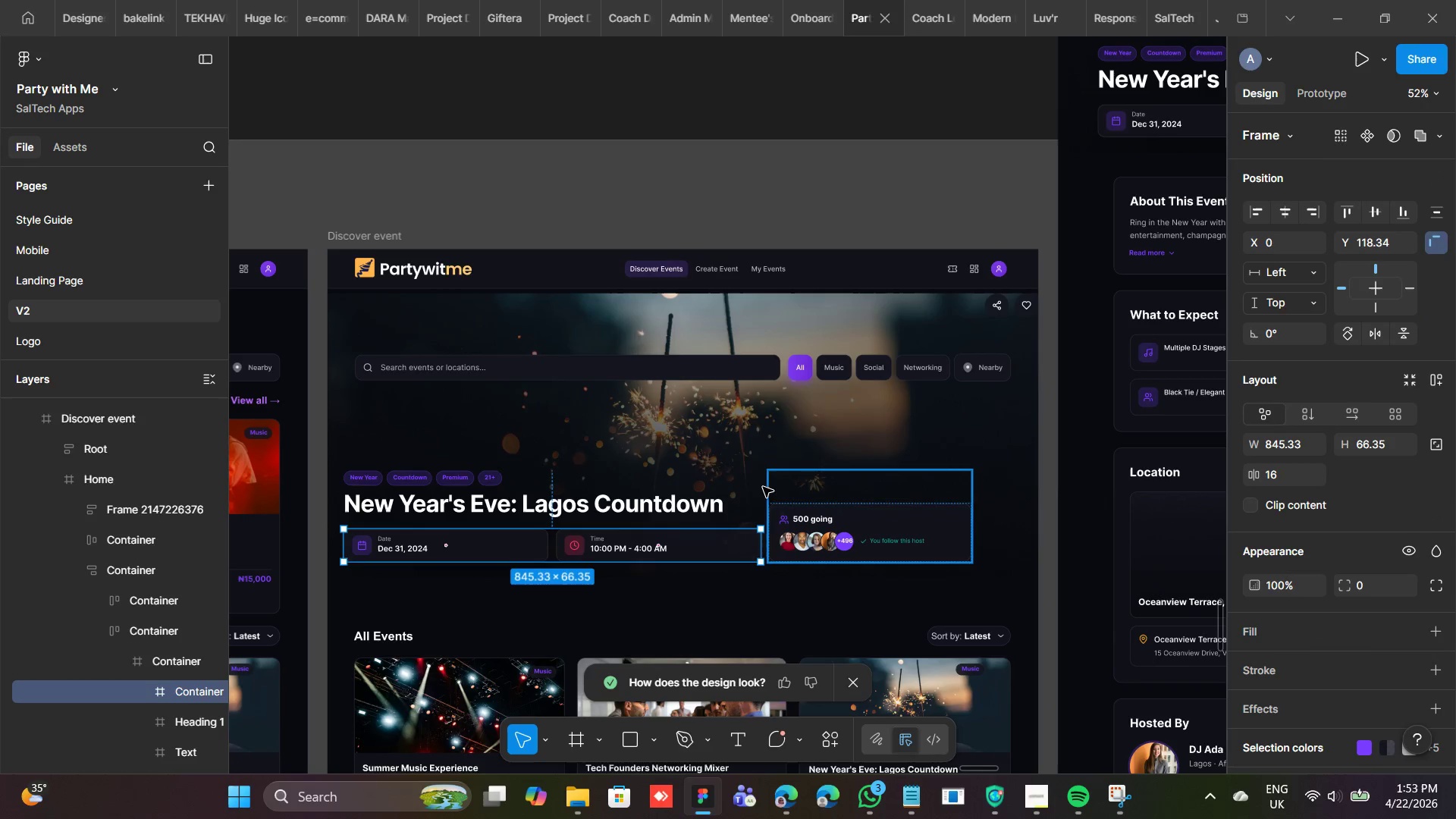 
left_click([750, 479])
 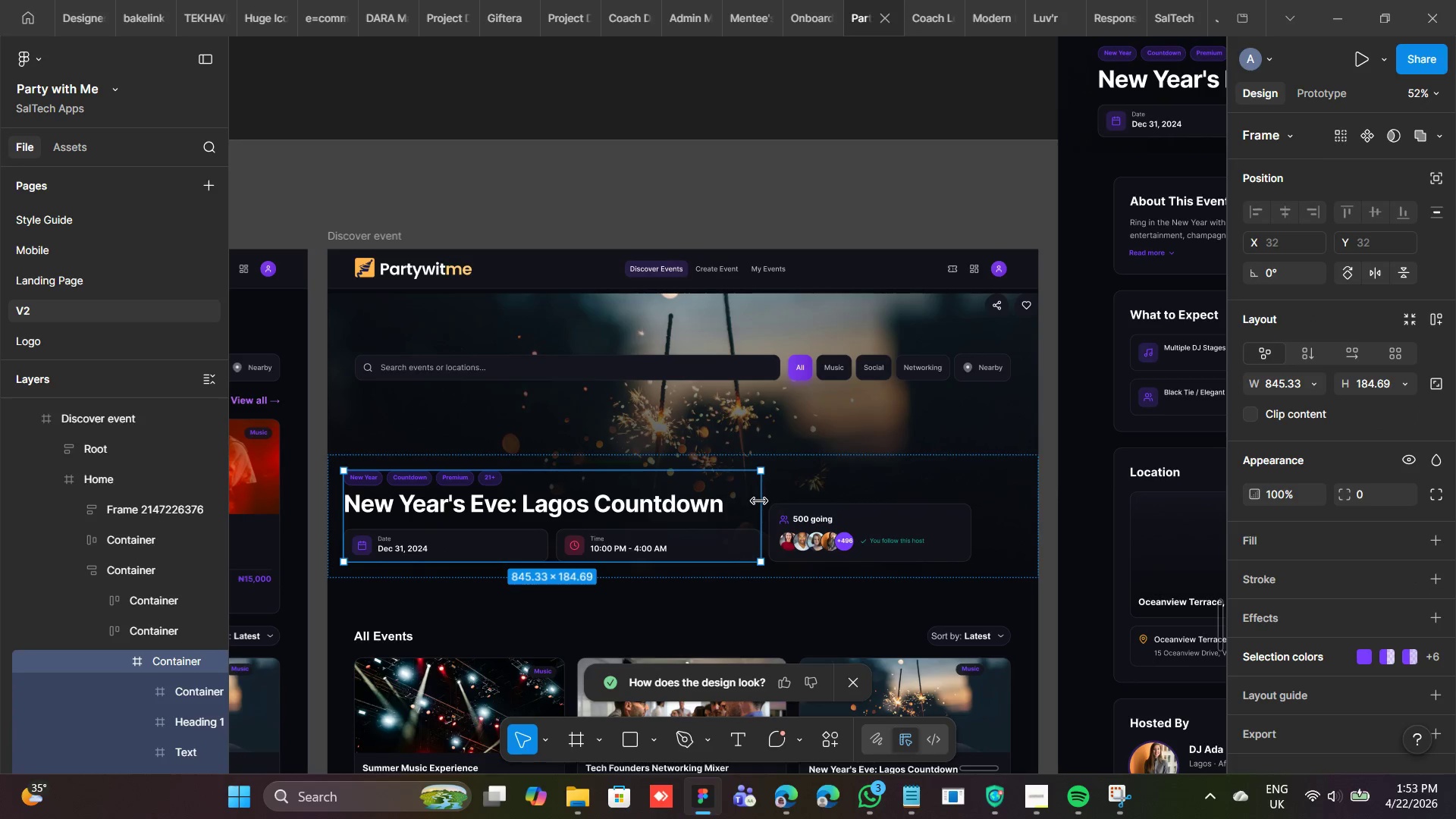 
left_click_drag(start_coordinate=[759, 501], to_coordinate=[806, 508])
 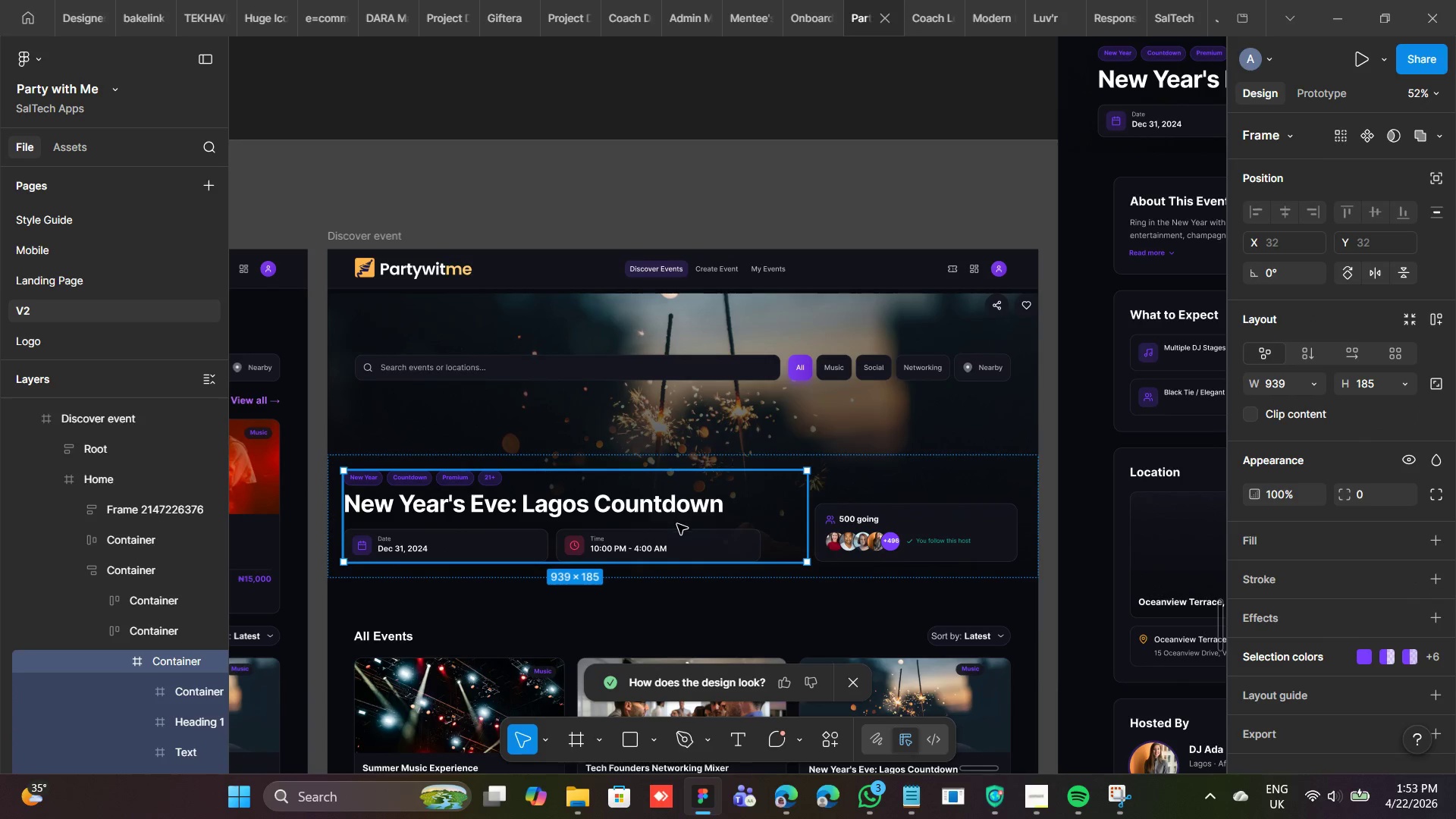 
double_click([677, 528])
 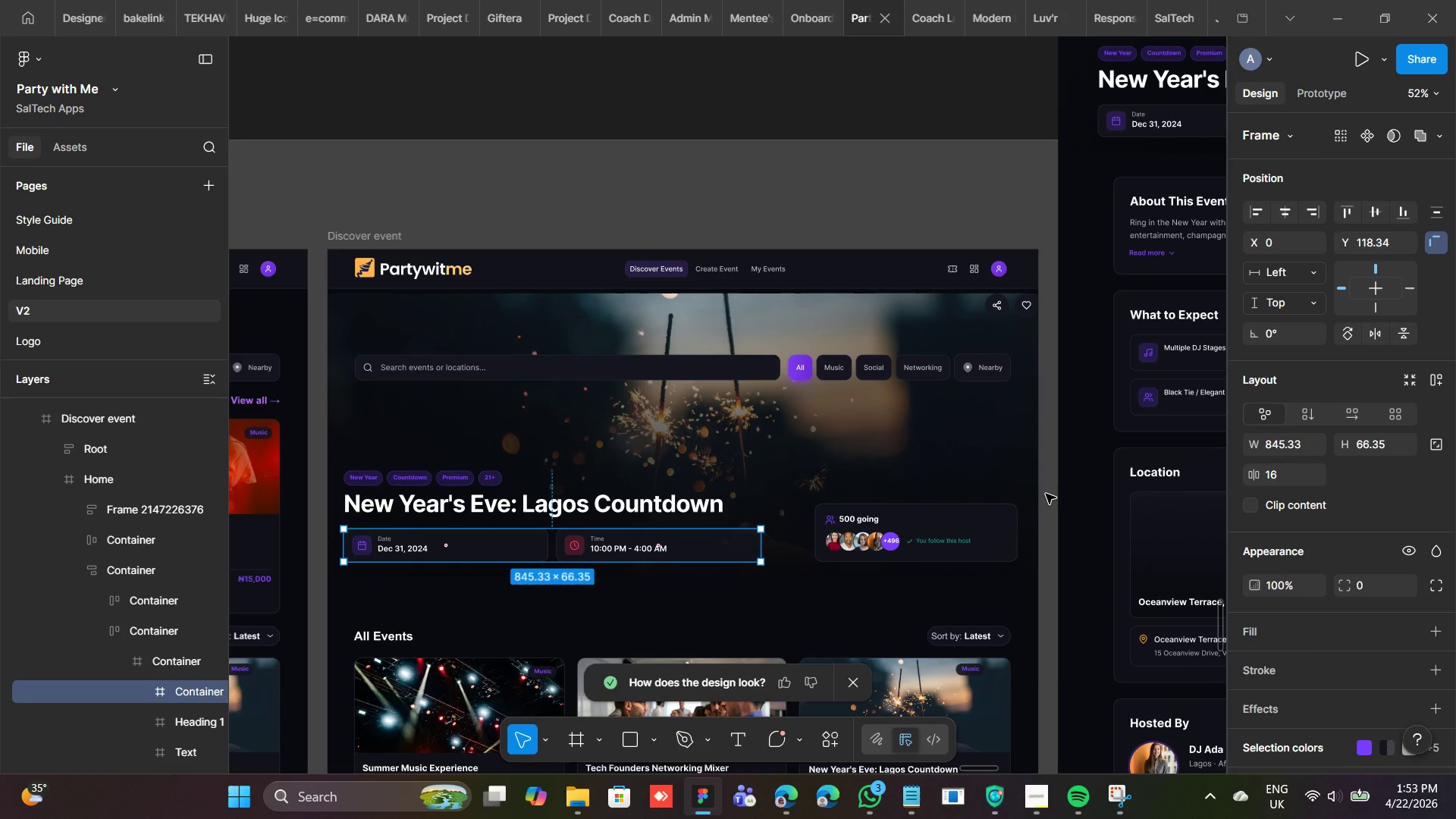 
key(Shift+A)
 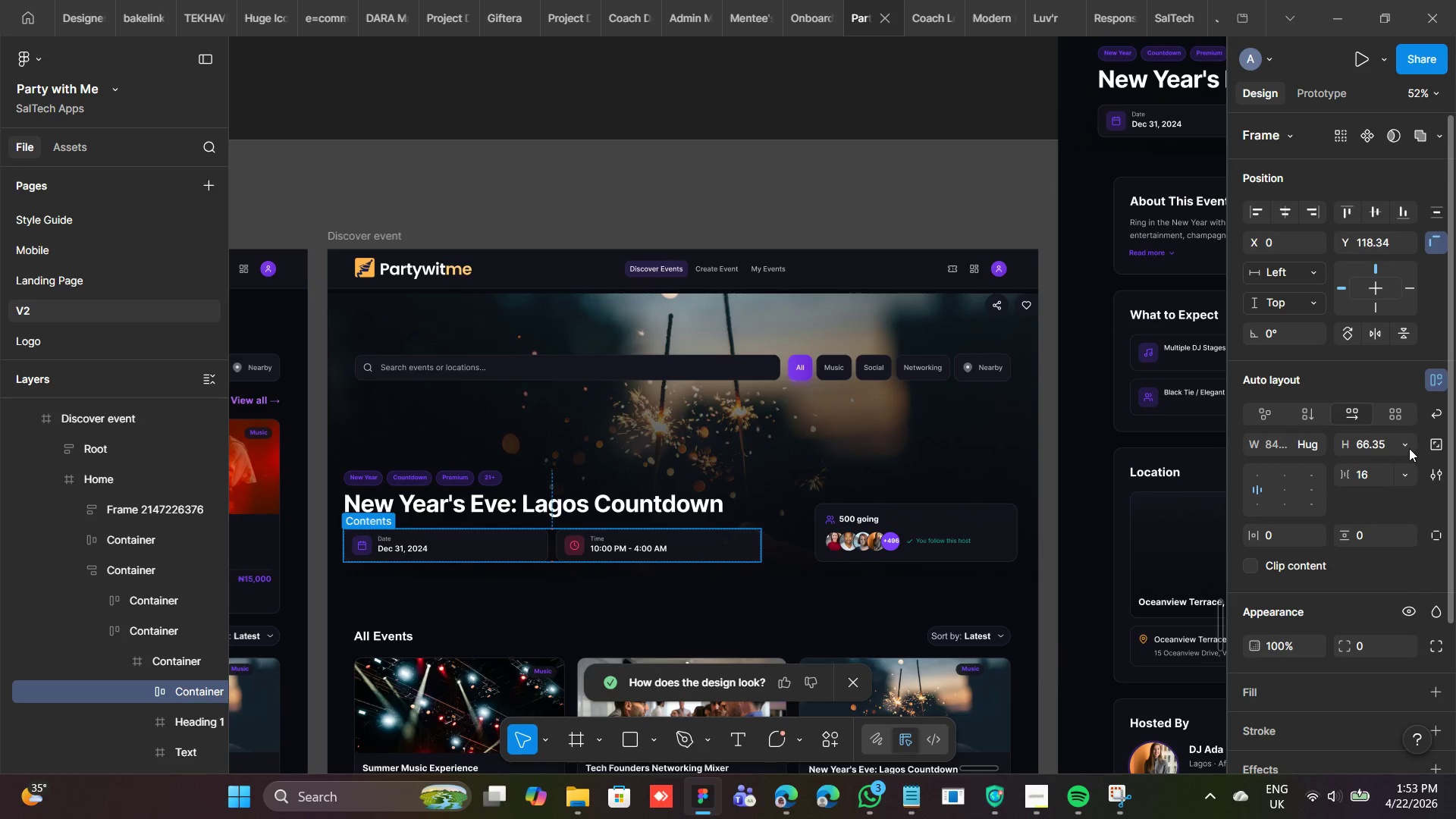 
left_click_drag(start_coordinate=[1324, 440], to_coordinate=[1304, 447])
 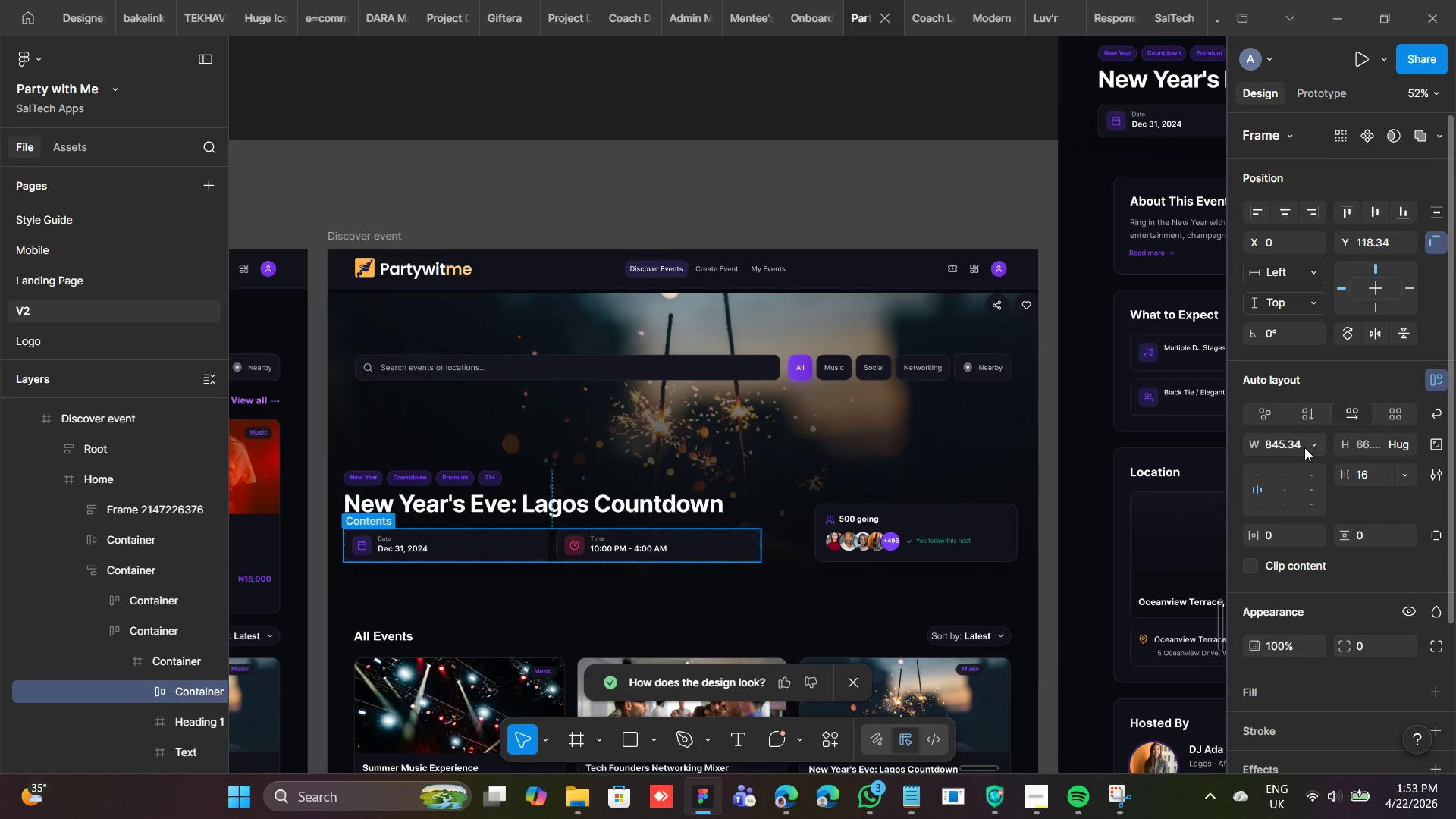 
left_click([1304, 447])
 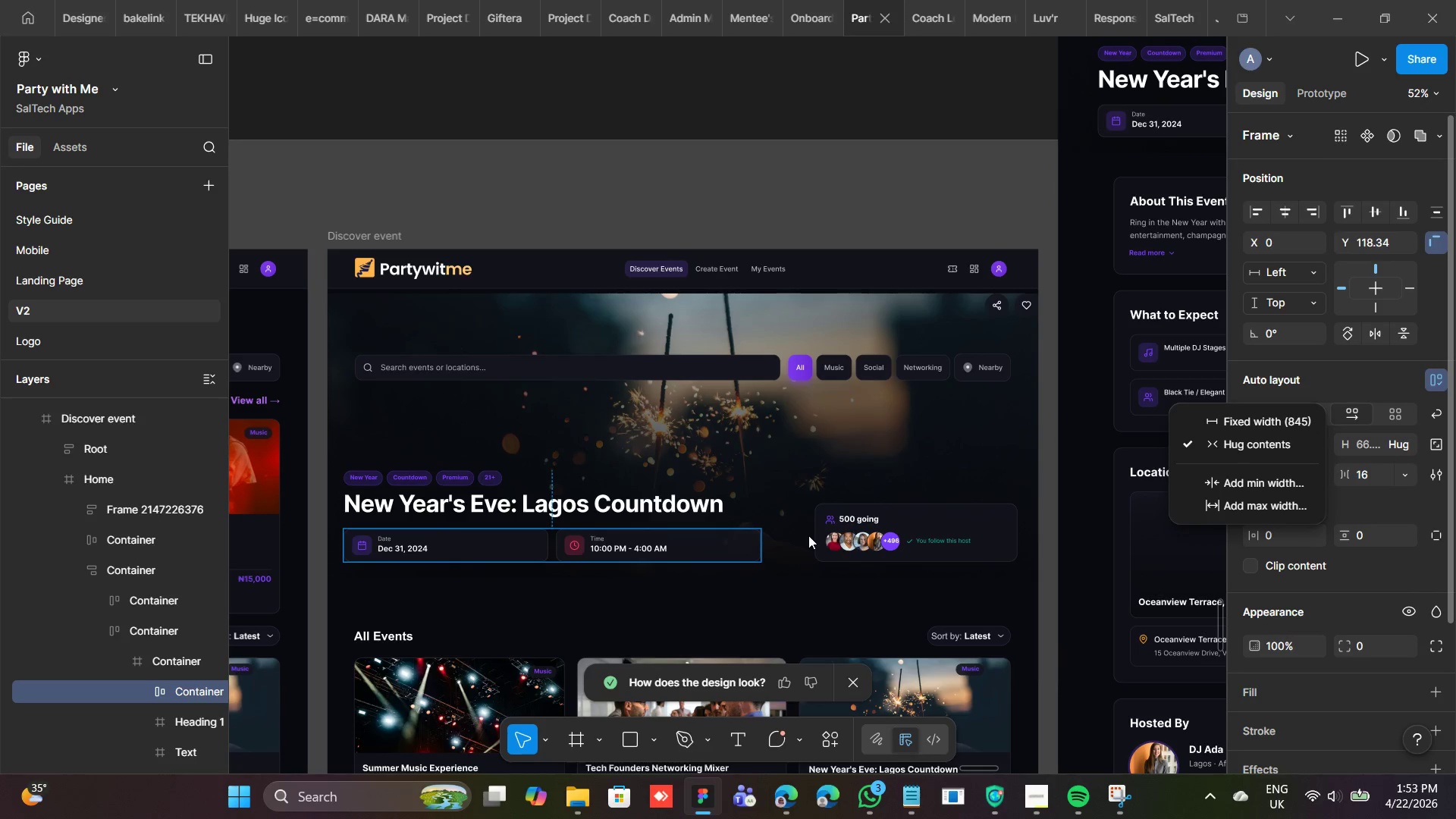 
left_click([802, 535])
 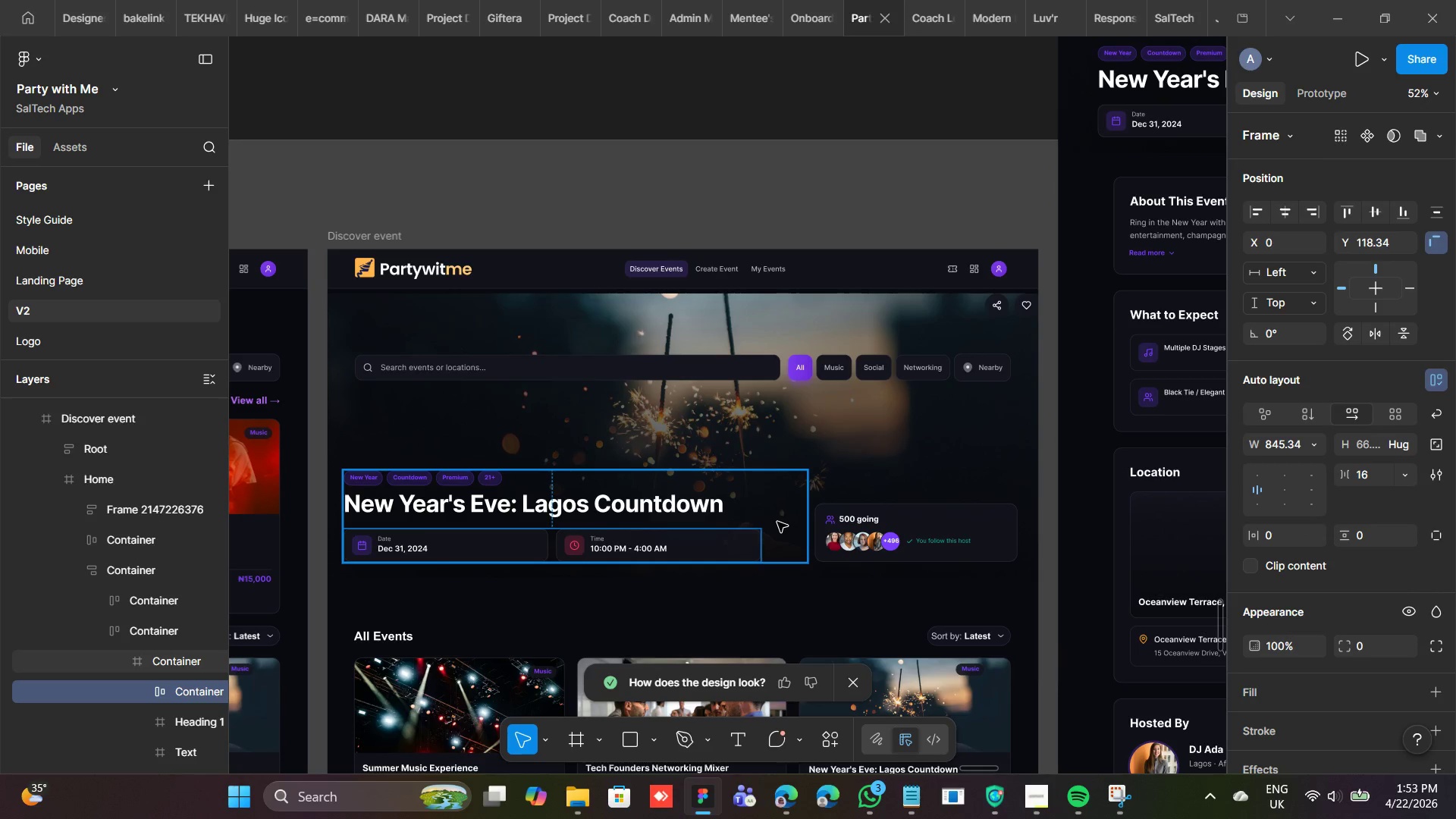 
left_click([780, 522])
 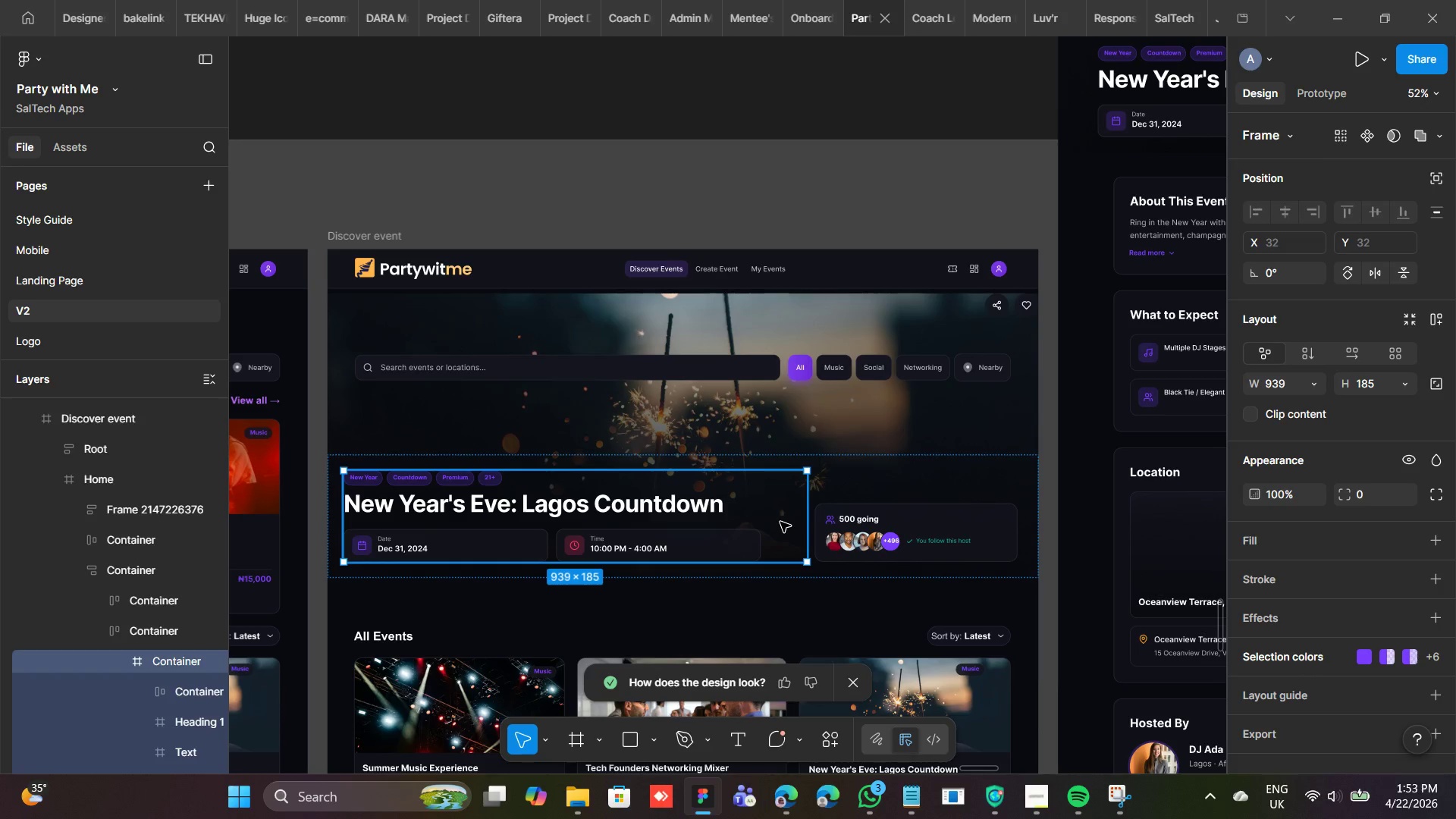 
key(Shift+A)
 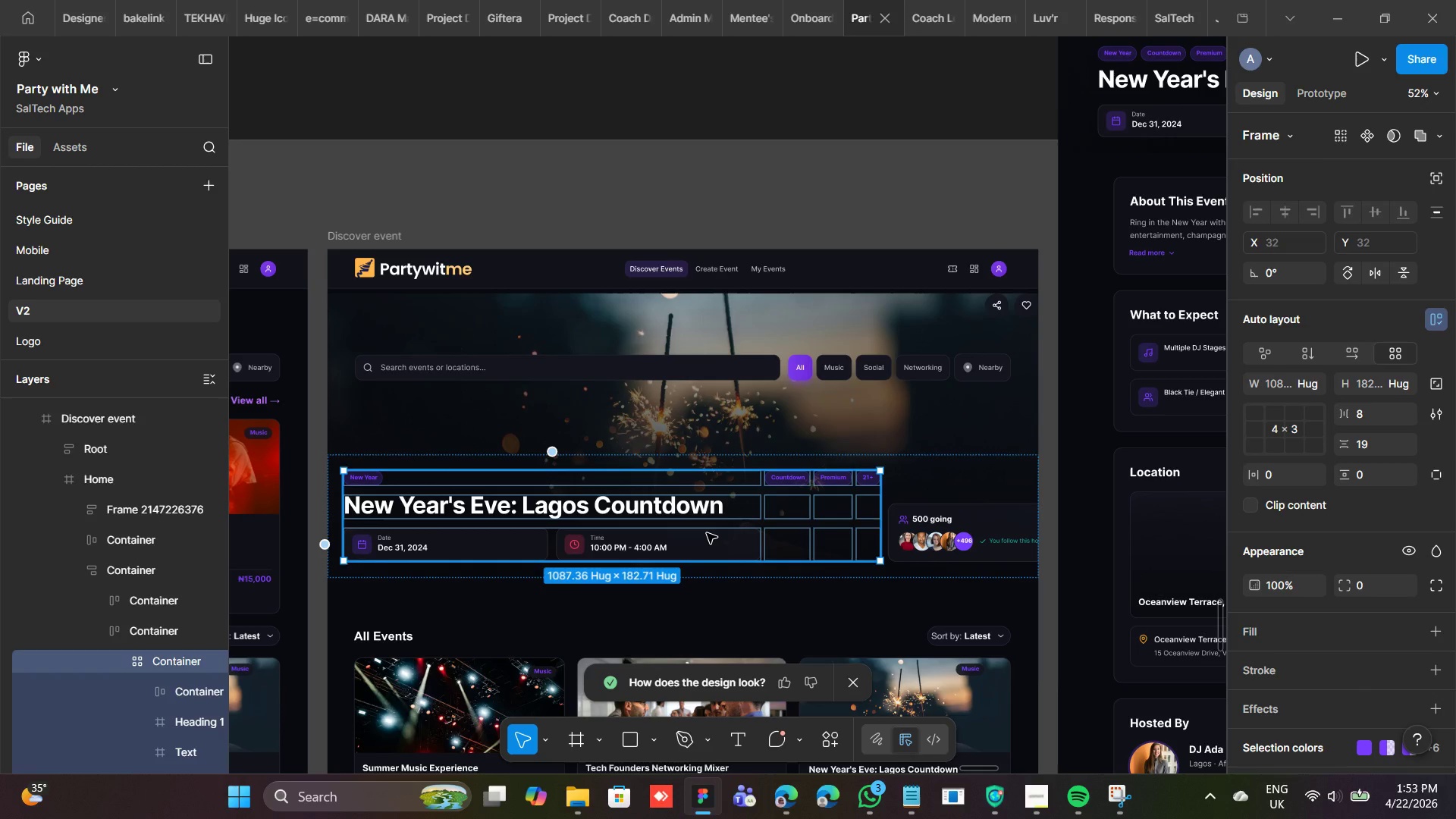 
key(Control+Z)
 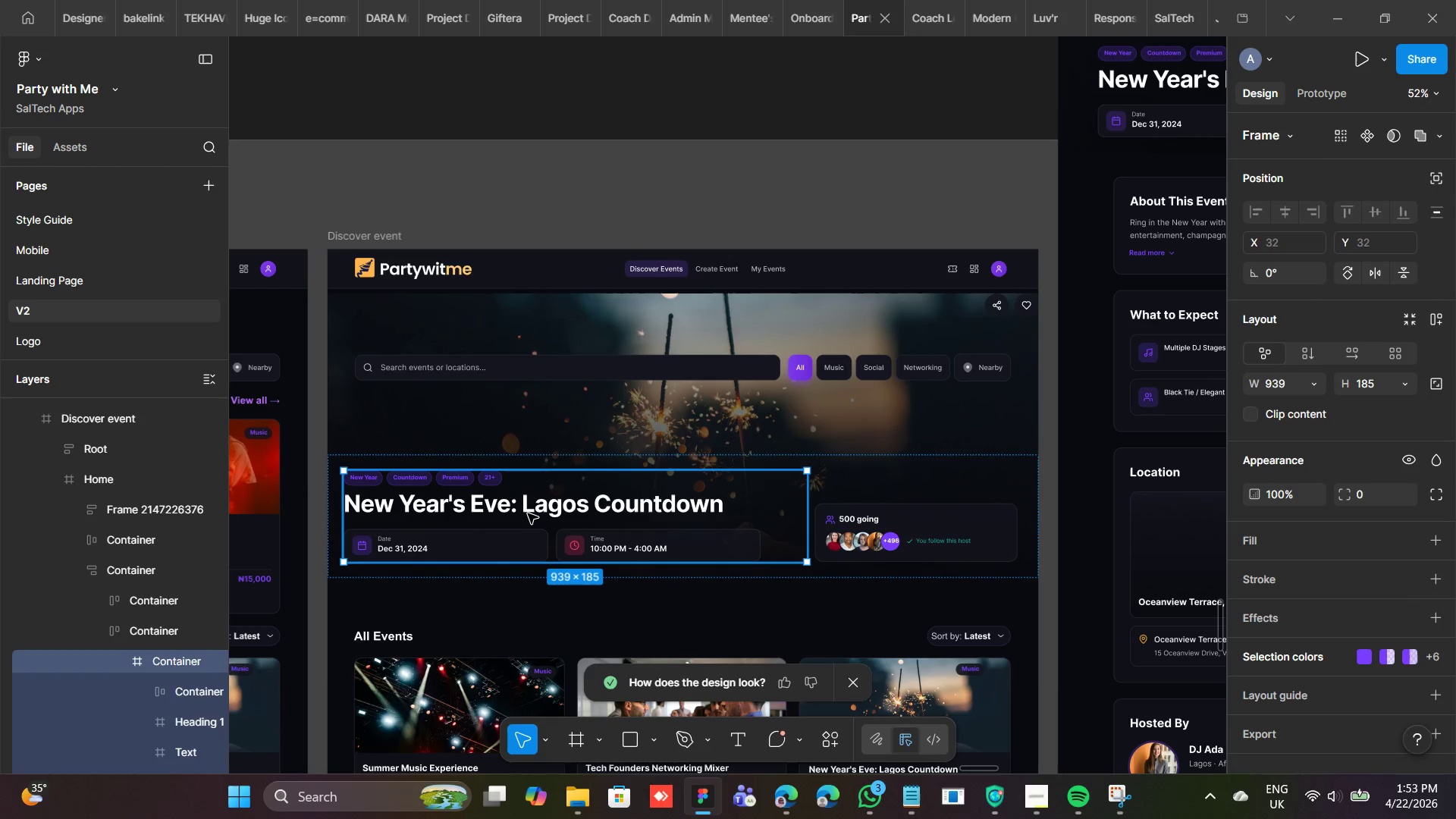 
double_click([528, 513])
 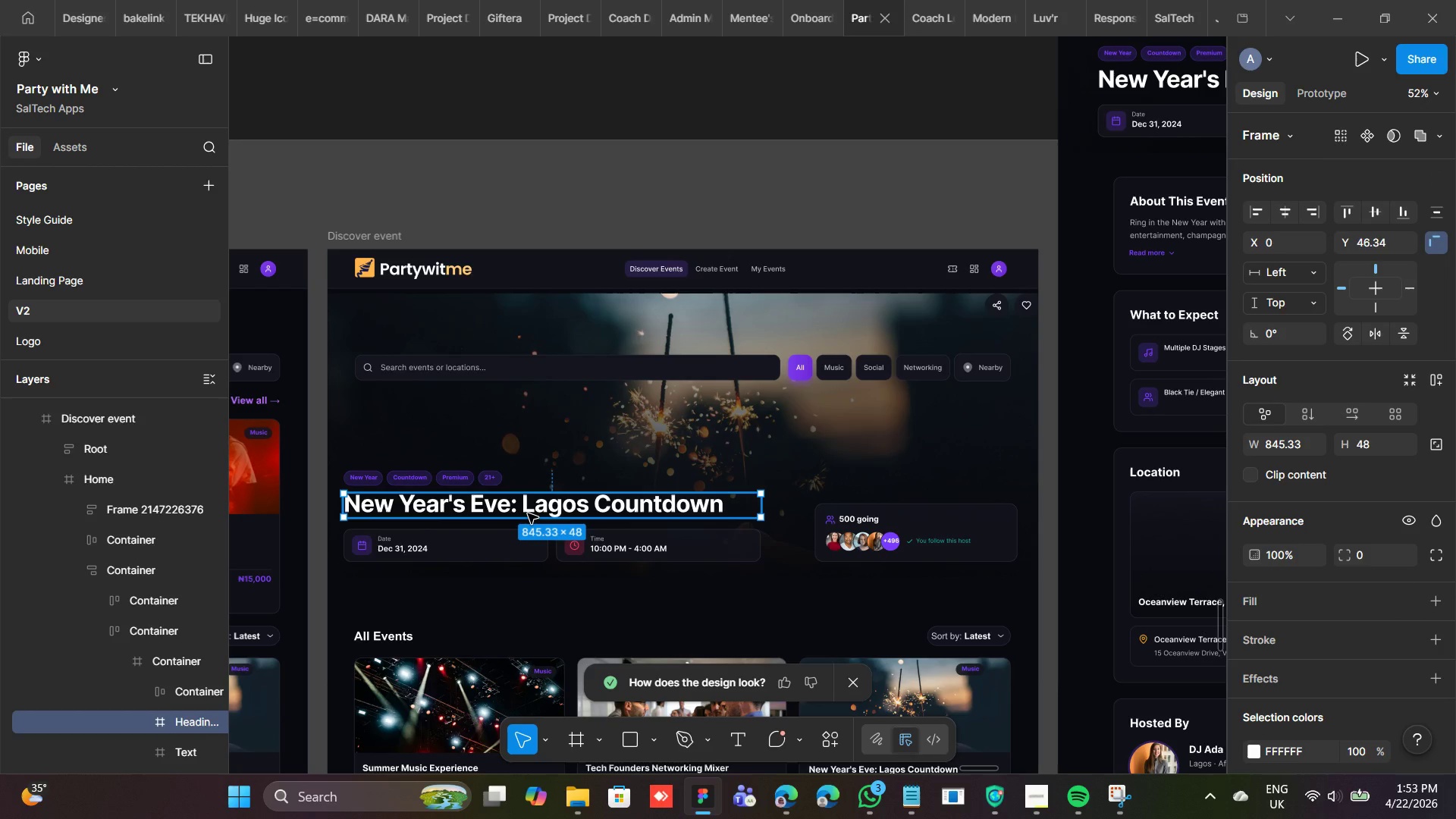 
key(Control+Backspace)
 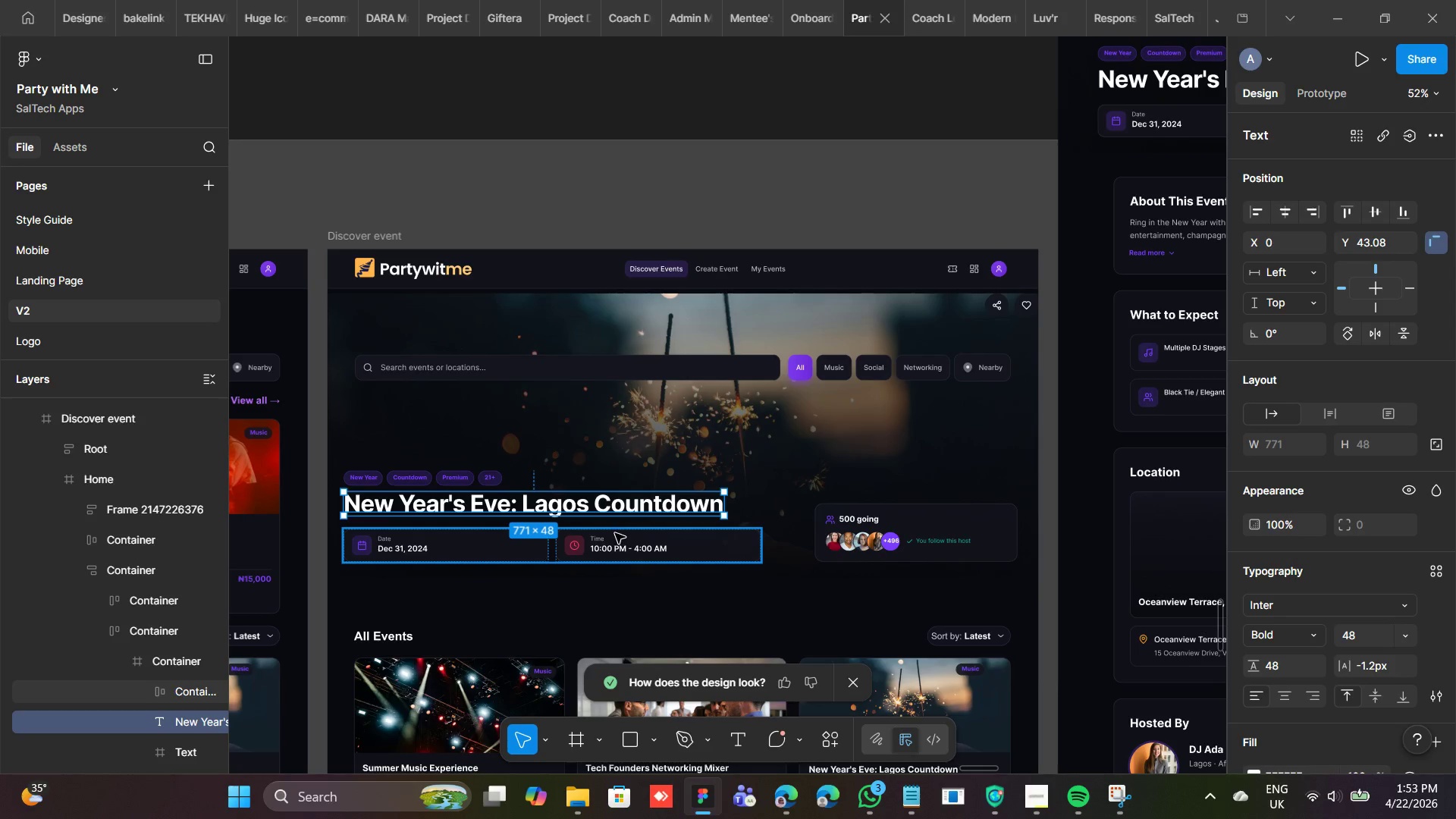 
left_click([613, 532])
 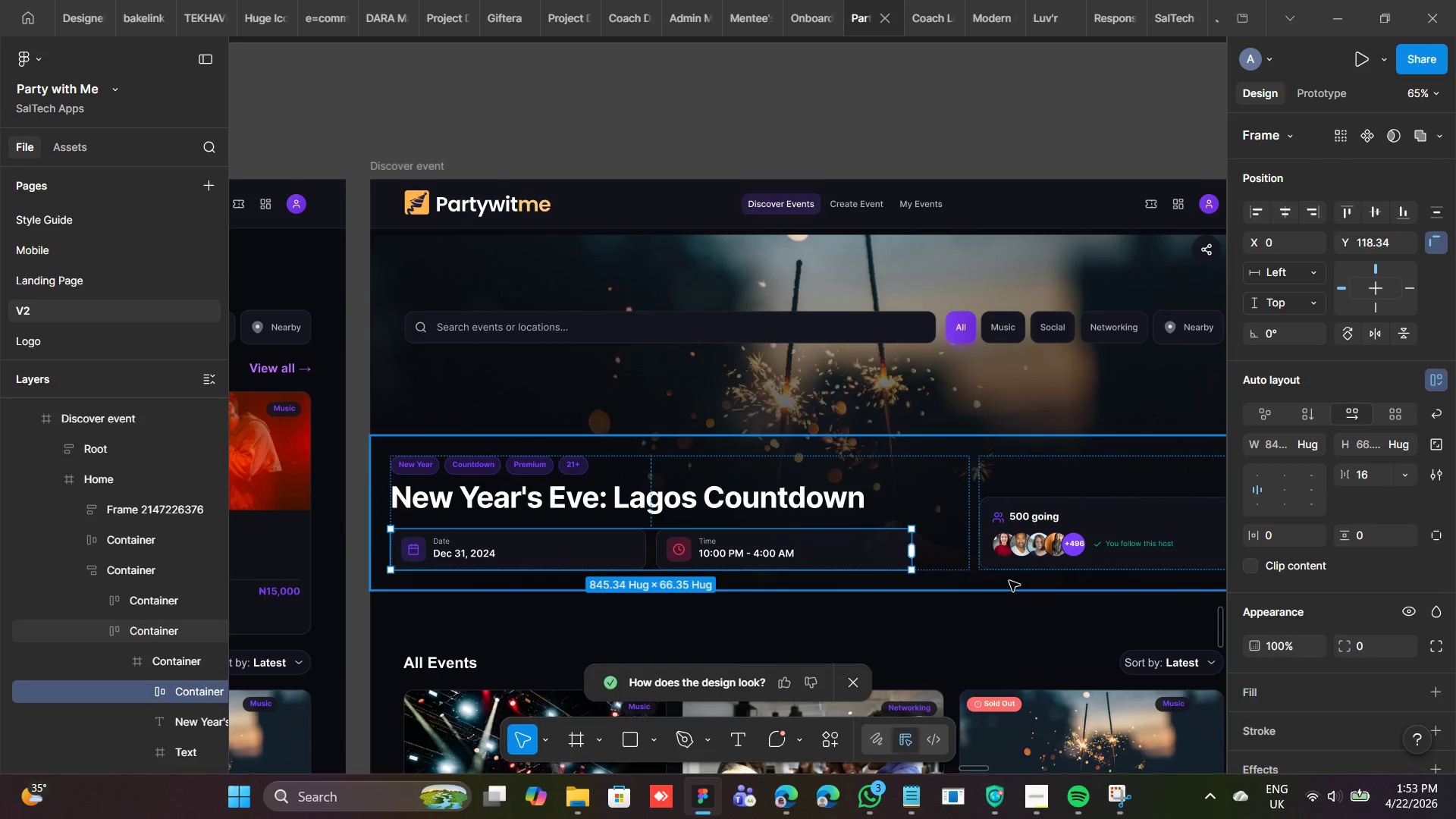 
wait(6.62)
 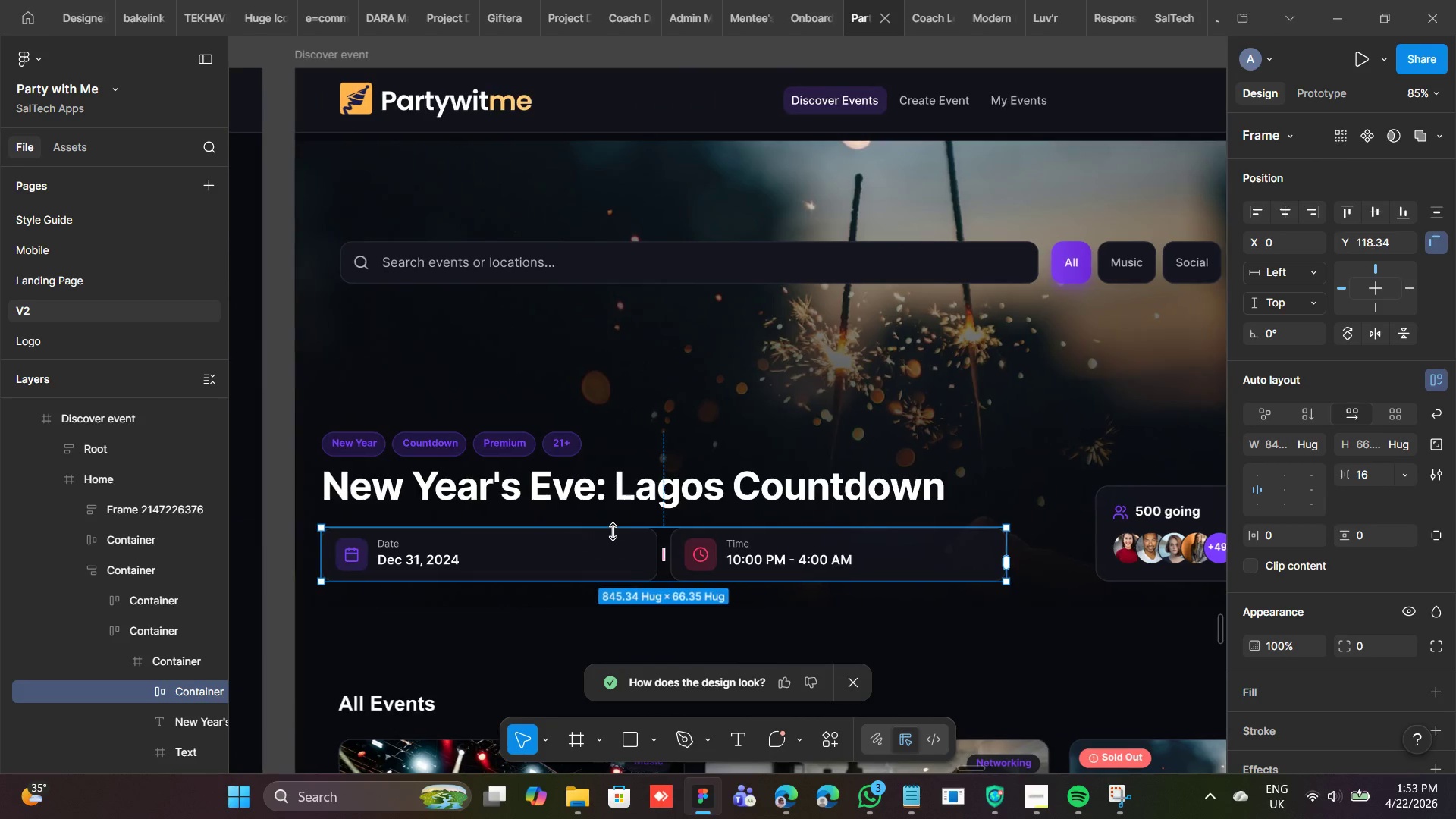 
left_click_drag(start_coordinate=[1407, 474], to_coordinate=[1379, 488])
 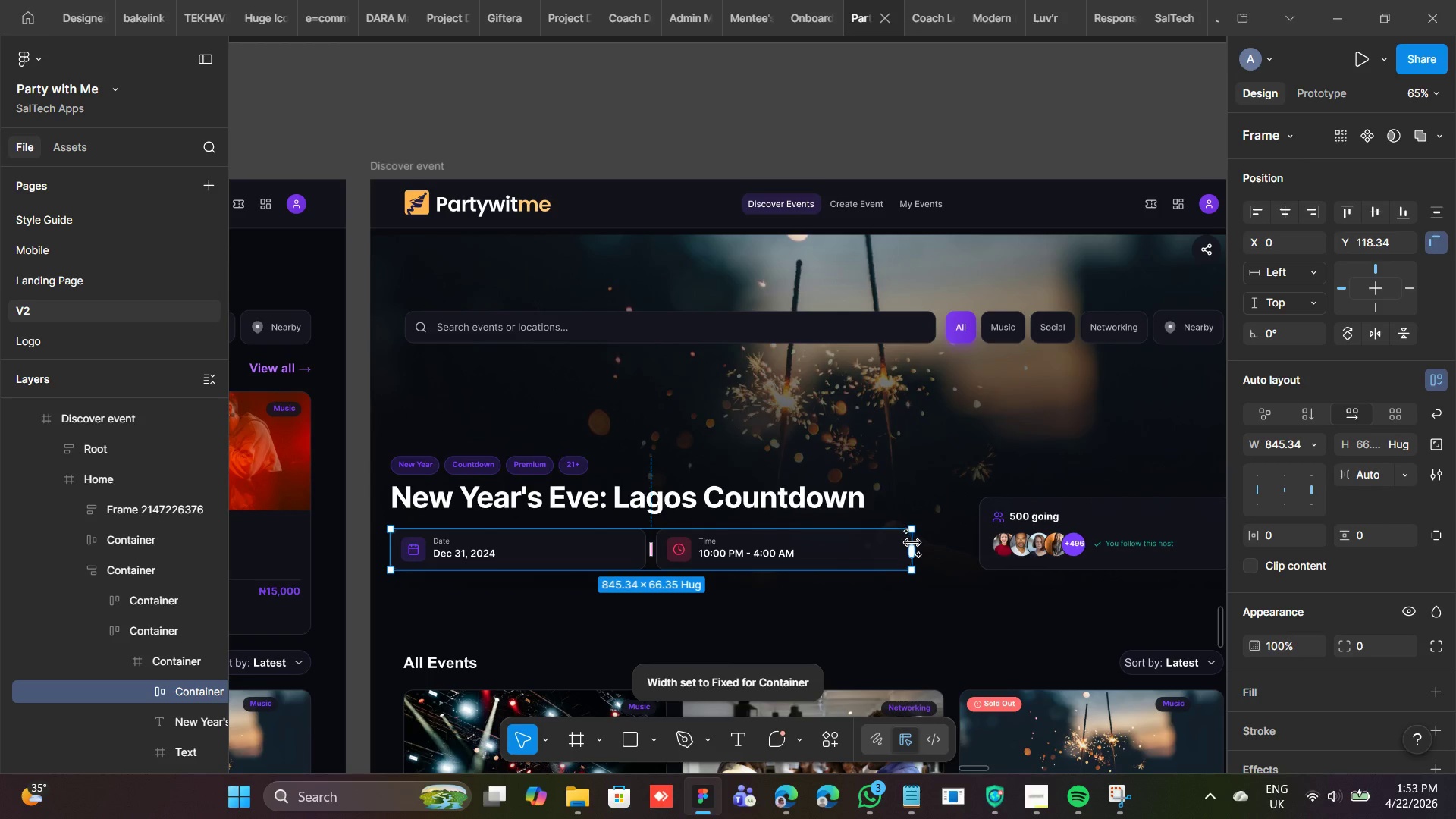 
left_click_drag(start_coordinate=[913, 544], to_coordinate=[988, 545])
 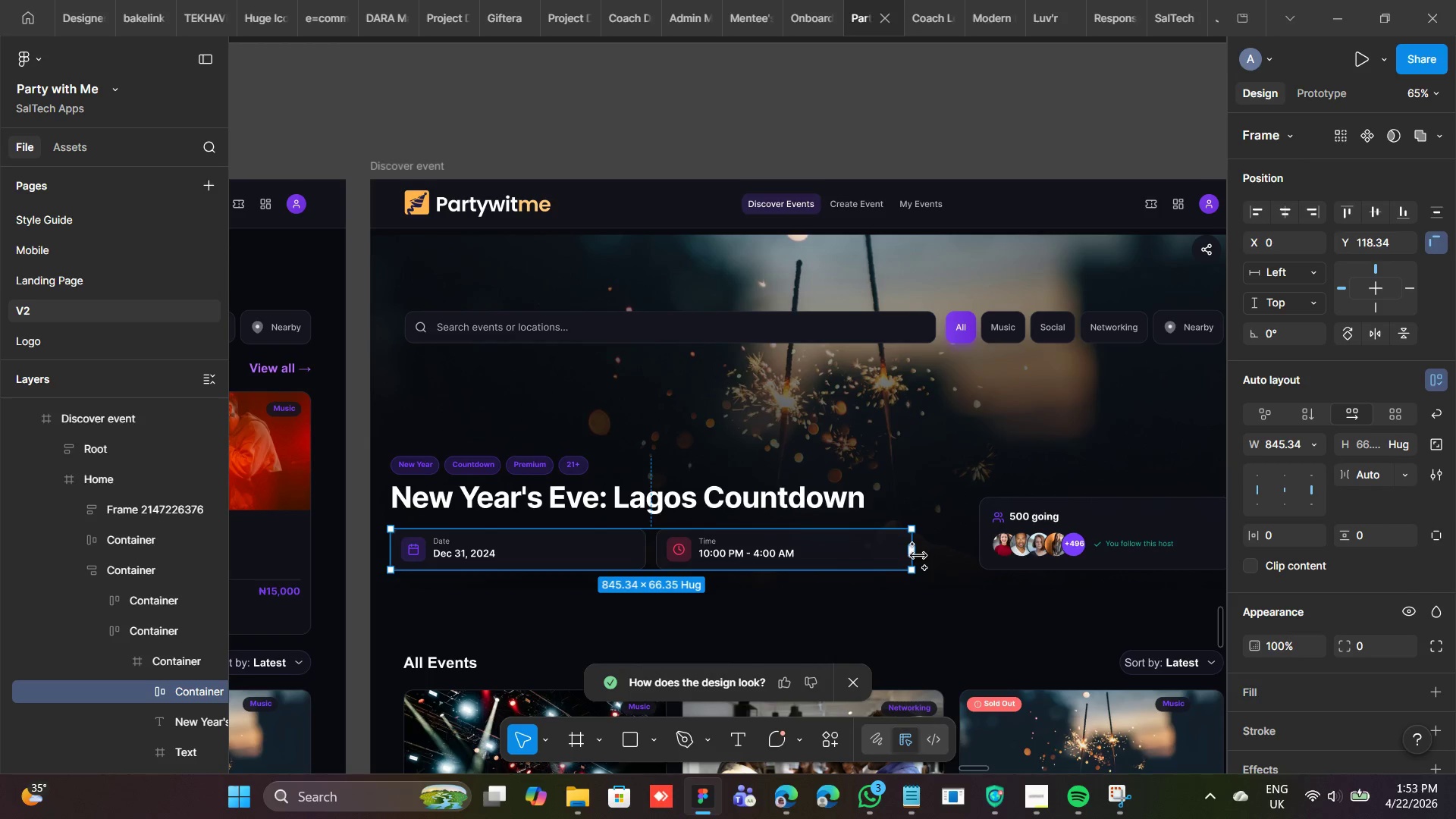 
left_click_drag(start_coordinate=[917, 556], to_coordinate=[961, 554])
 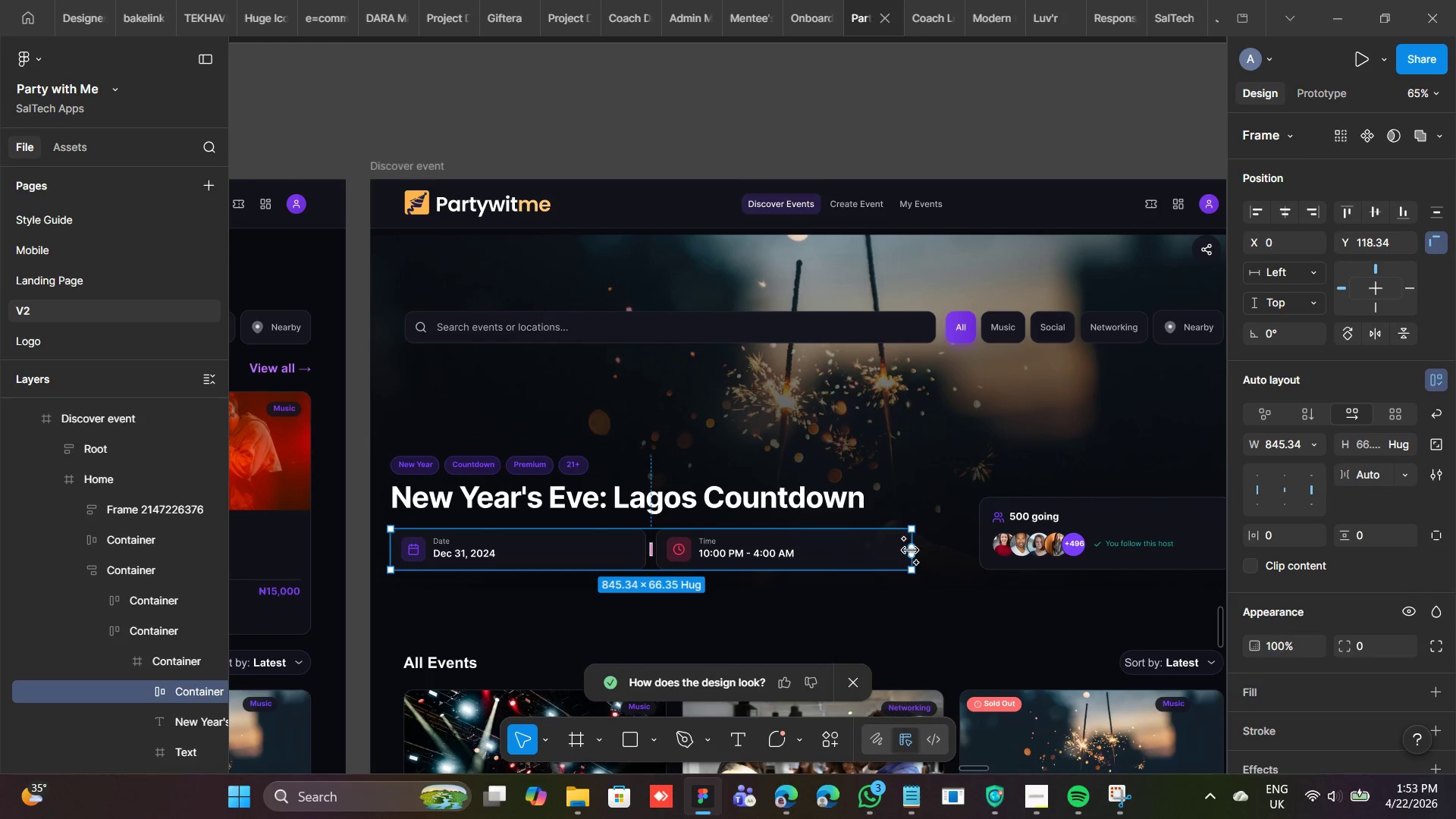 
left_click_drag(start_coordinate=[910, 551], to_coordinate=[977, 547])
 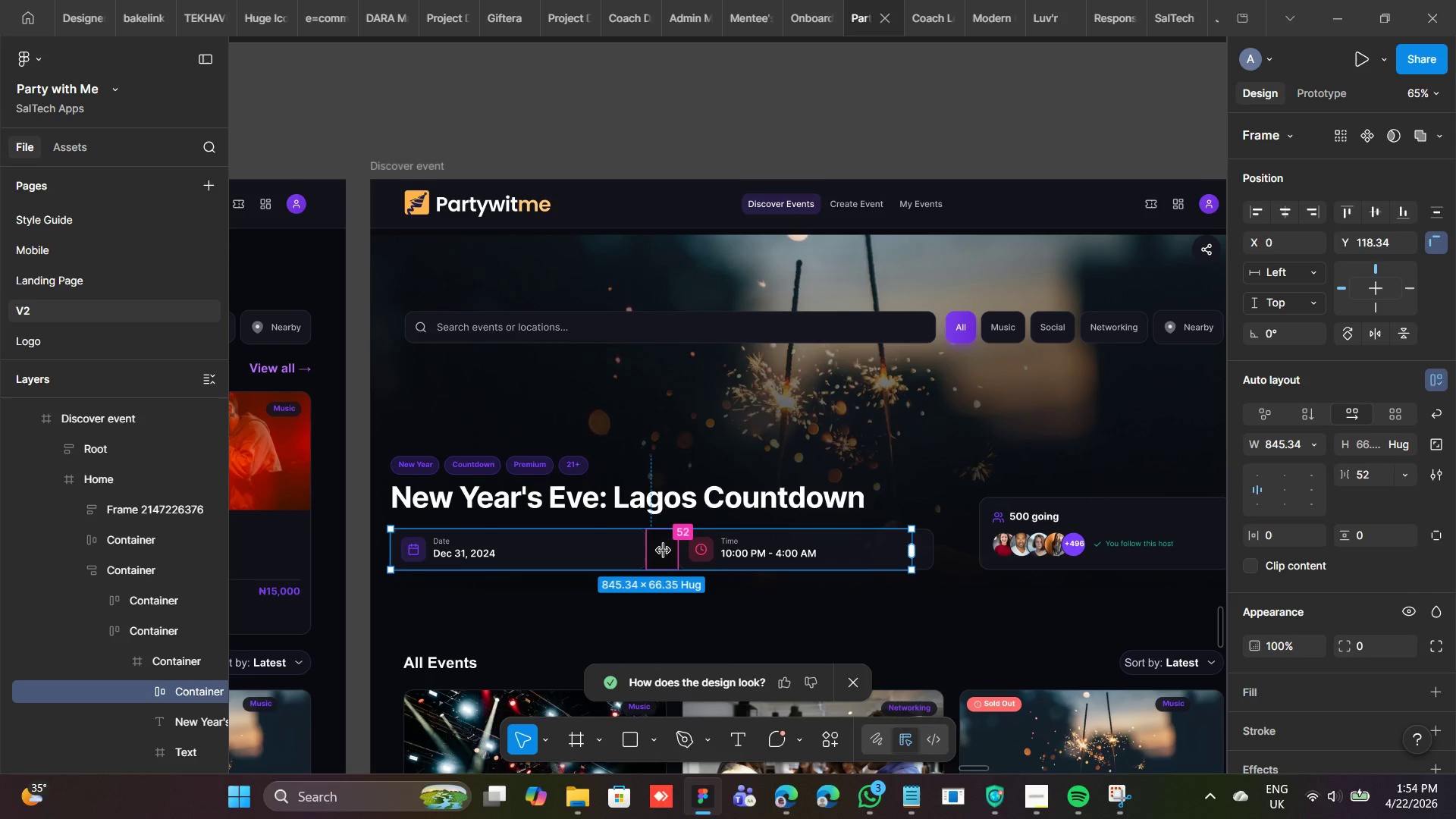 
wait(9.56)
 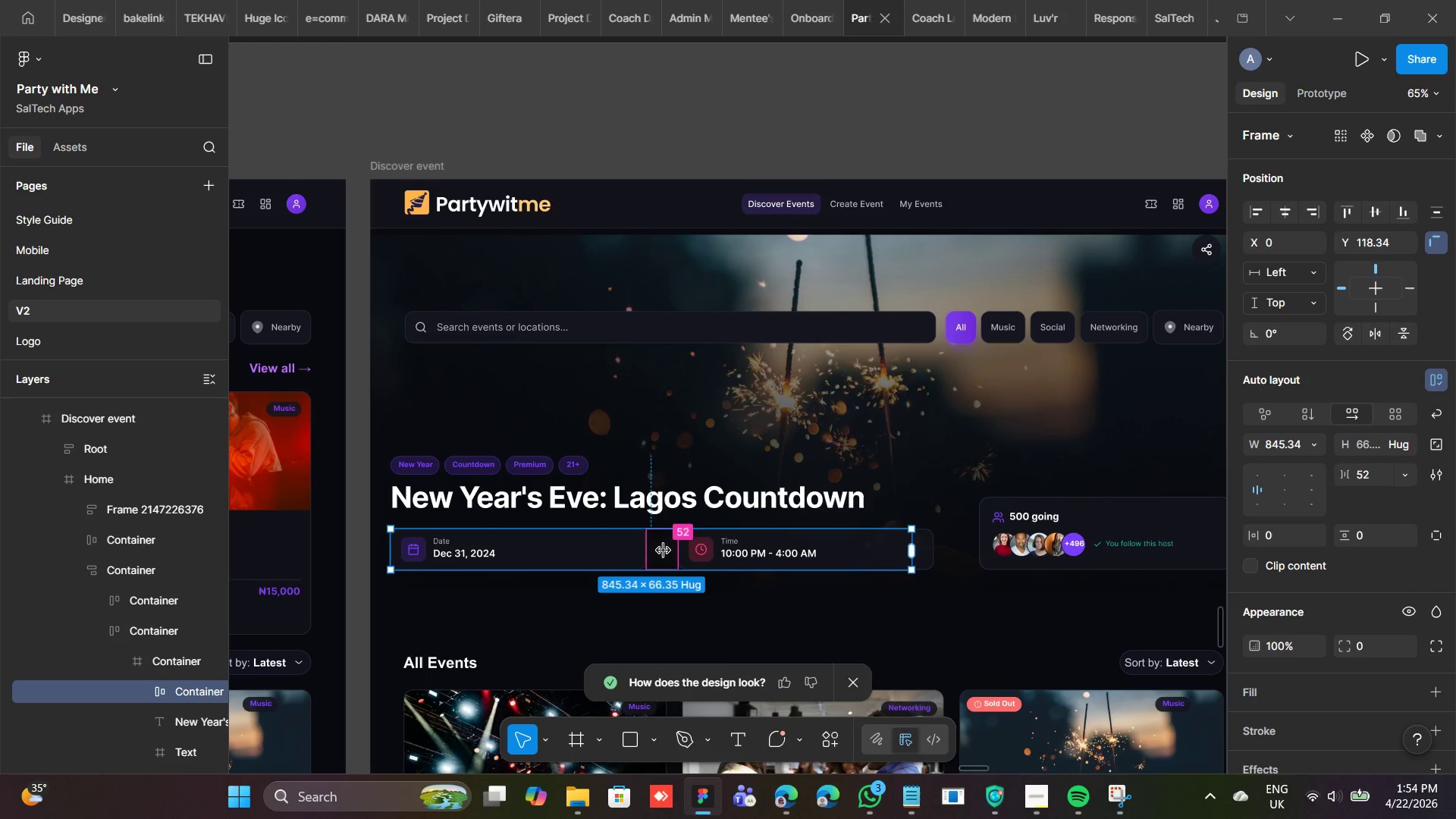 
left_click_drag(start_coordinate=[1312, 444], to_coordinate=[1295, 466])
 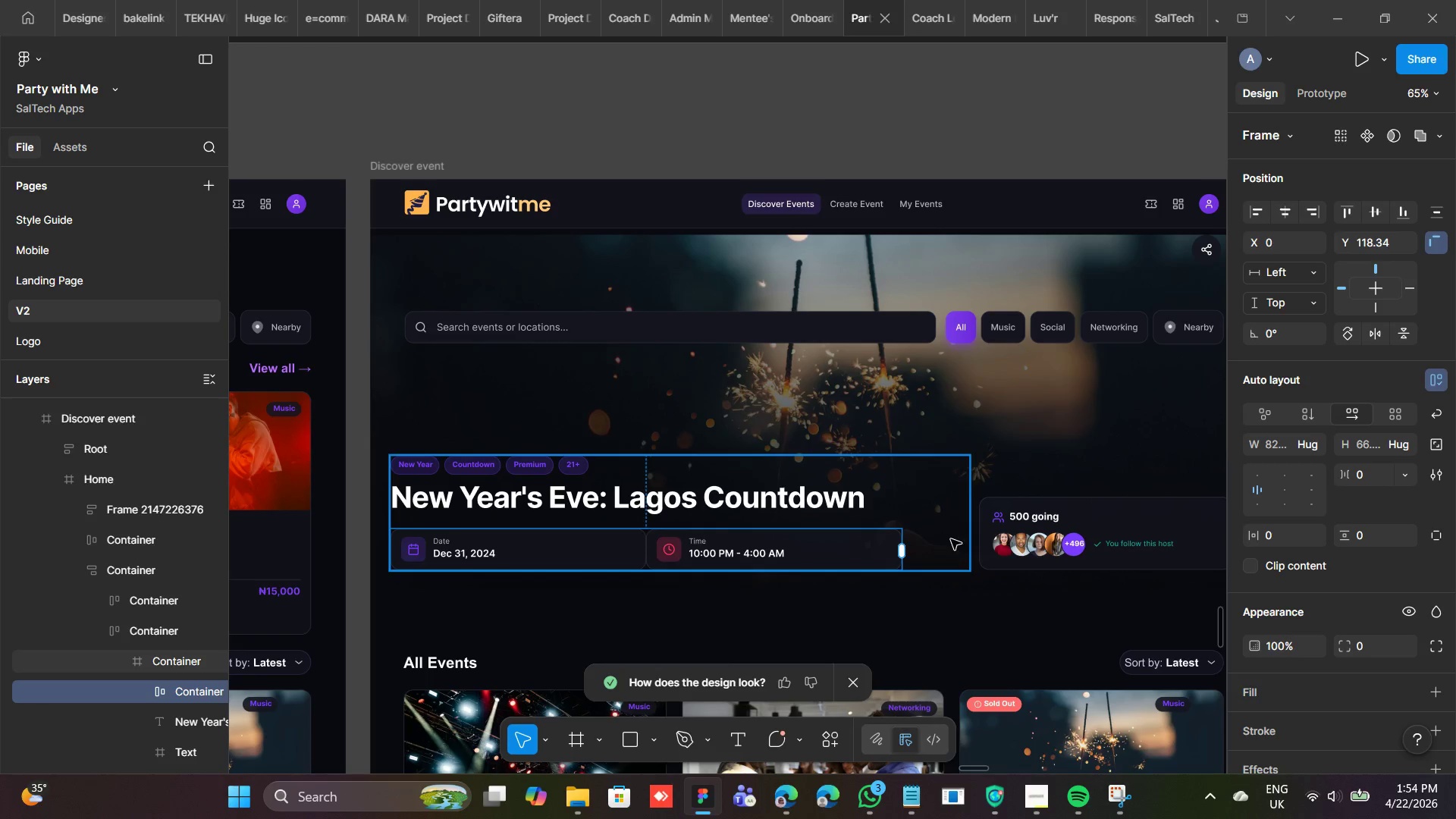 
left_click([952, 538])
 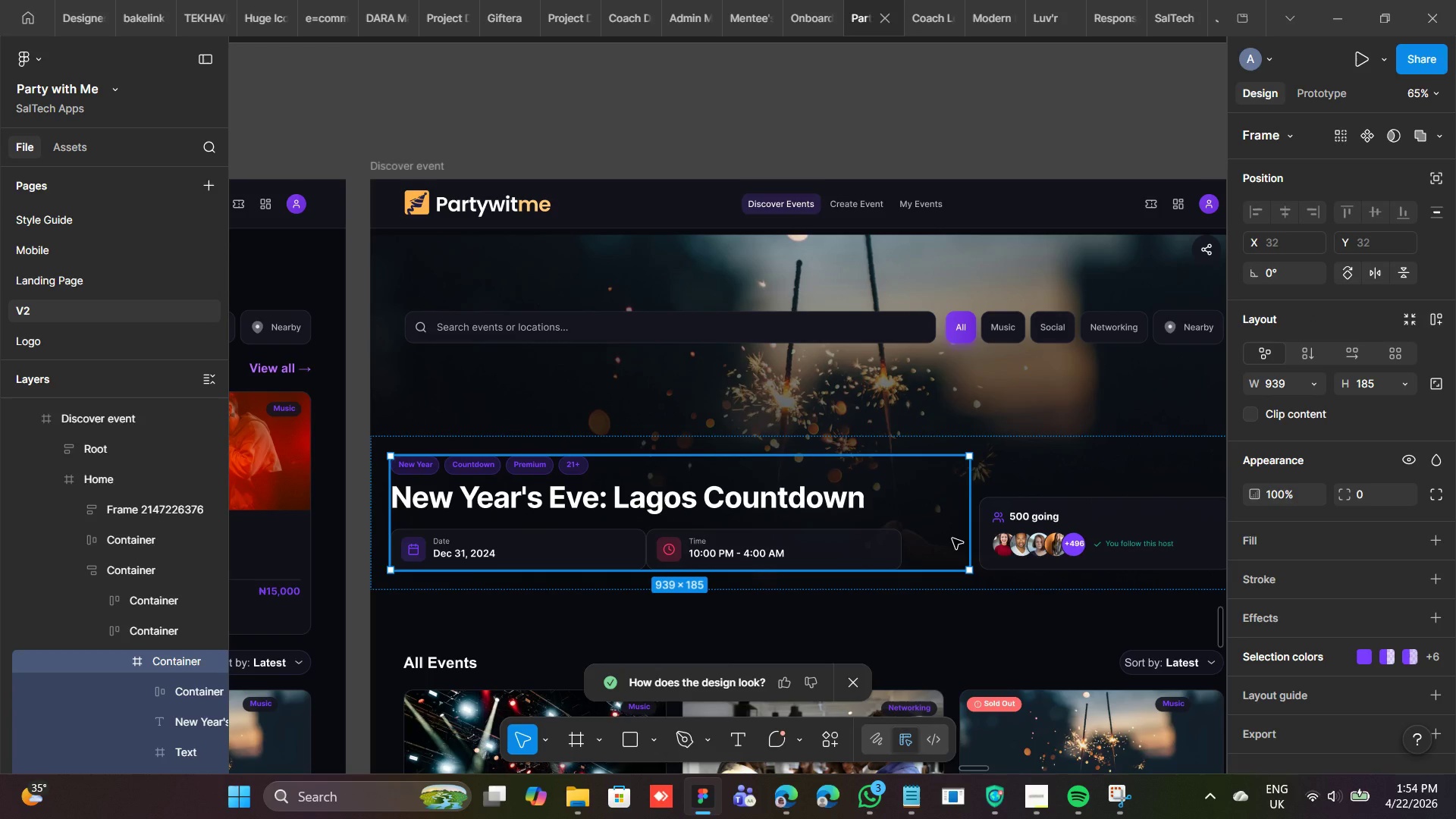 
key(ArrowLeft)
 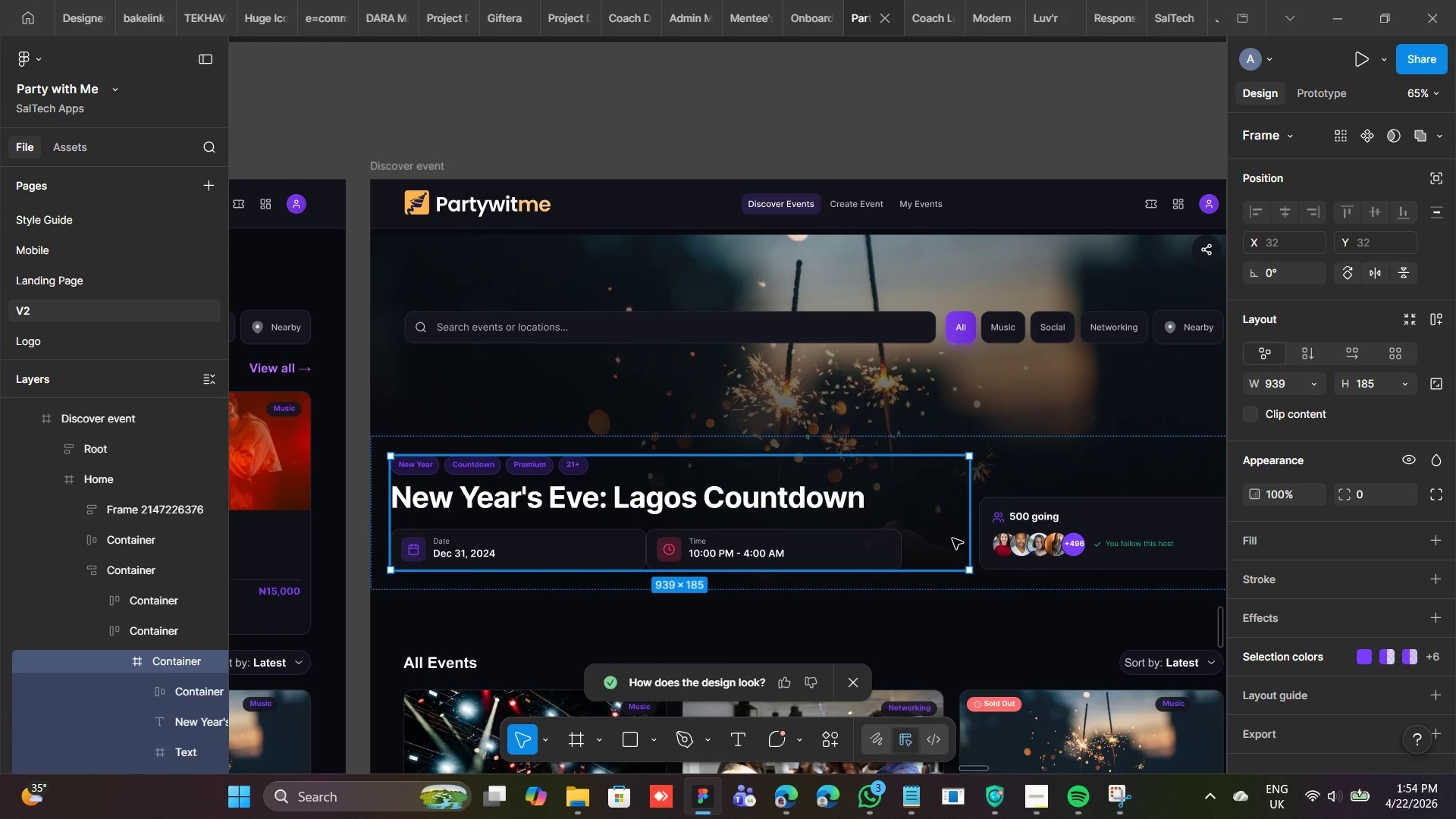 
key(Control+ControlRight)
 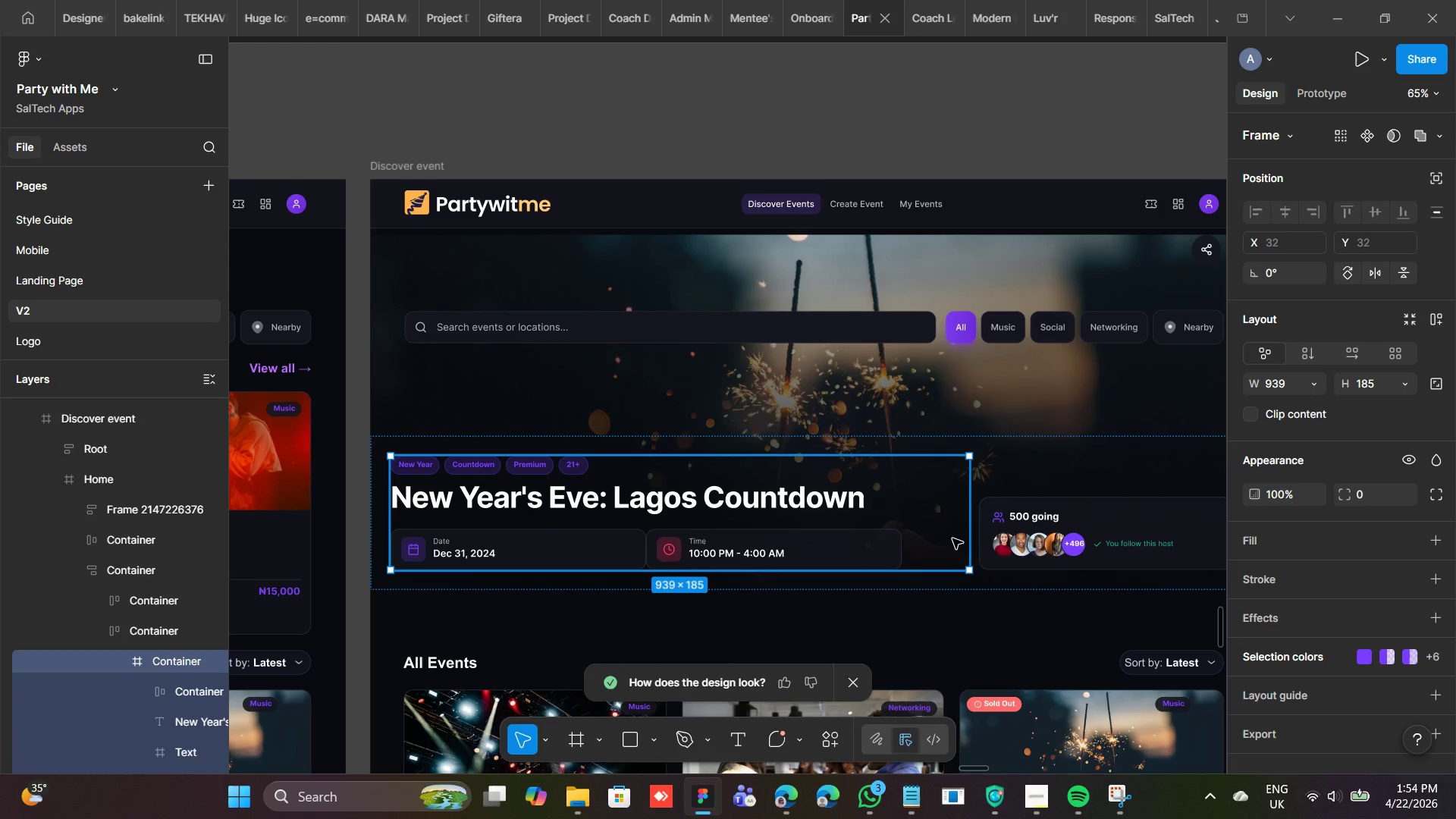 
key(Control+Backspace)
 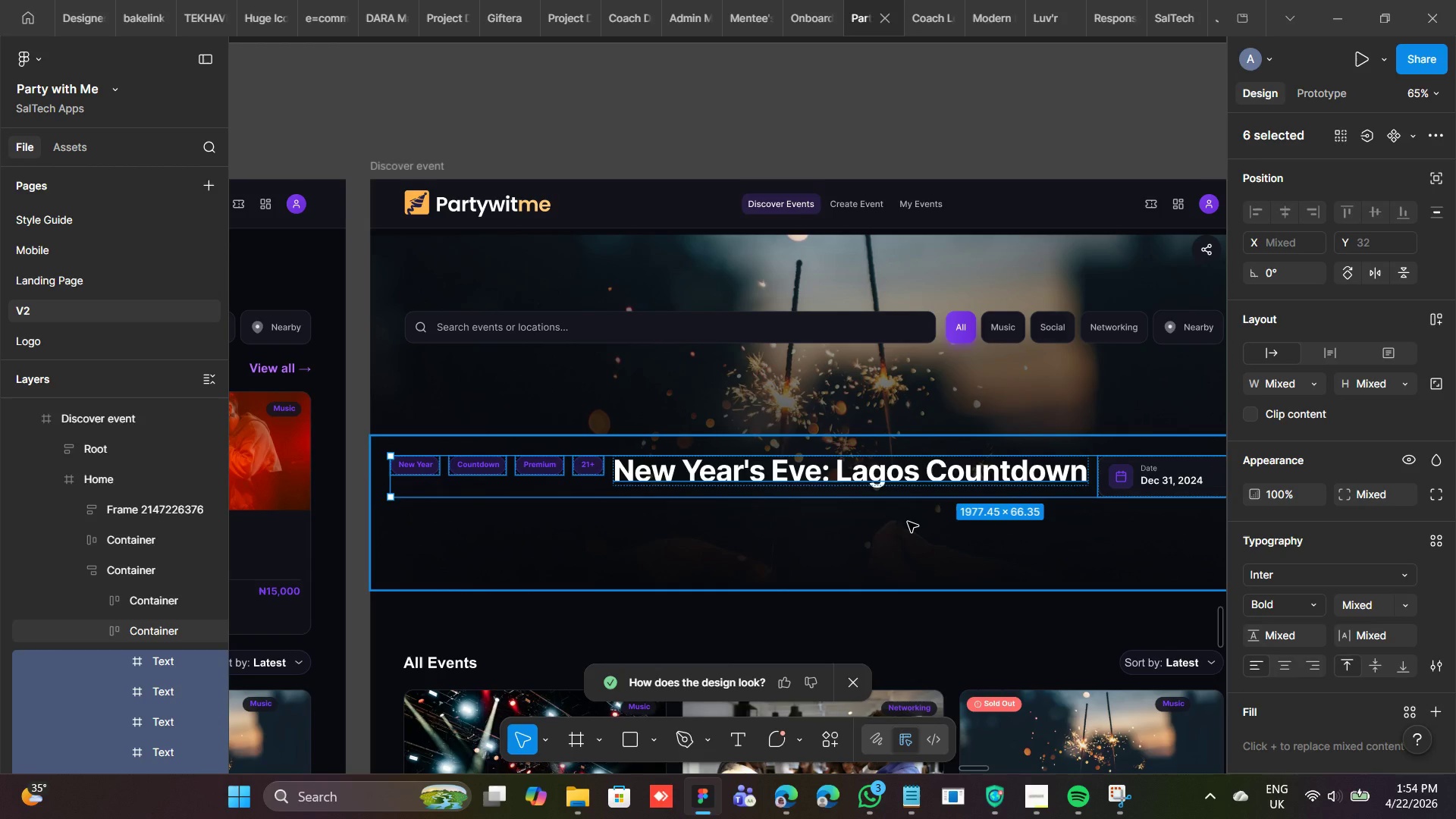 
key(Control+Z)
 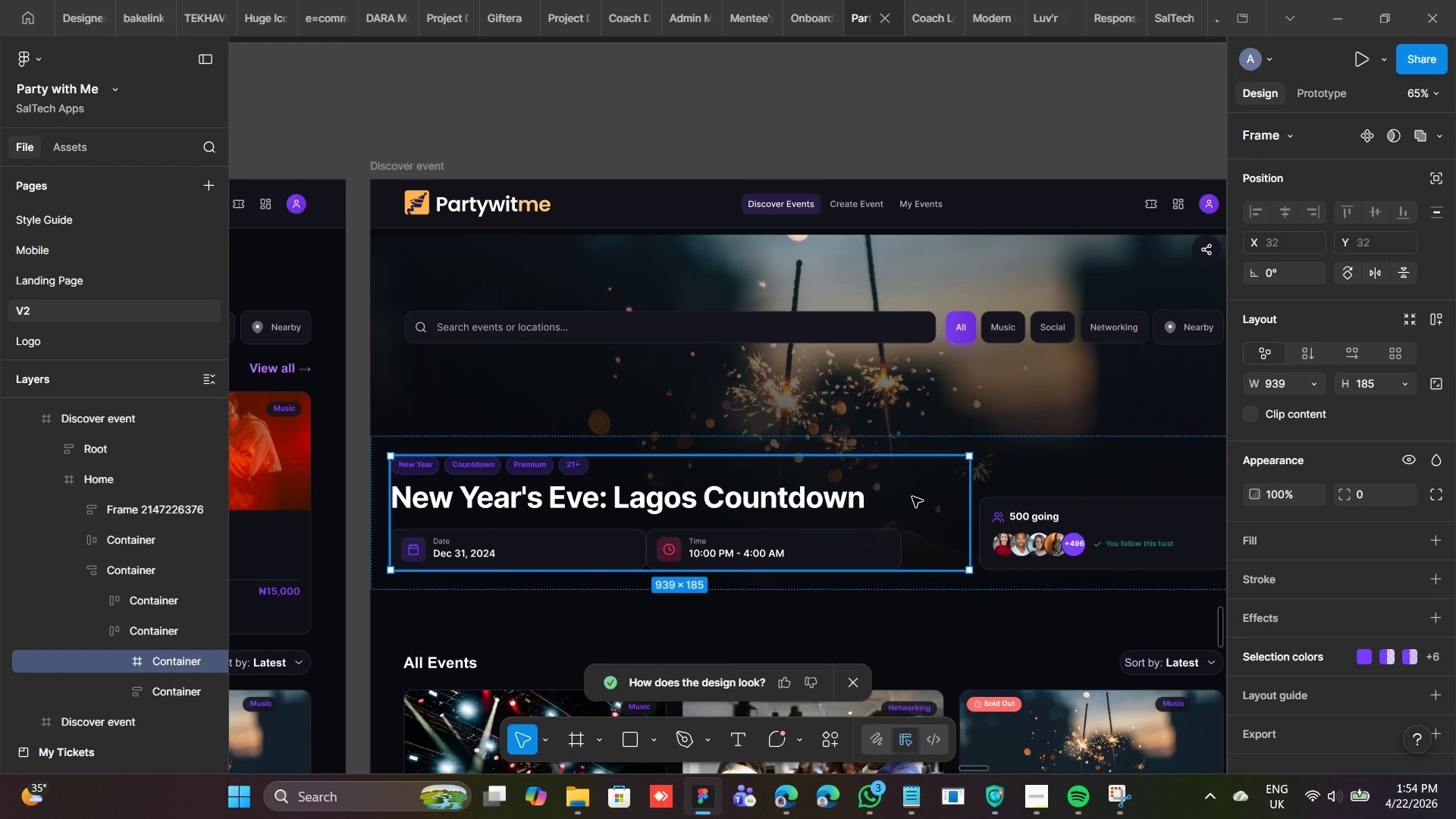 
key(Shift+ShiftLeft)
 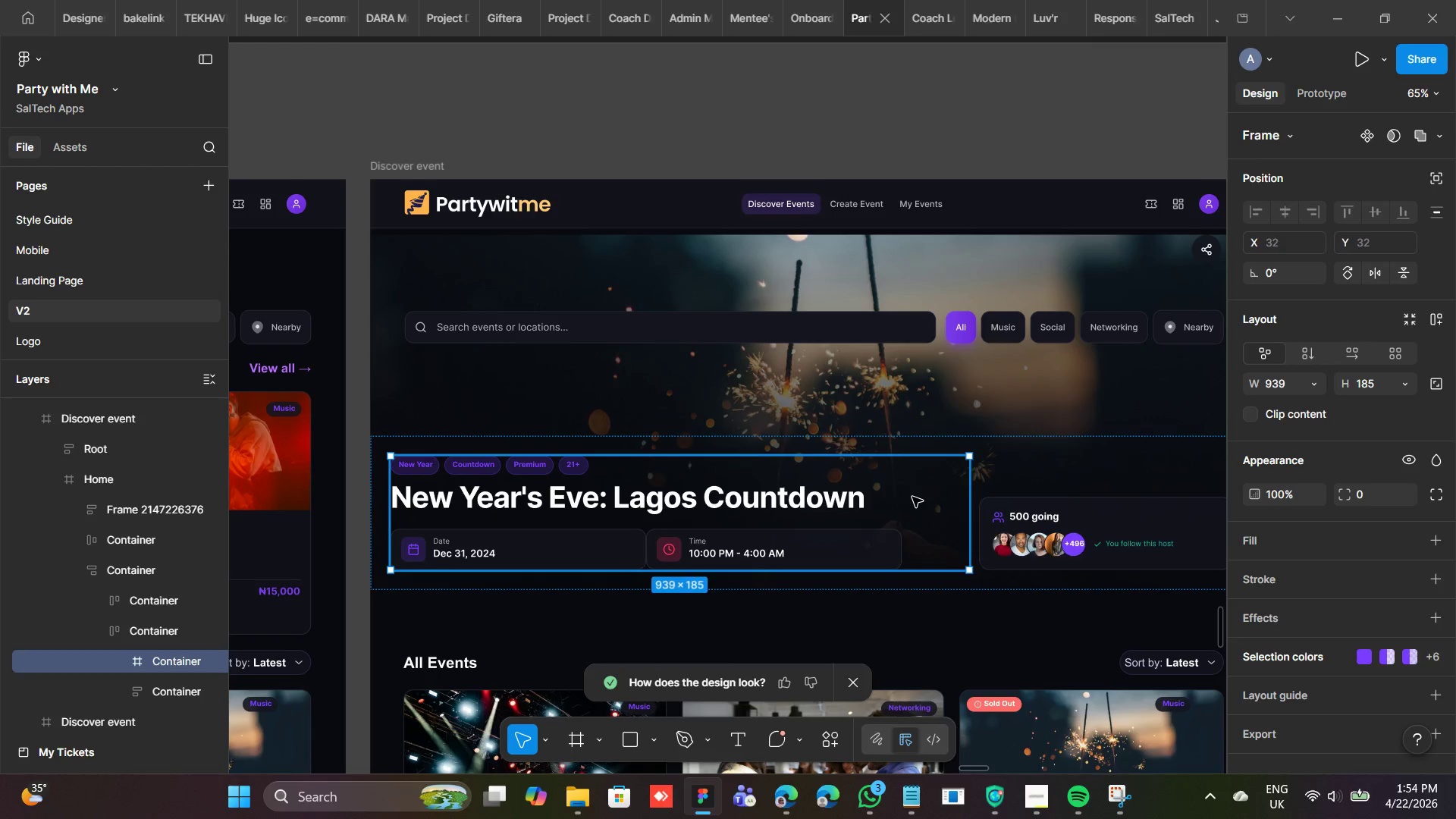 
key(Shift+A)
 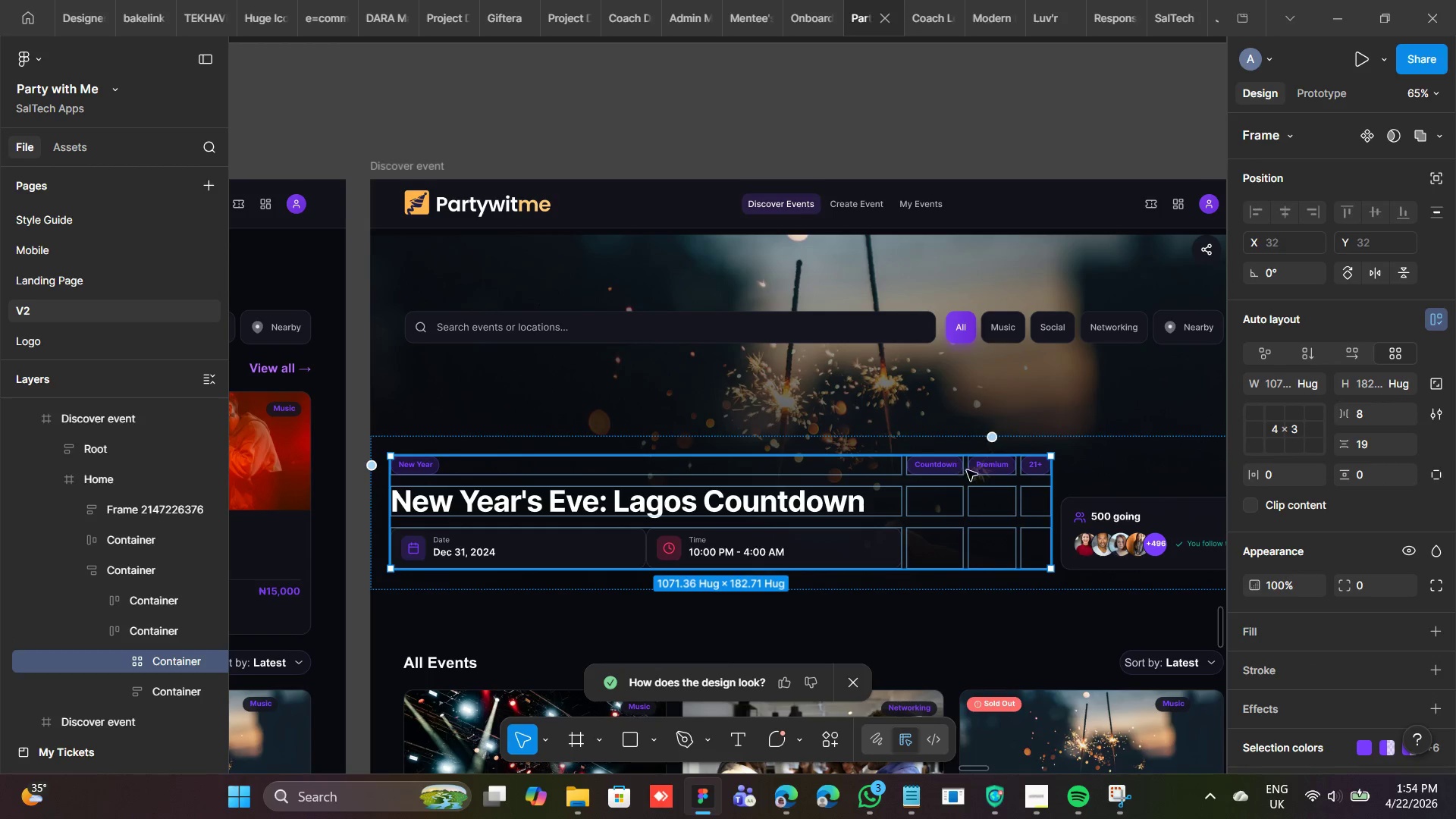 
left_click([968, 470])
 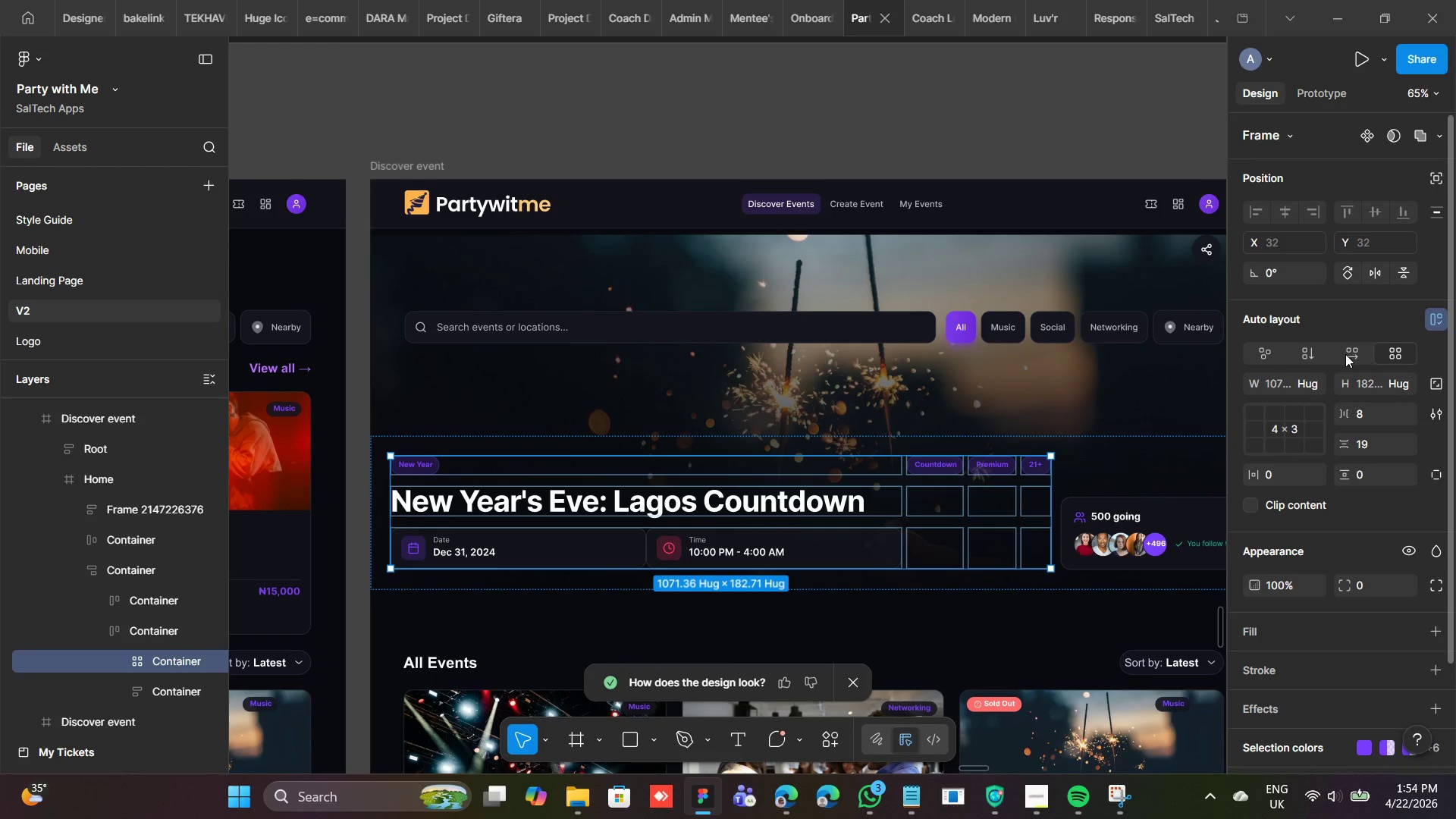 
left_click([1357, 354])
 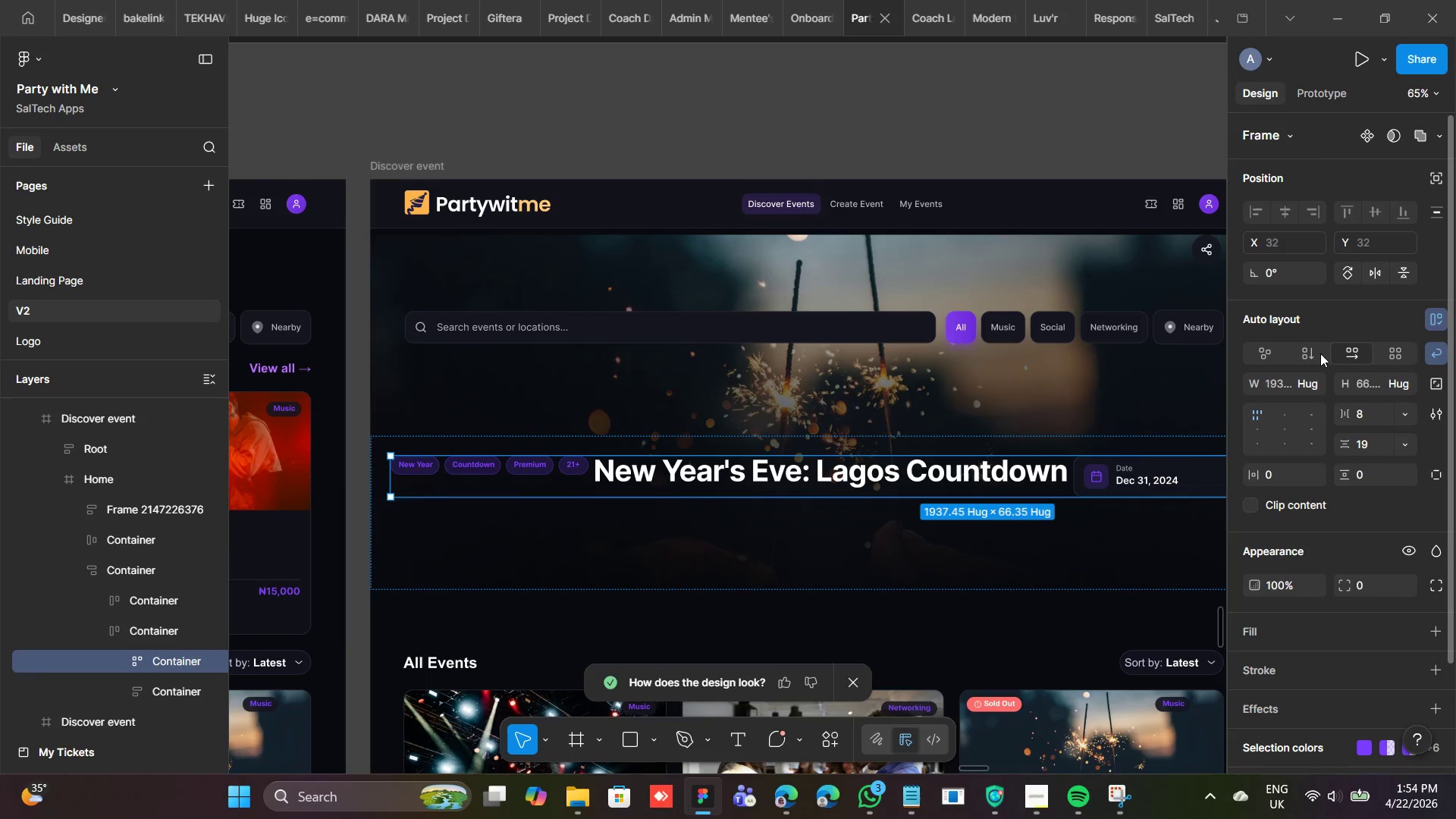 
left_click([1316, 353])
 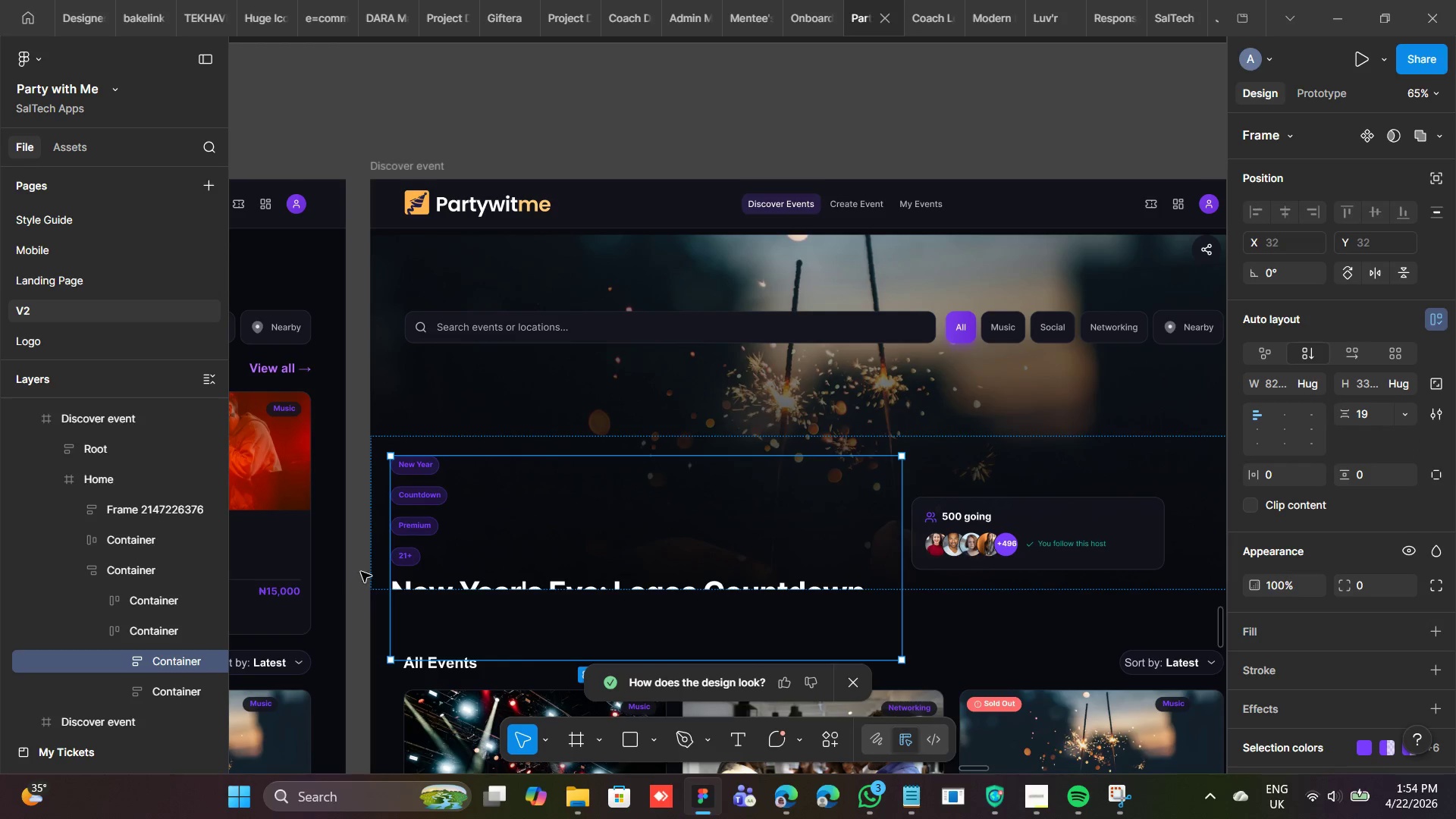 
double_click([404, 558])
 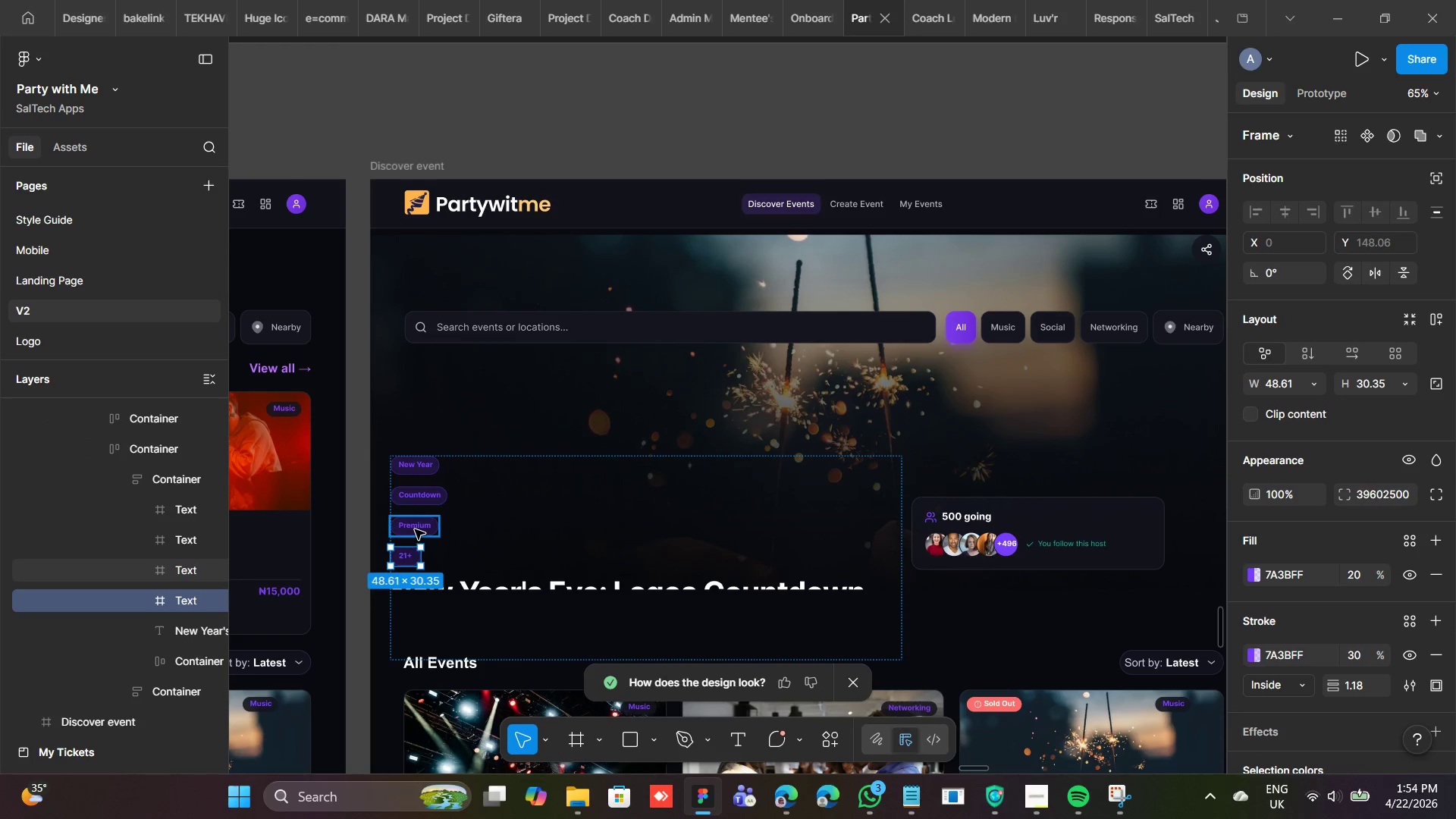 
hold_key(key=ShiftLeft, duration=2.2)
left_click([415, 529])
 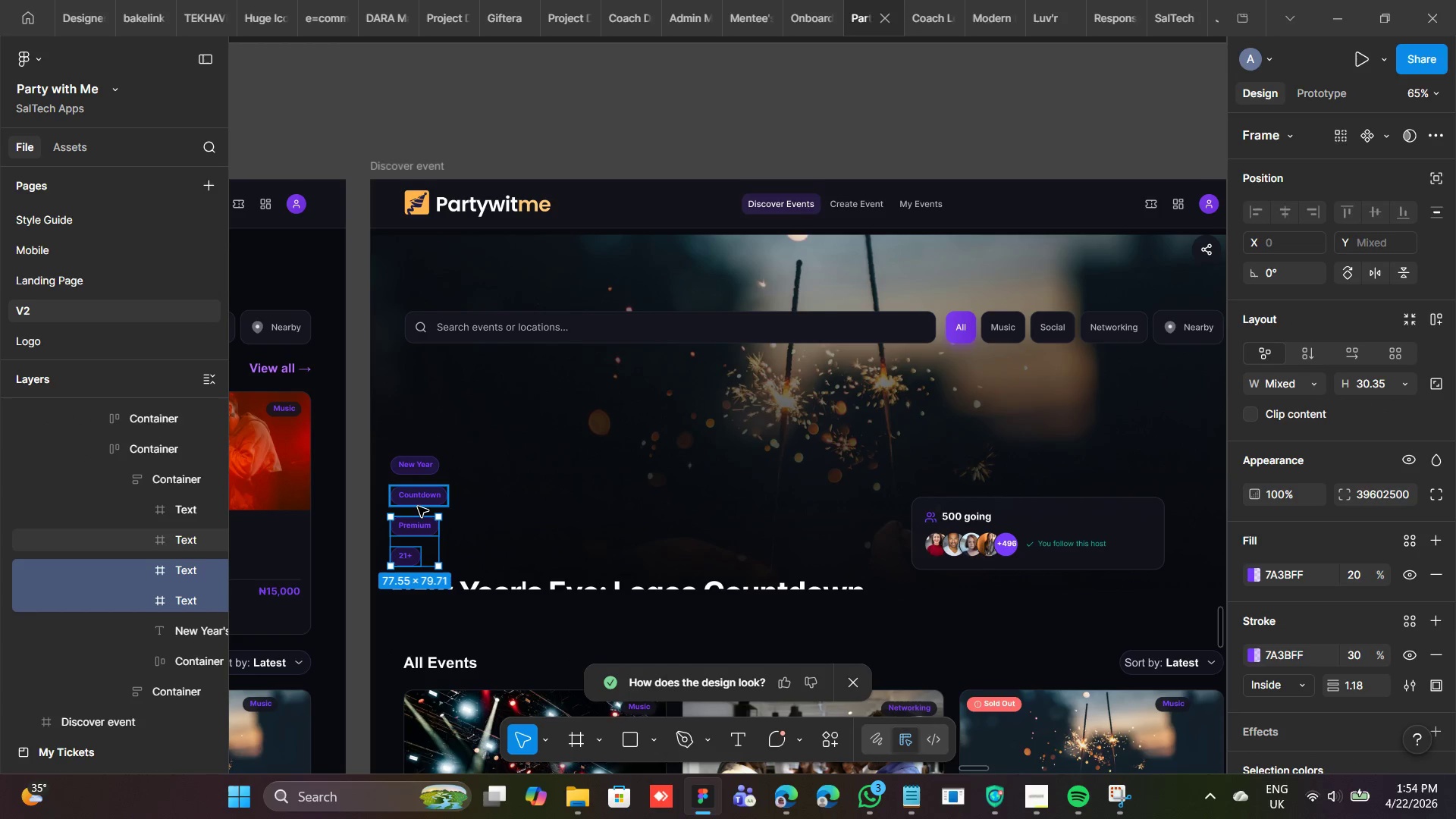 
left_click([418, 507])
 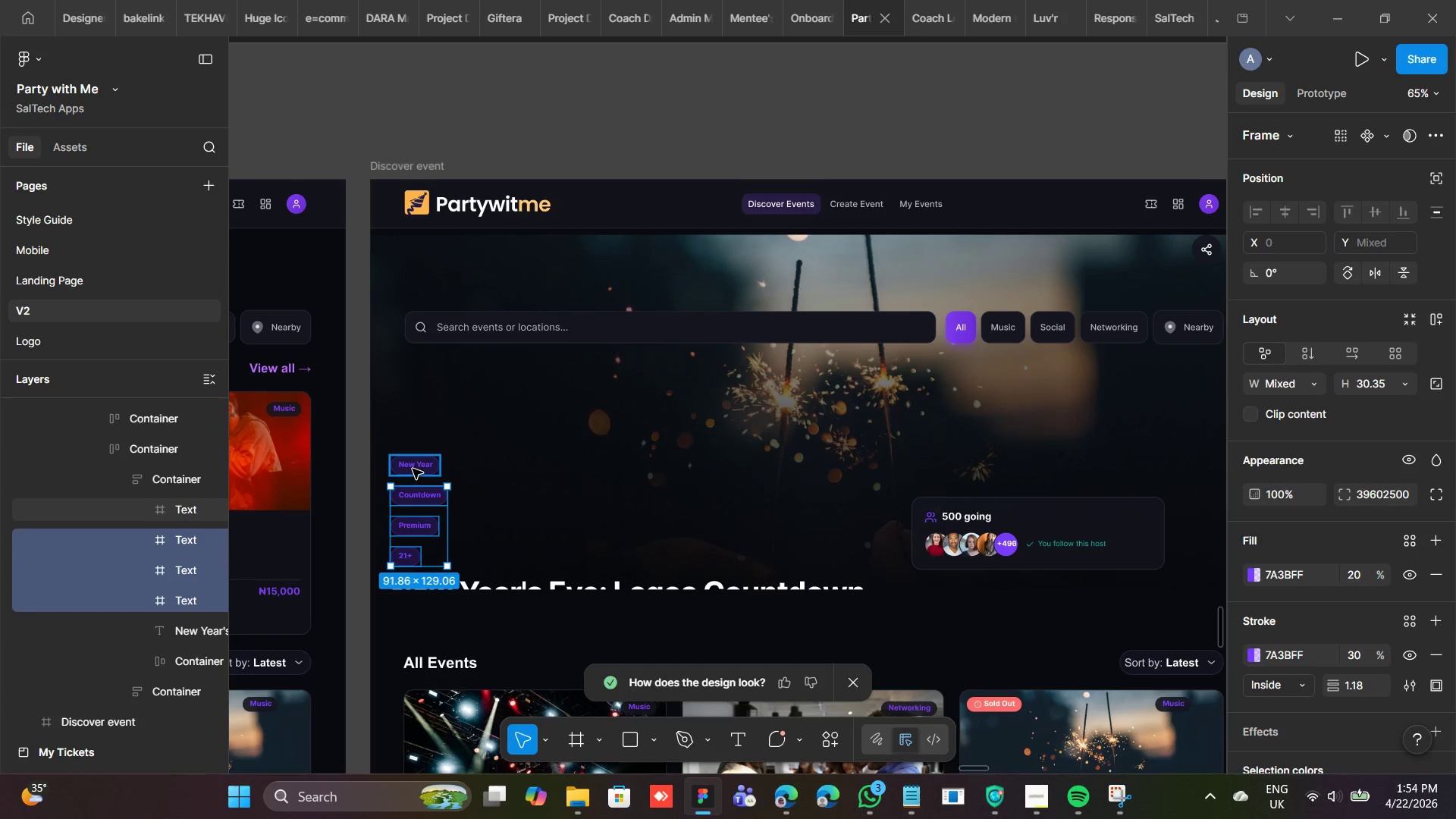 
left_click([413, 469])
 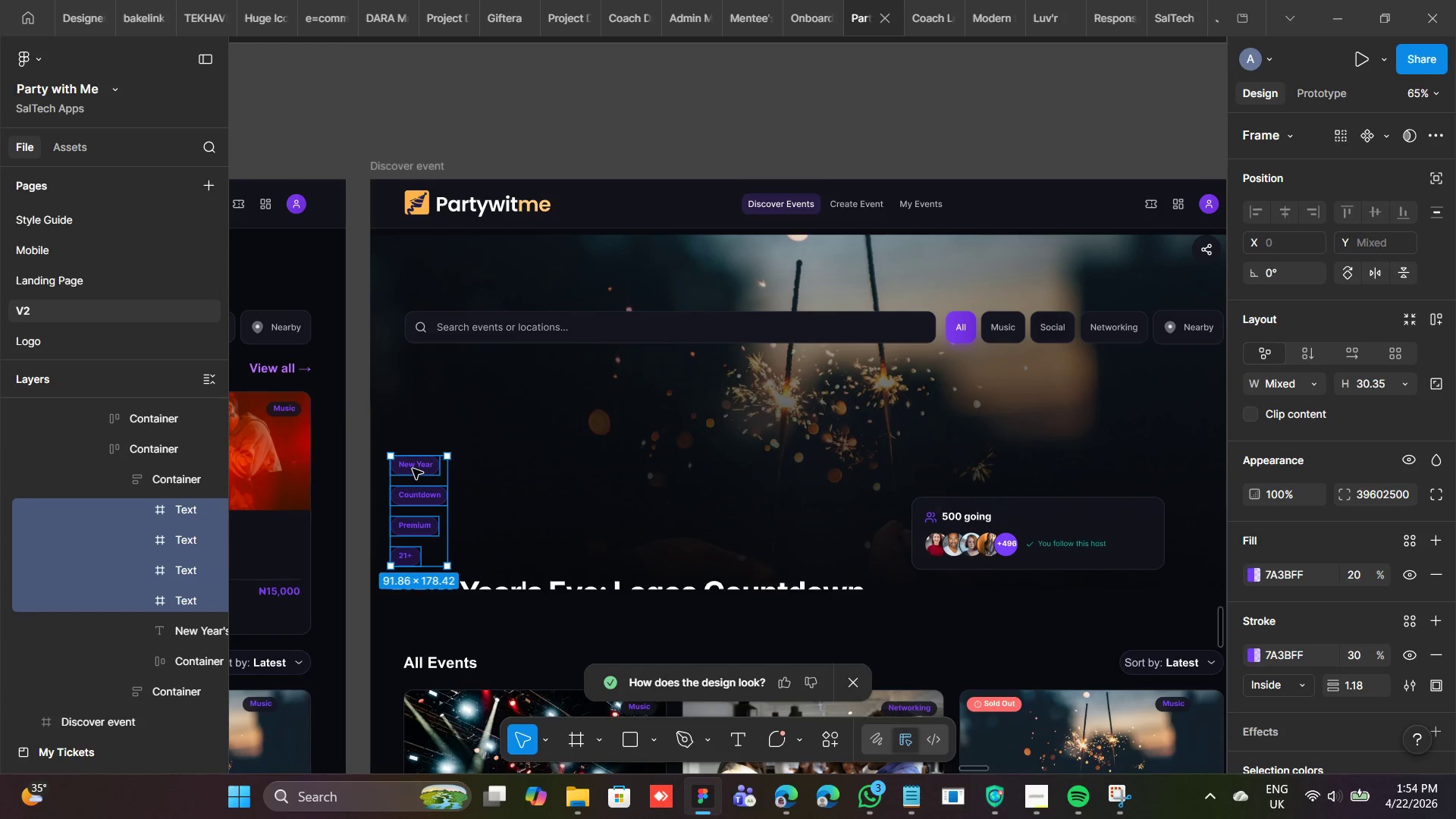 
key(Shift+A)
 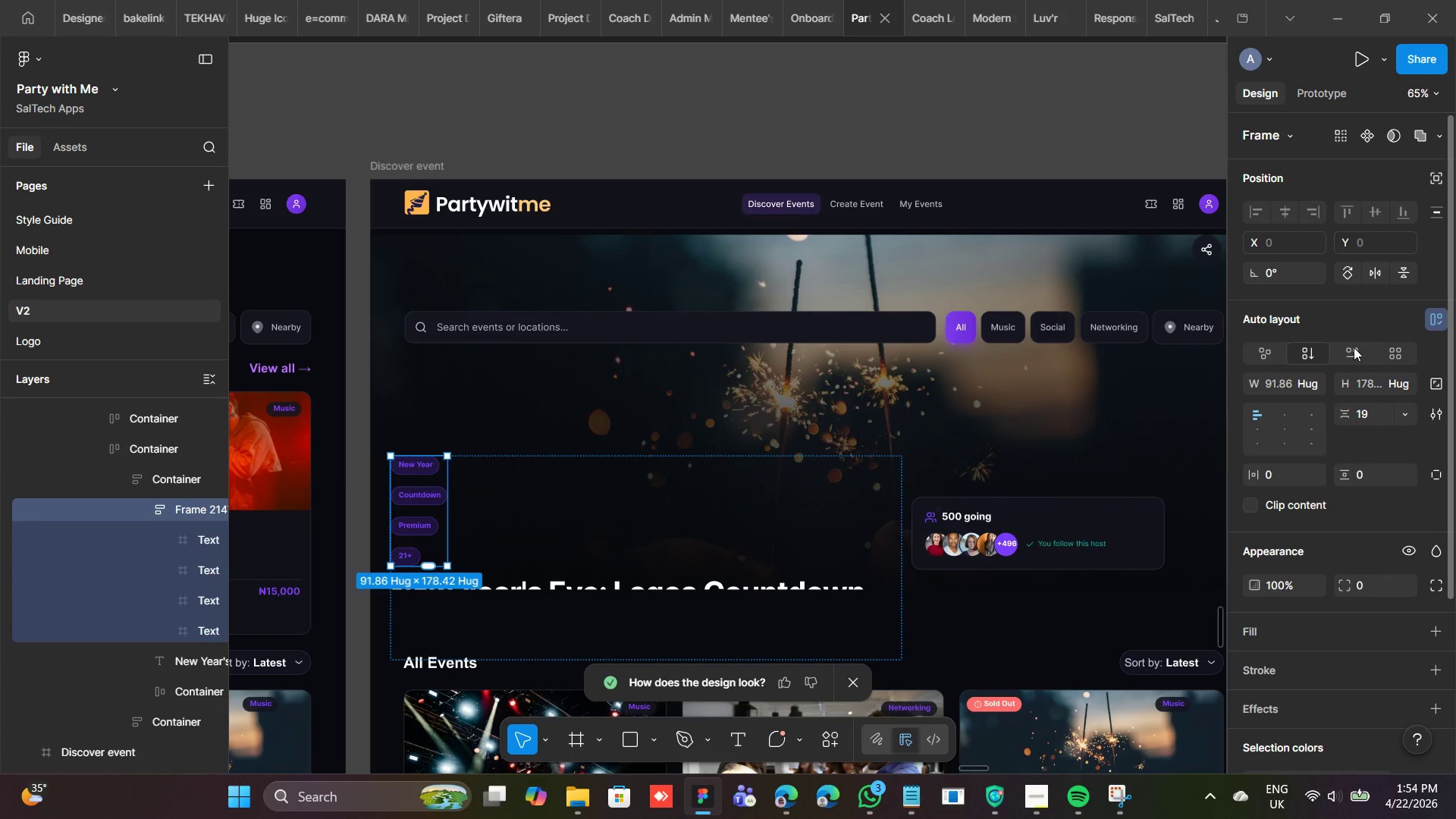 
left_click([1352, 350])
 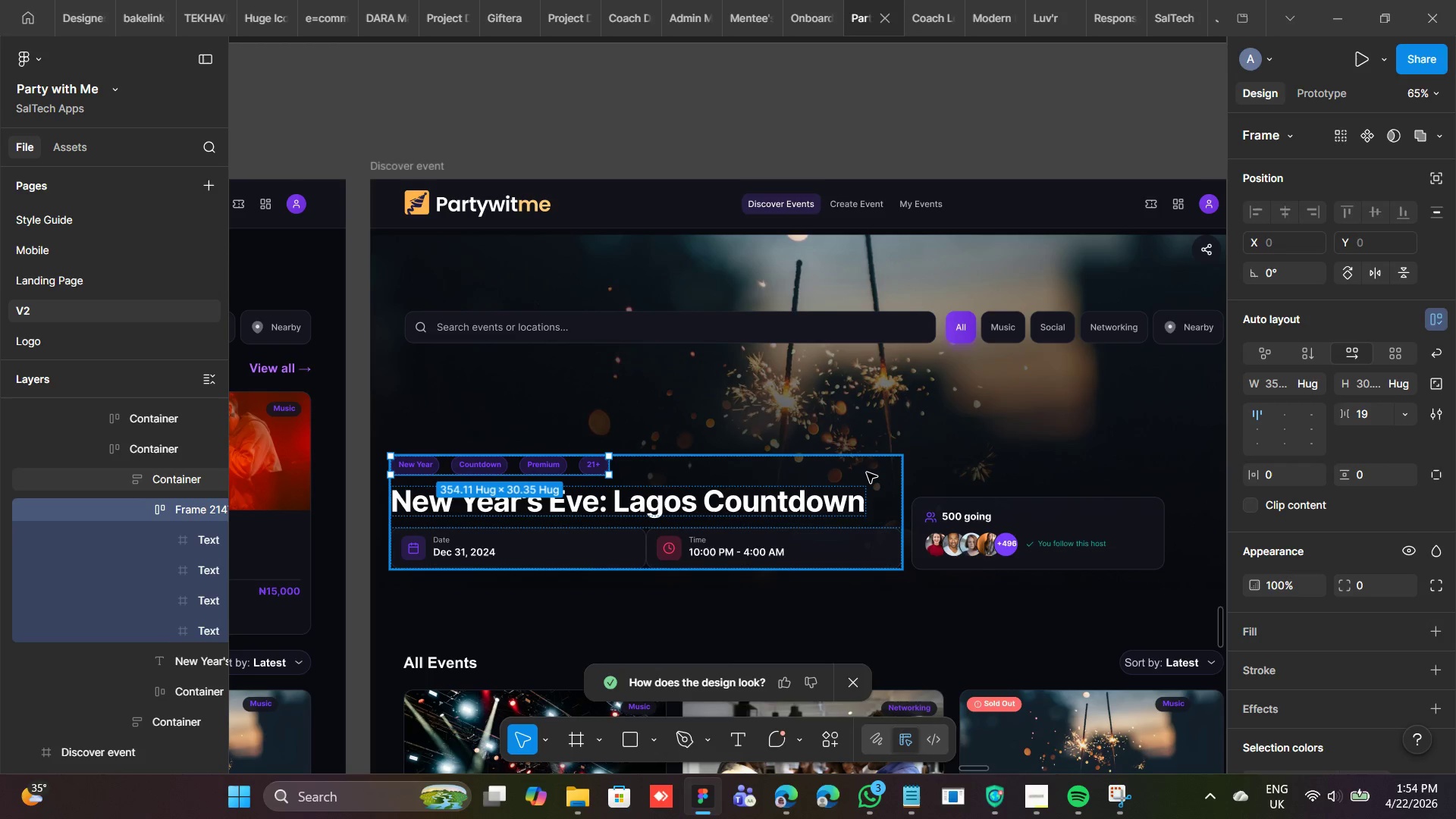 
left_click([868, 471])
 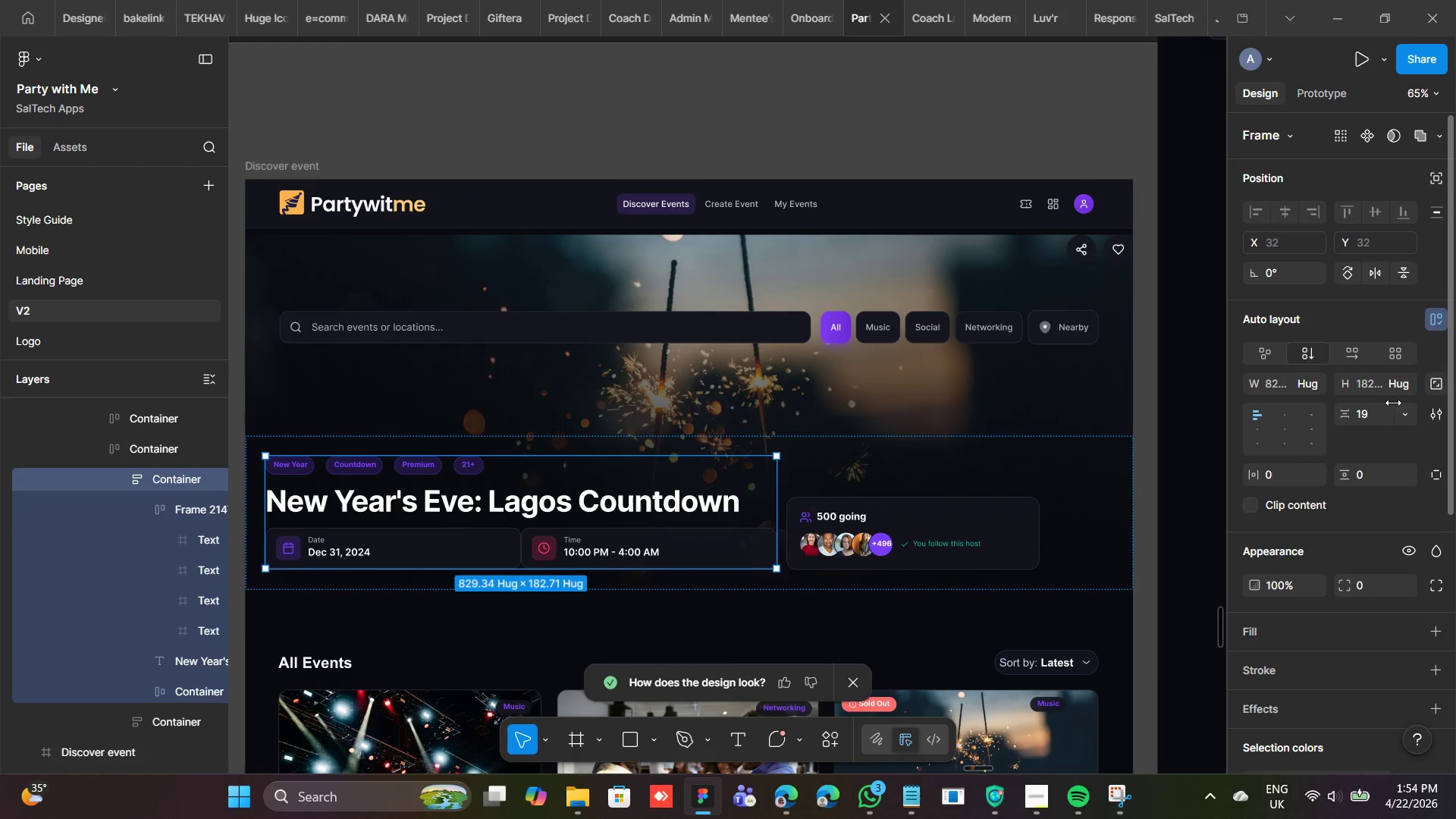 
left_click_drag(start_coordinate=[1320, 381], to_coordinate=[1301, 403])
 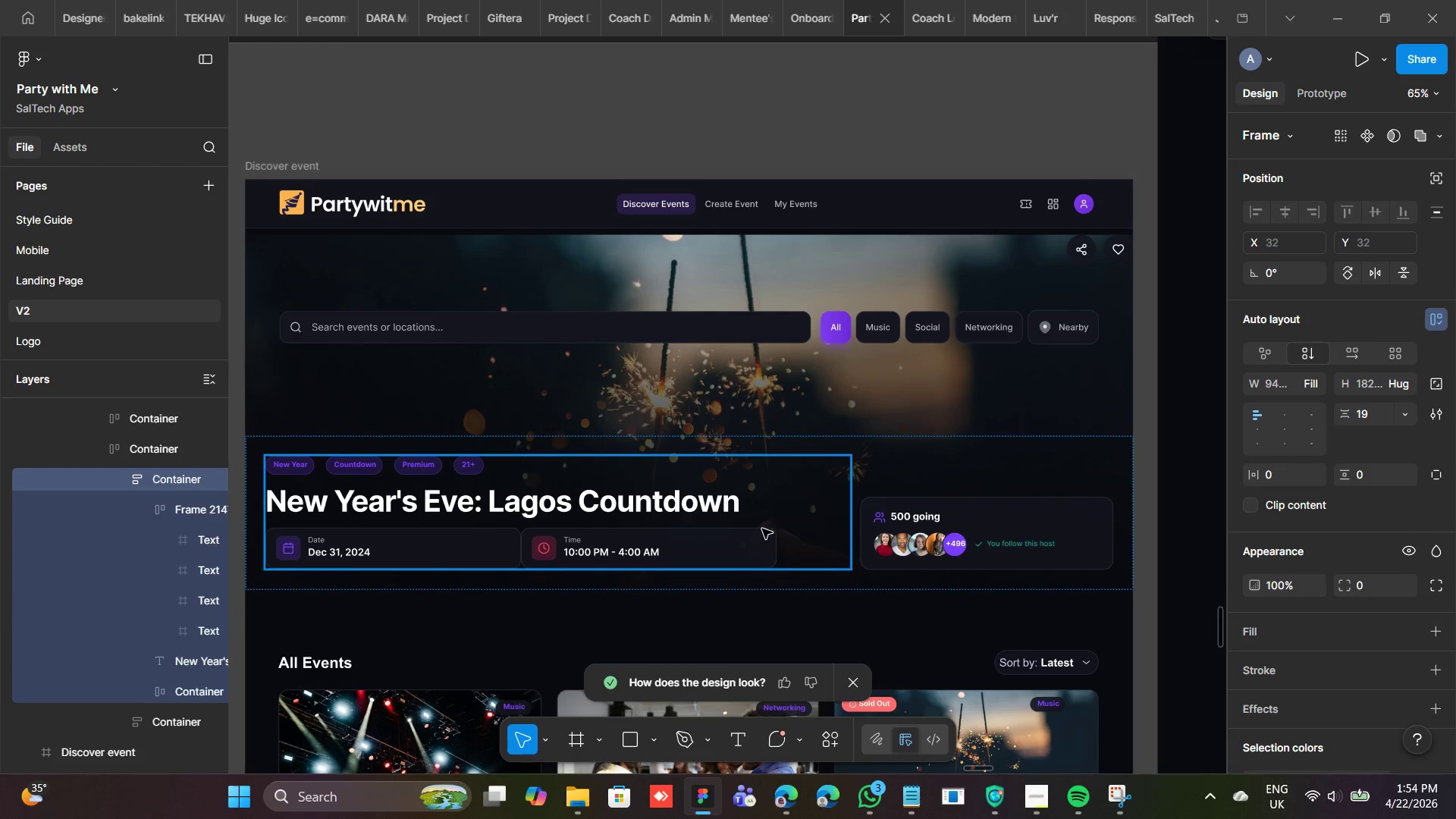 
double_click([750, 532])
 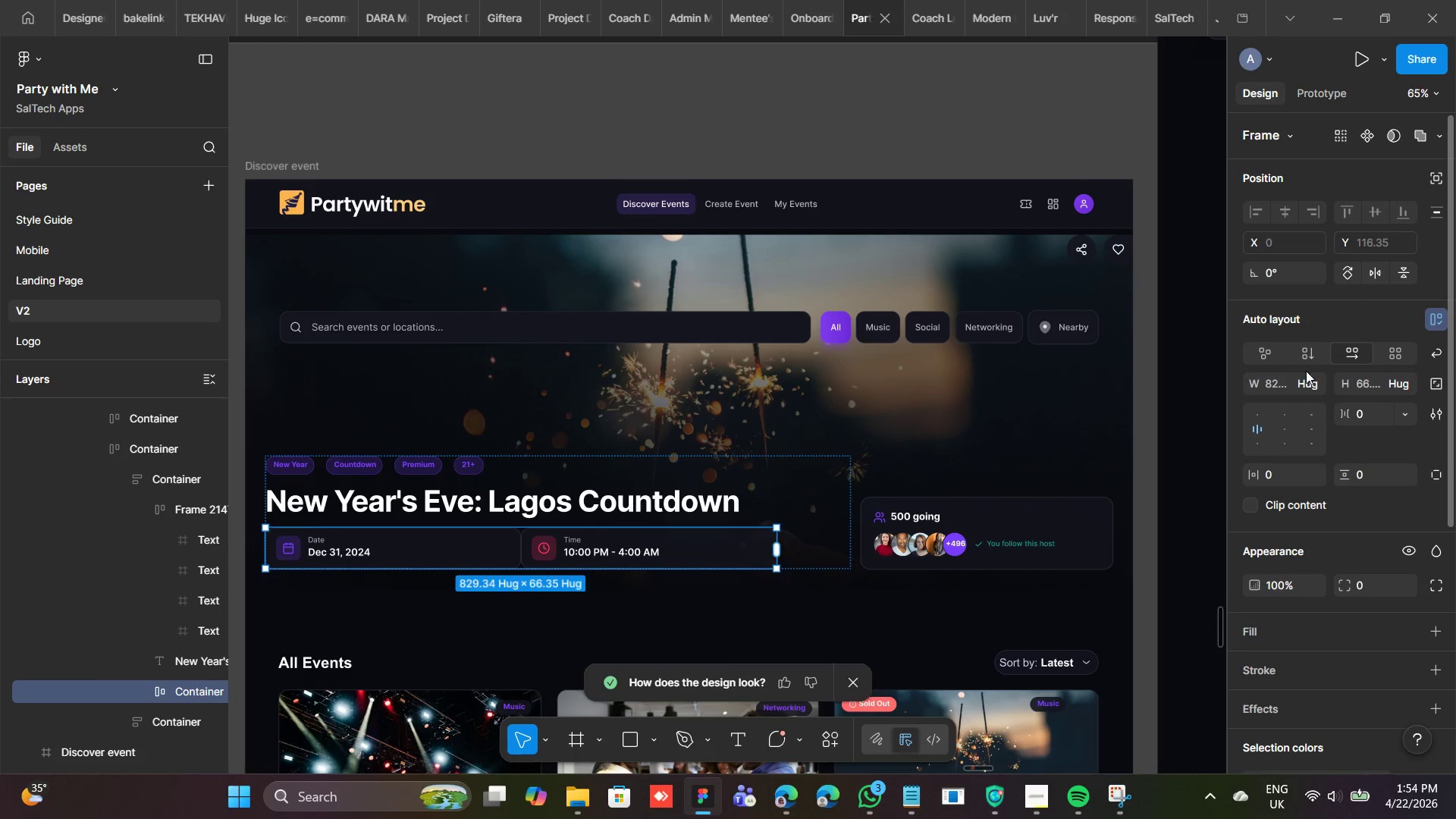 
left_click_drag(start_coordinate=[1308, 382], to_coordinate=[1300, 398])
 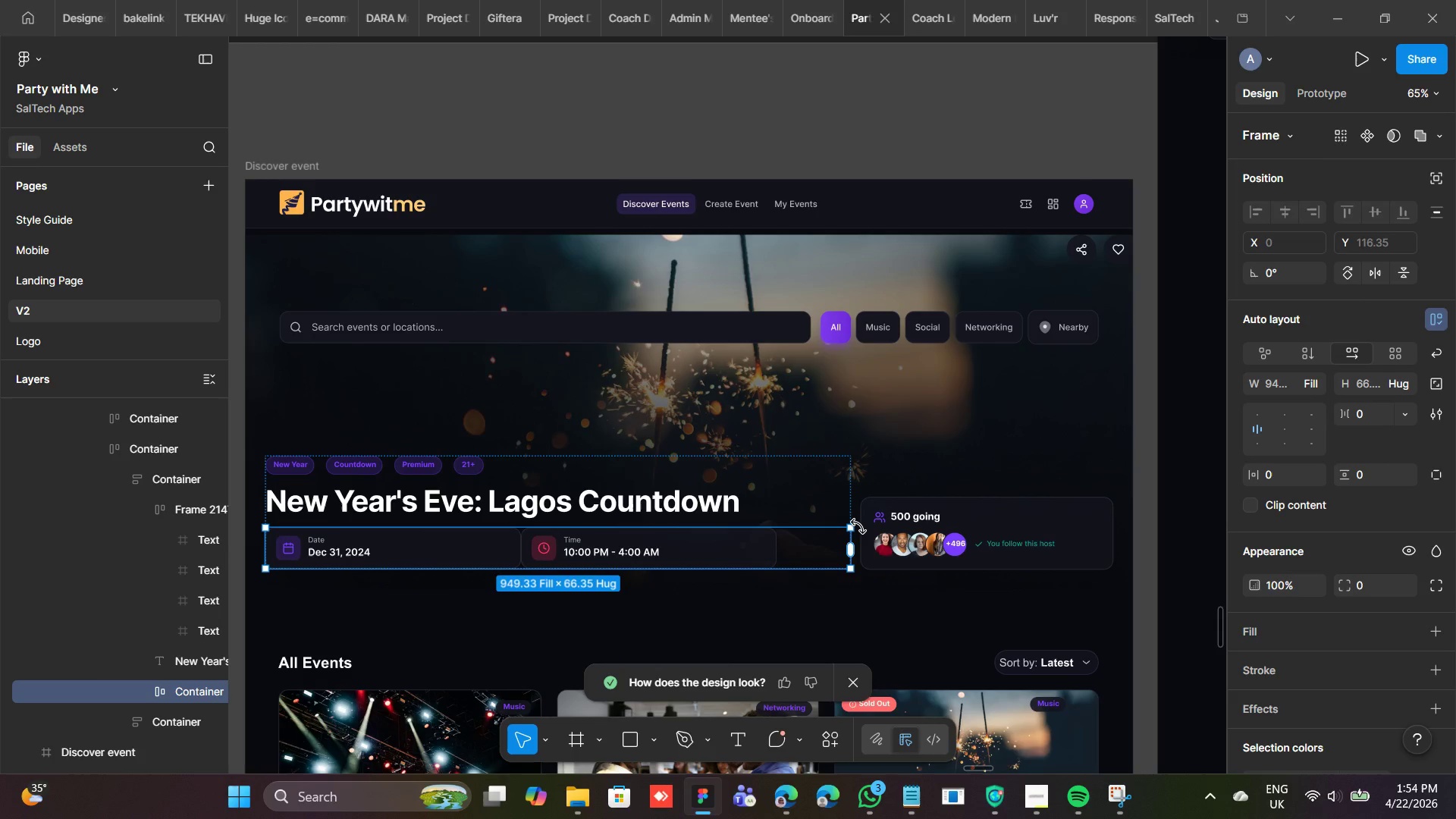 
key(Enter)
 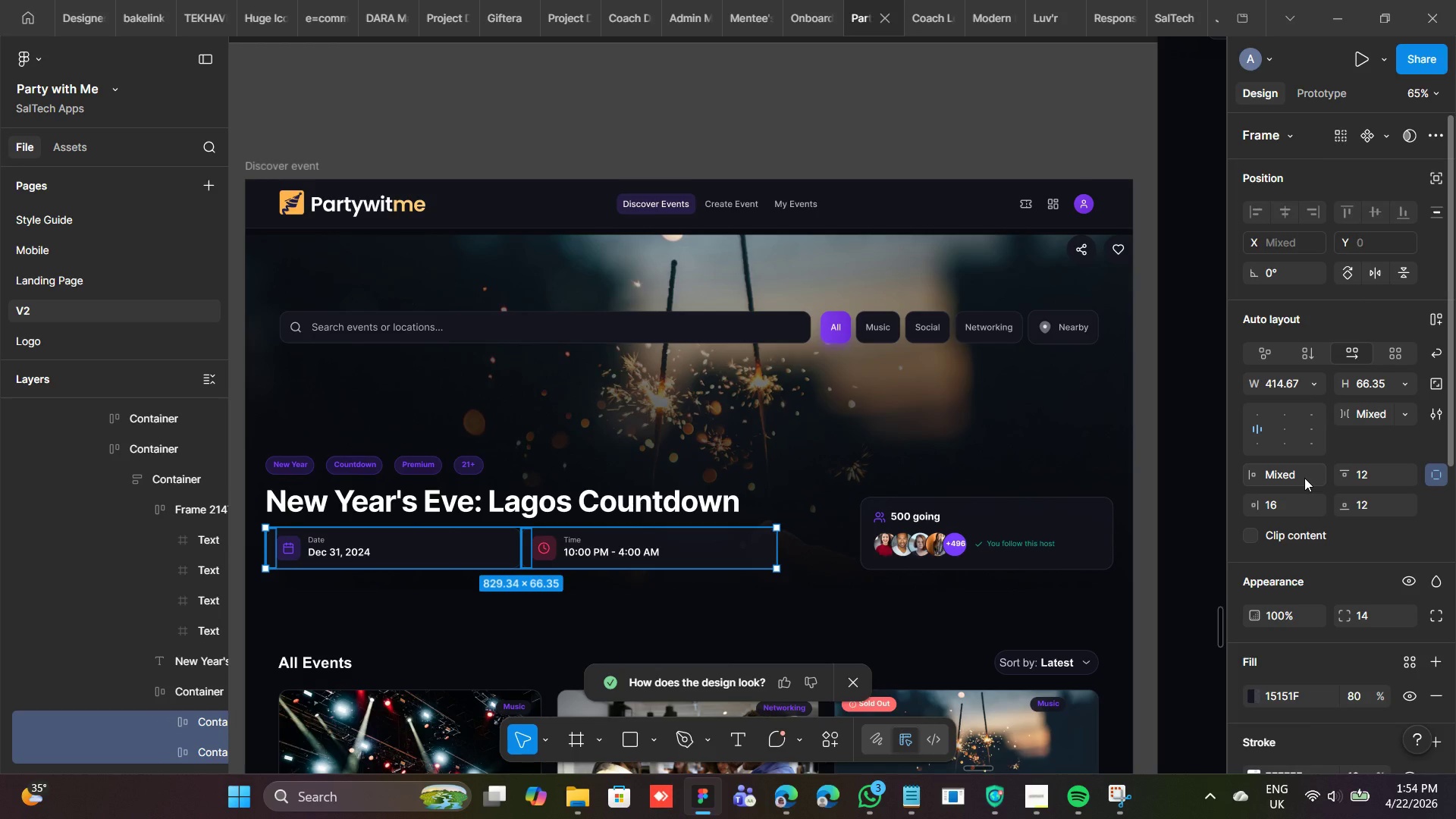 
hold_key(key=ControlRight, duration=1.16)
left_click([1304, 478])
 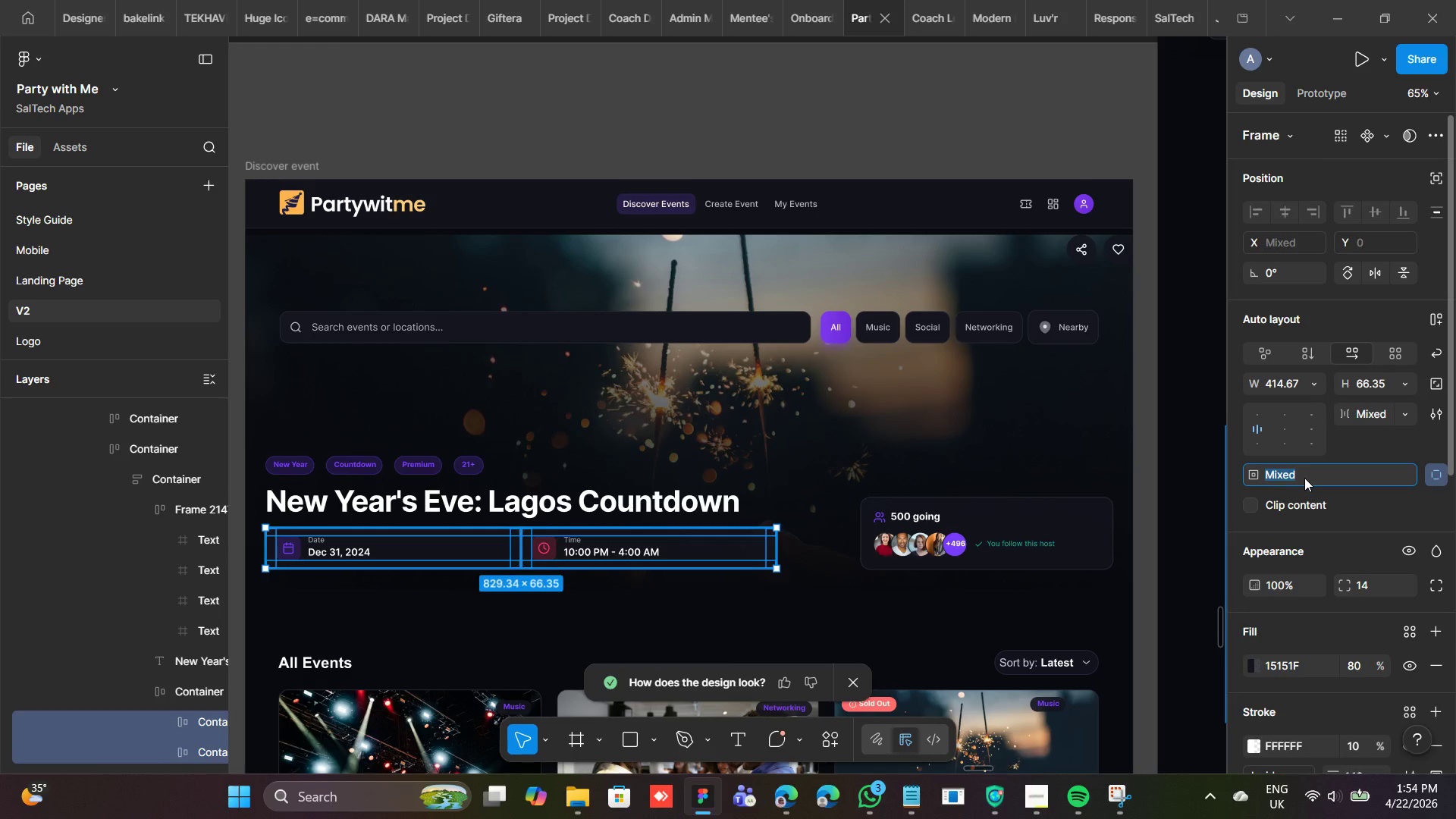 
type(16)
 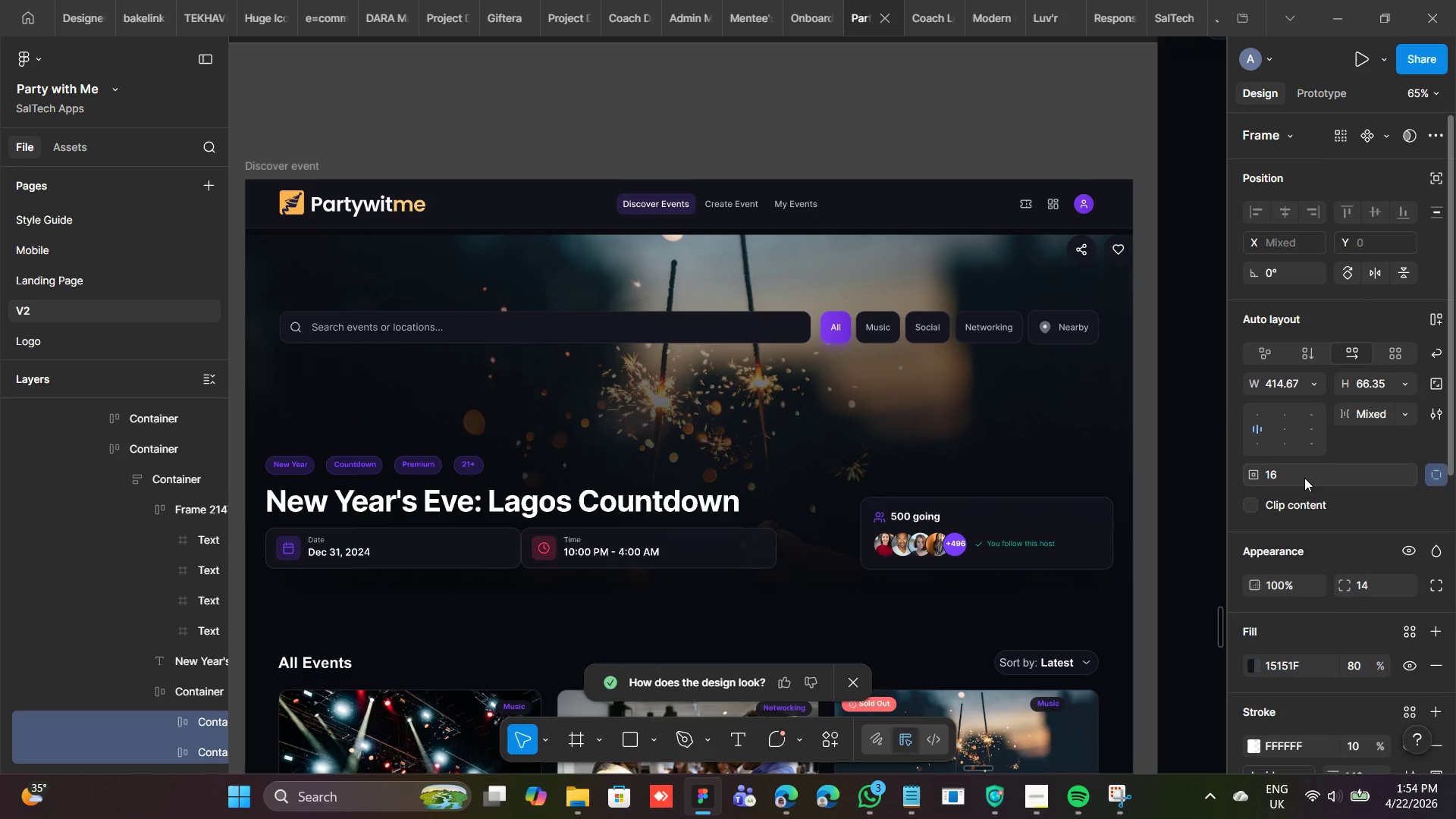 
key(Enter)
 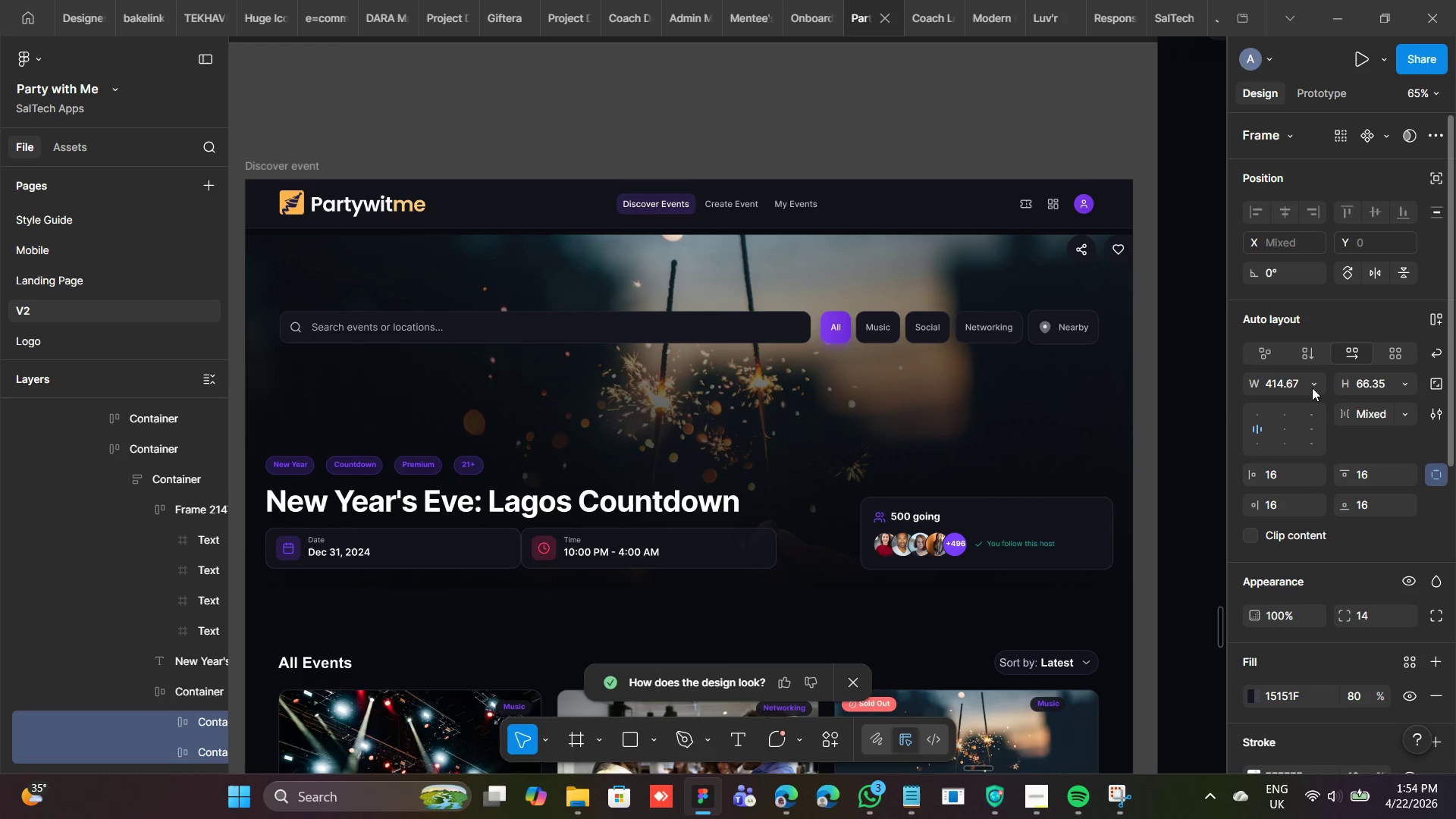 
left_click_drag(start_coordinate=[1312, 387], to_coordinate=[1281, 422])
 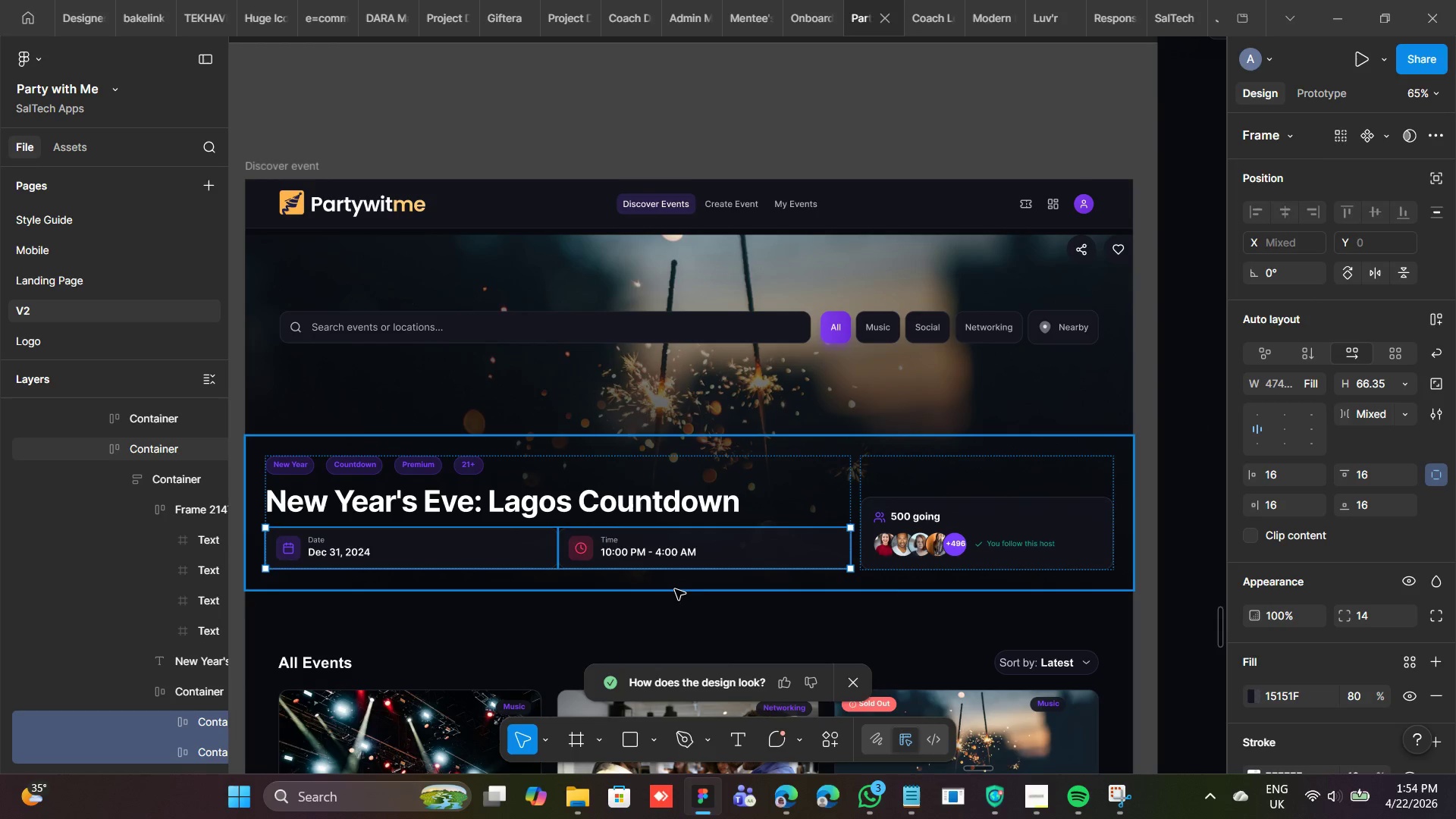 
mouse_move([629, 494])
 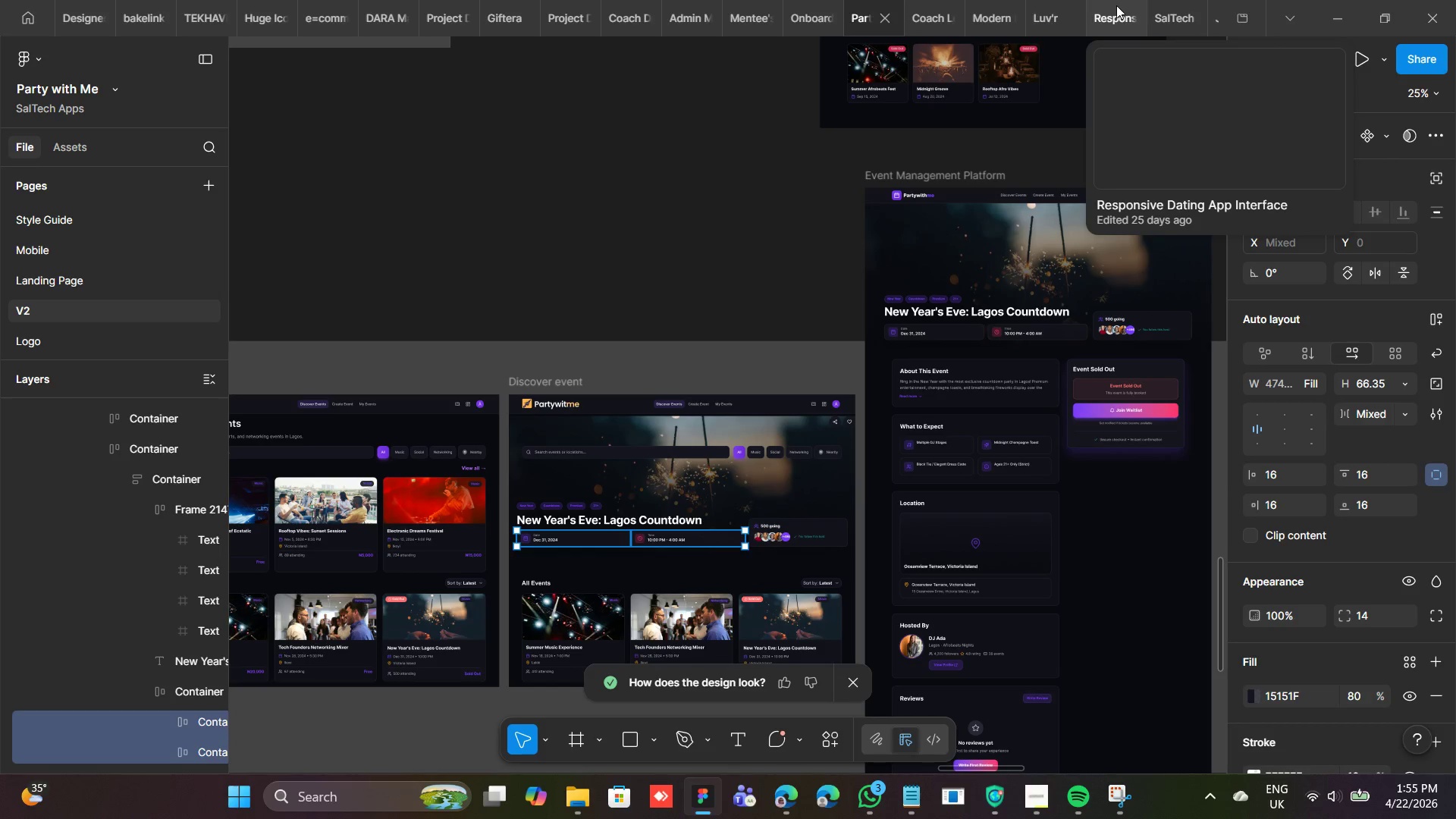 
left_click_drag(start_coordinate=[1239, 8], to_coordinate=[1122, 101])
 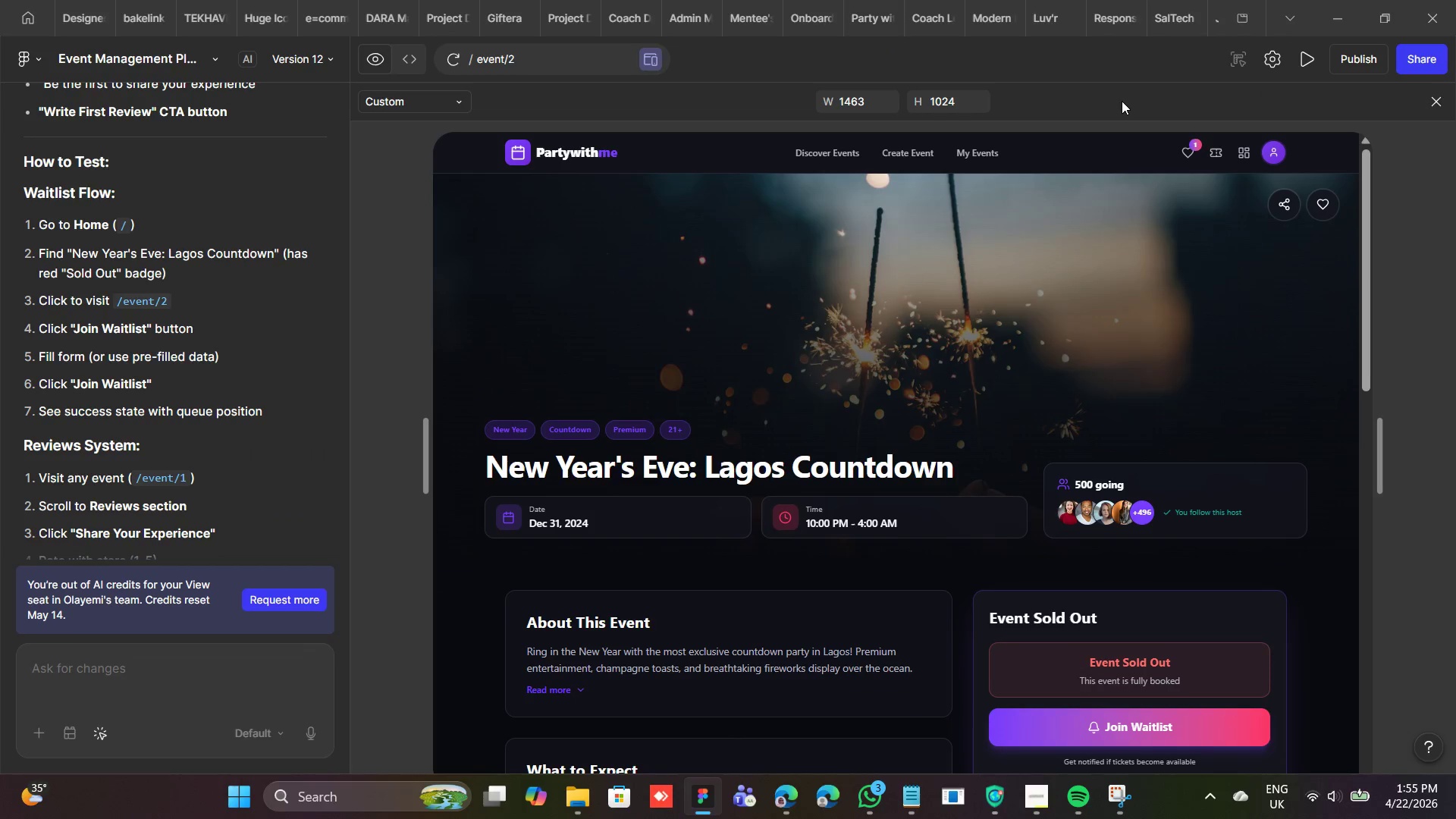 
left_click_drag(start_coordinate=[1122, 101], to_coordinate=[1050, 380])
 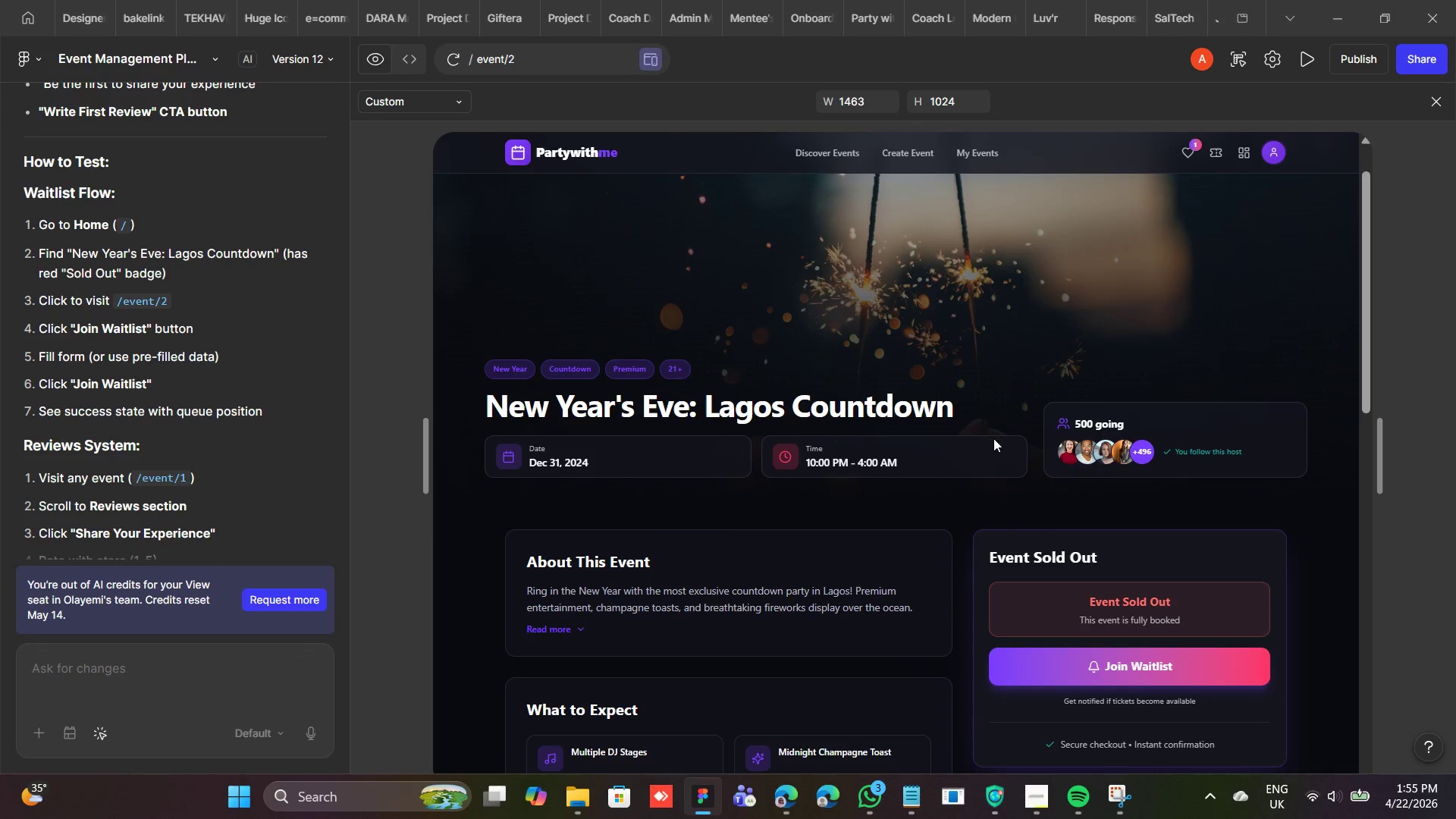 
left_click([993, 438])
 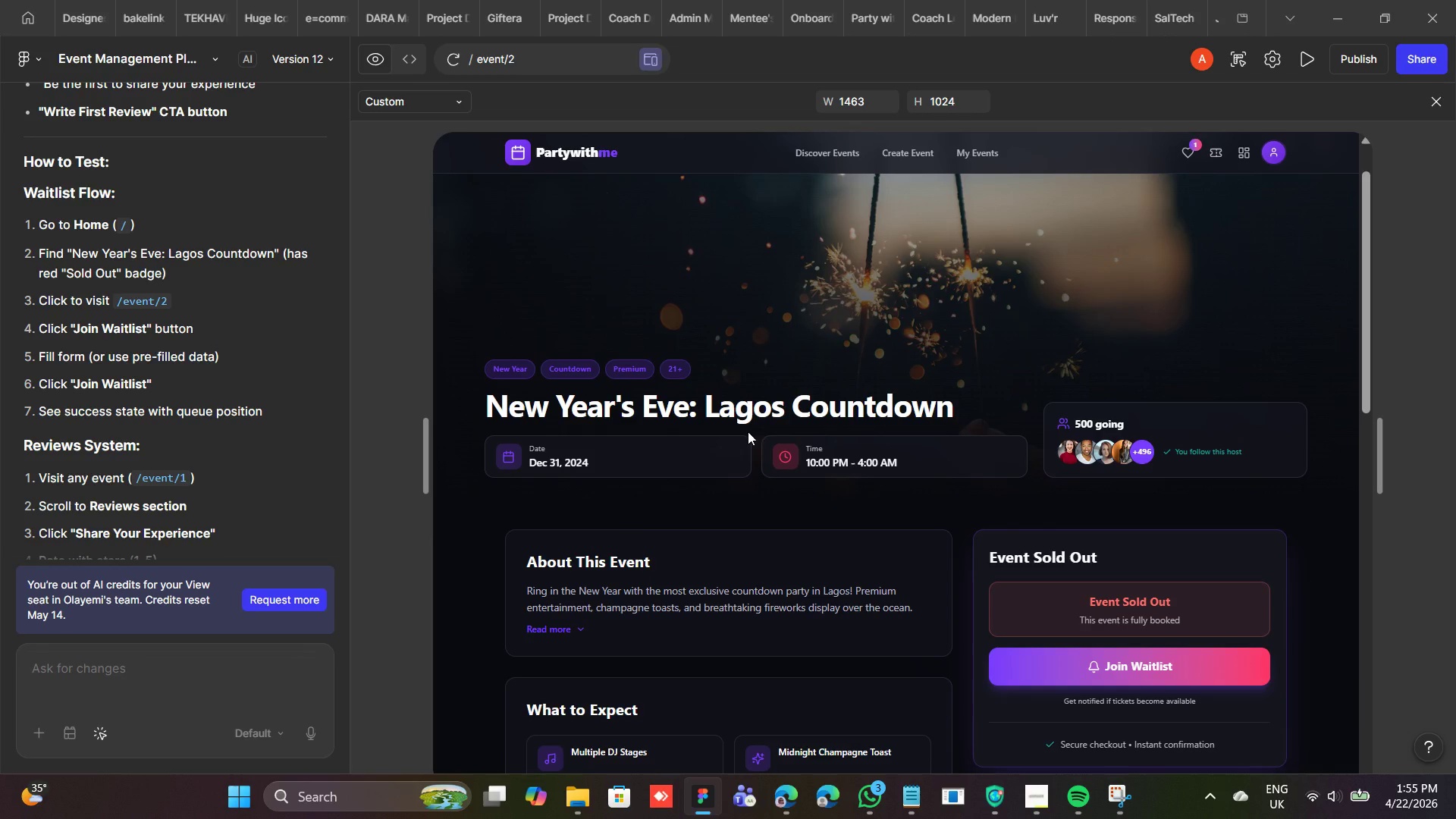 
left_click([748, 431])
 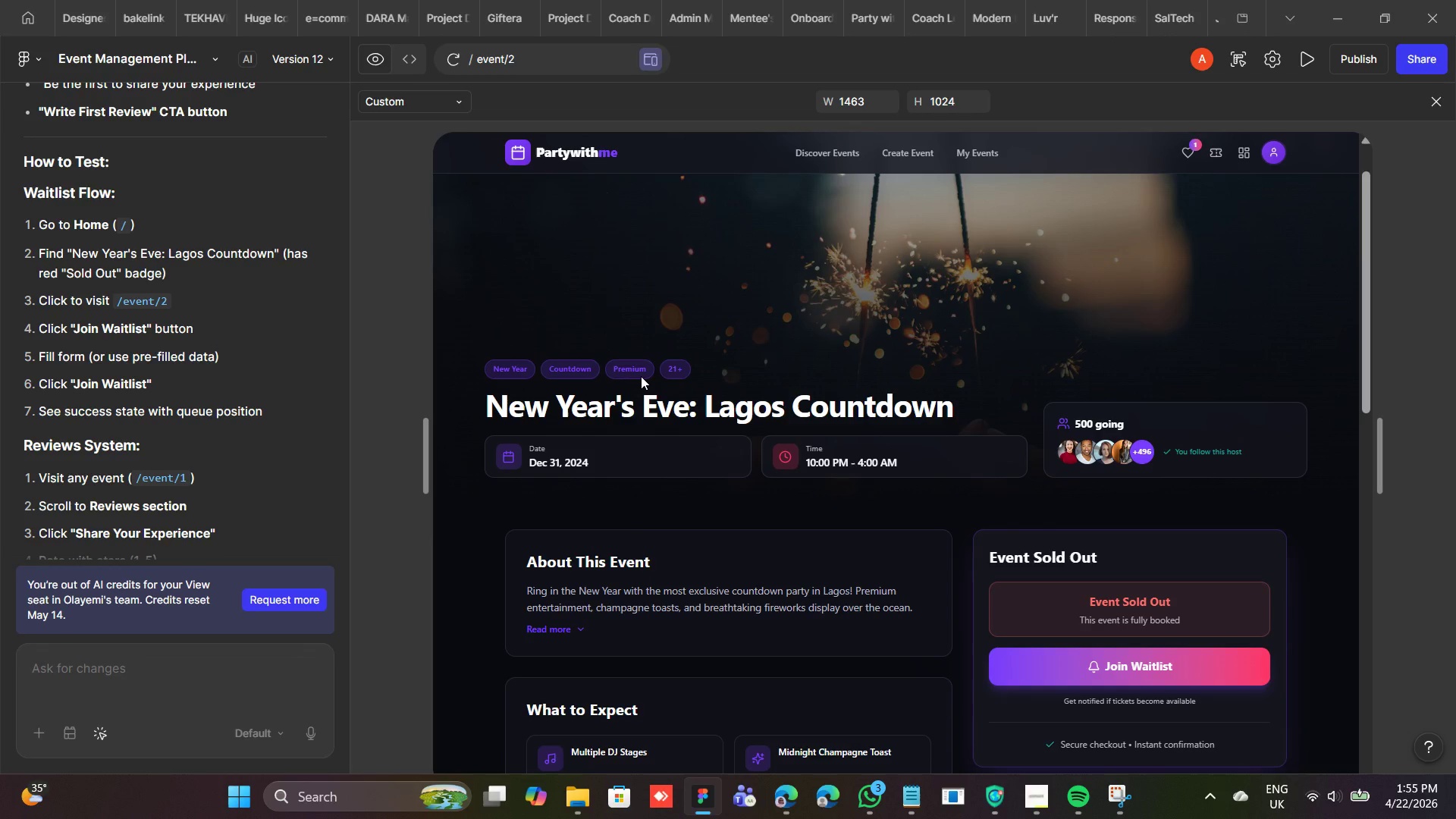 
left_click_drag(start_coordinate=[641, 376], to_coordinate=[866, 190])
 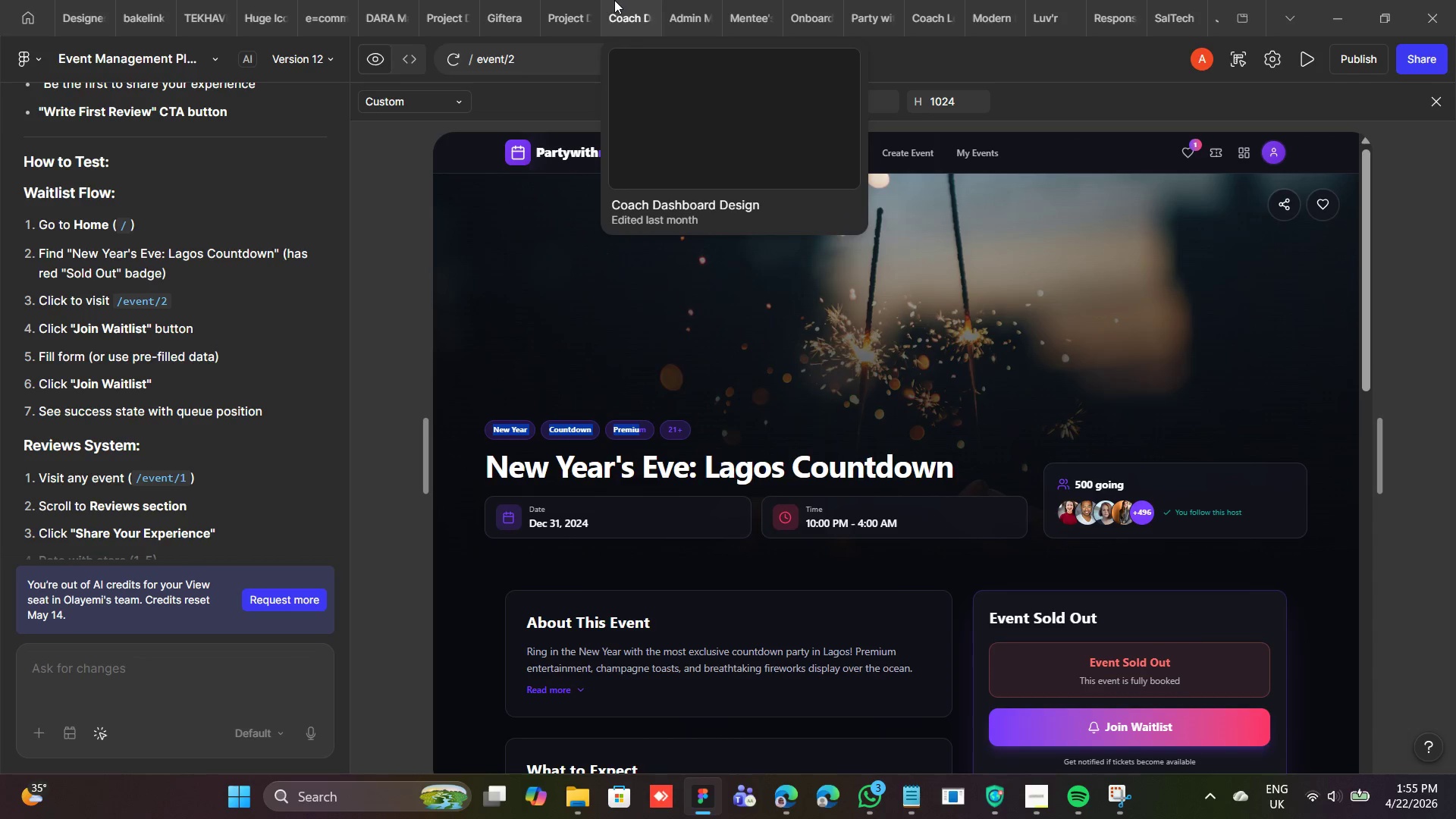 
wait(7.89)
 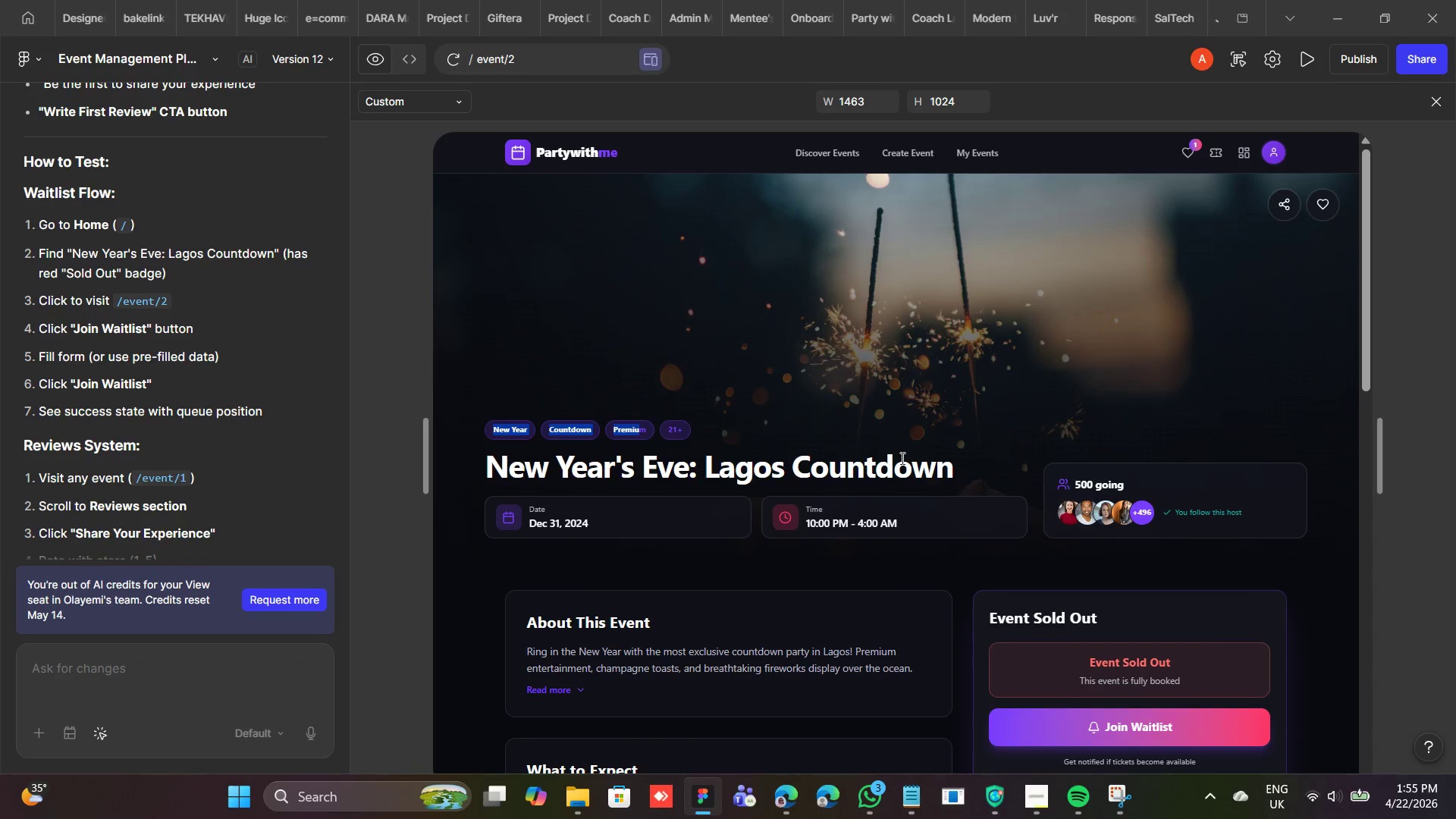 
left_click([865, 0])
 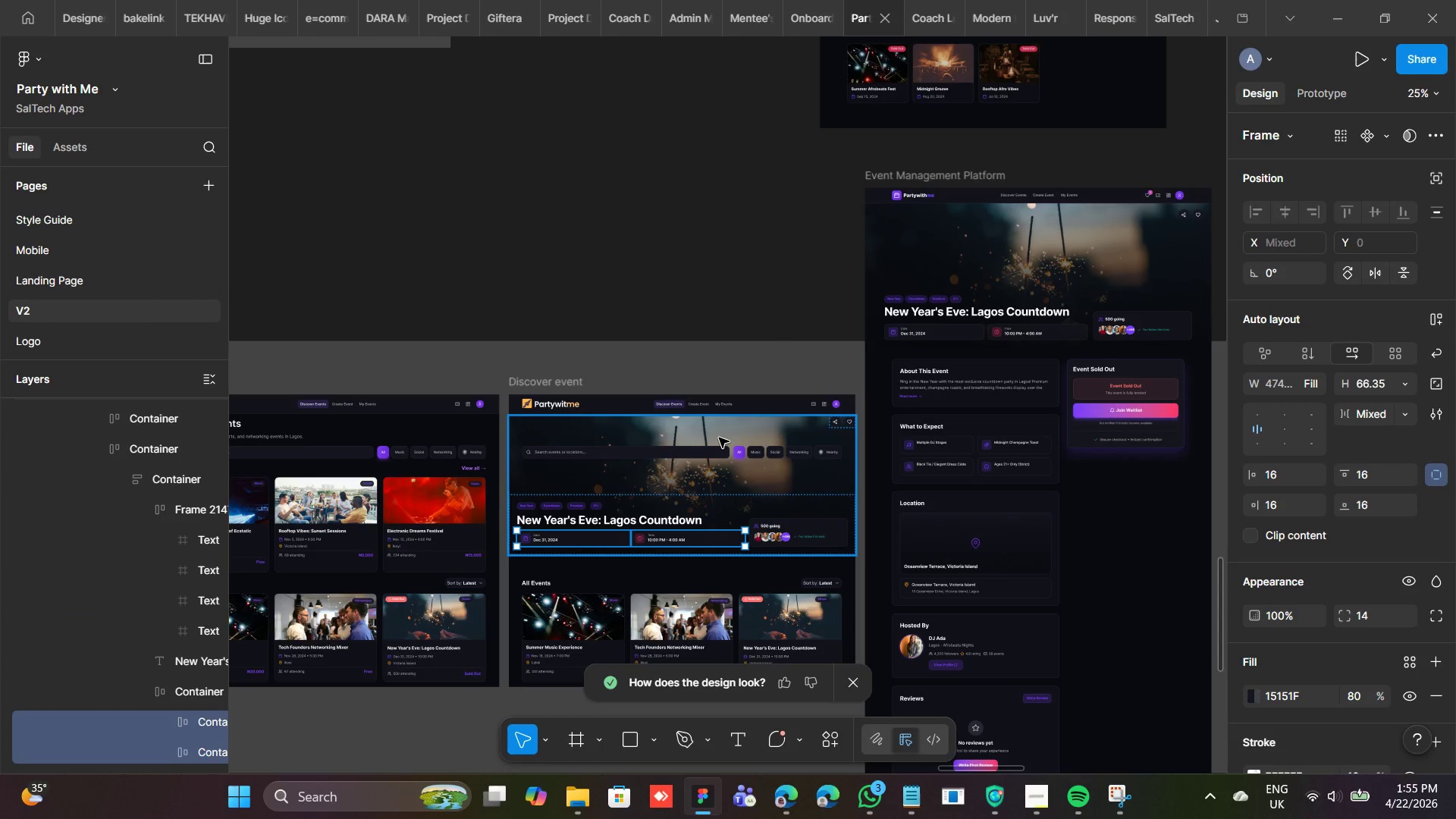 
double_click([719, 438])
 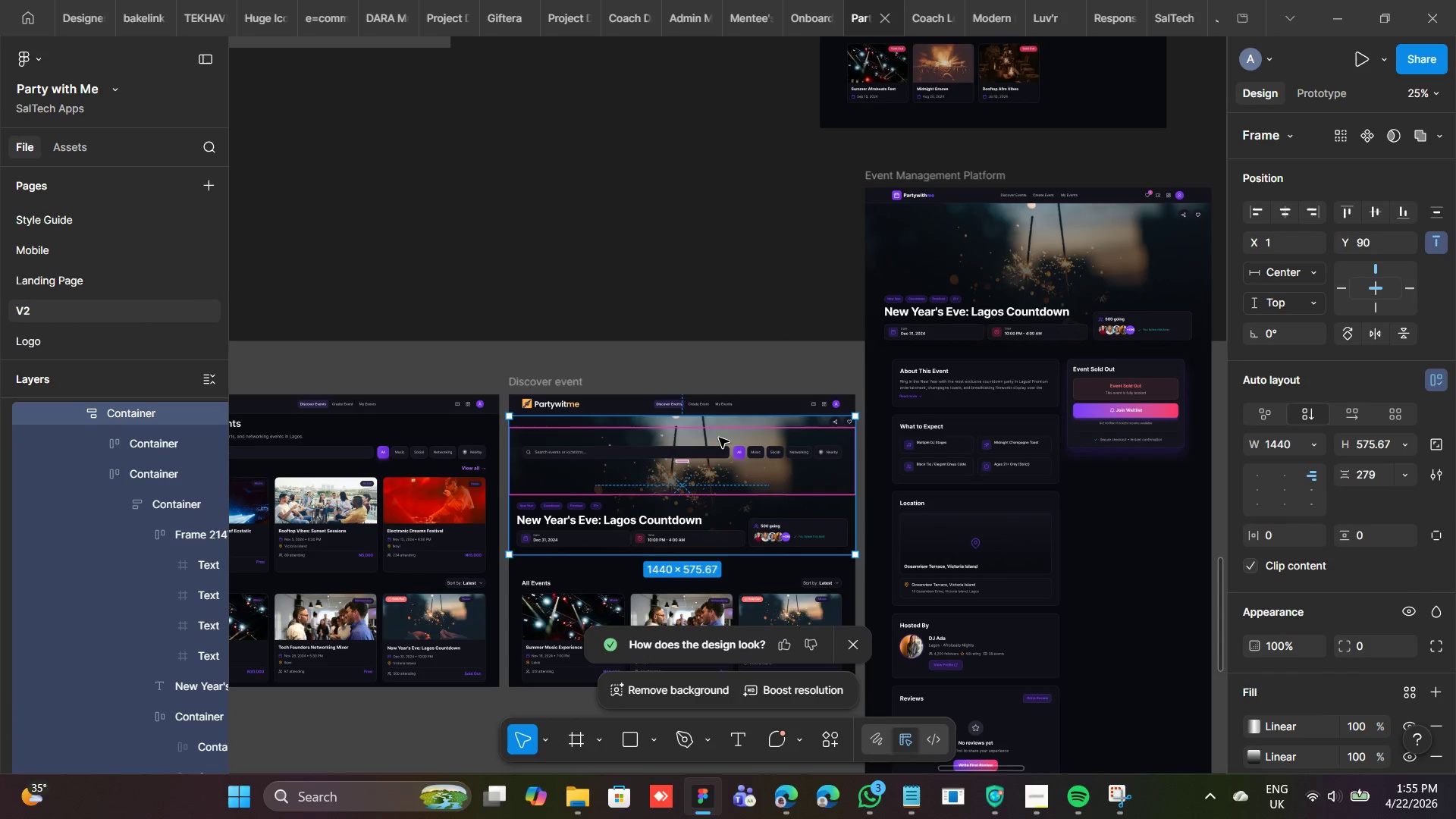 
double_click([719, 438])
 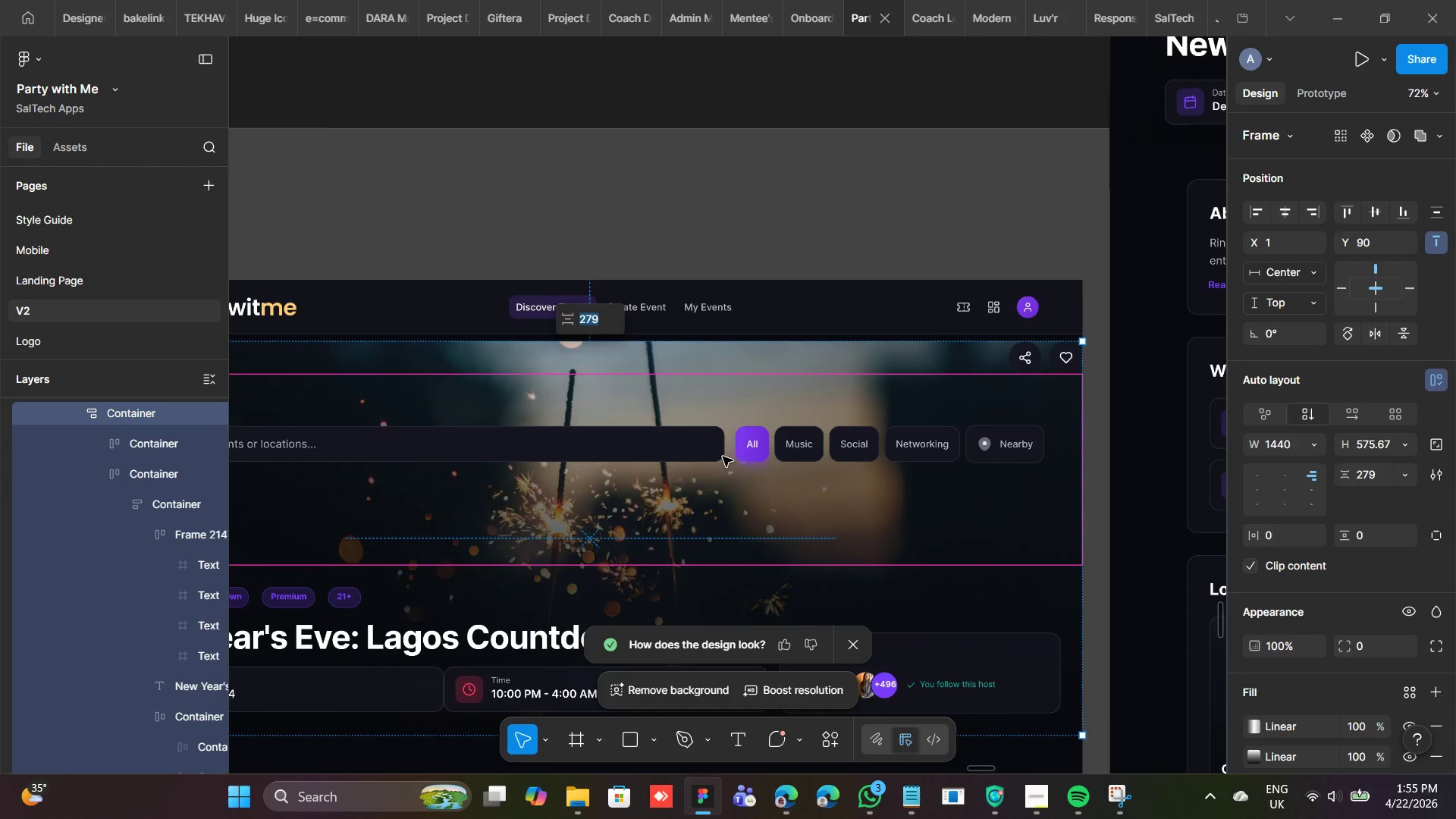 
left_click([652, 443])
 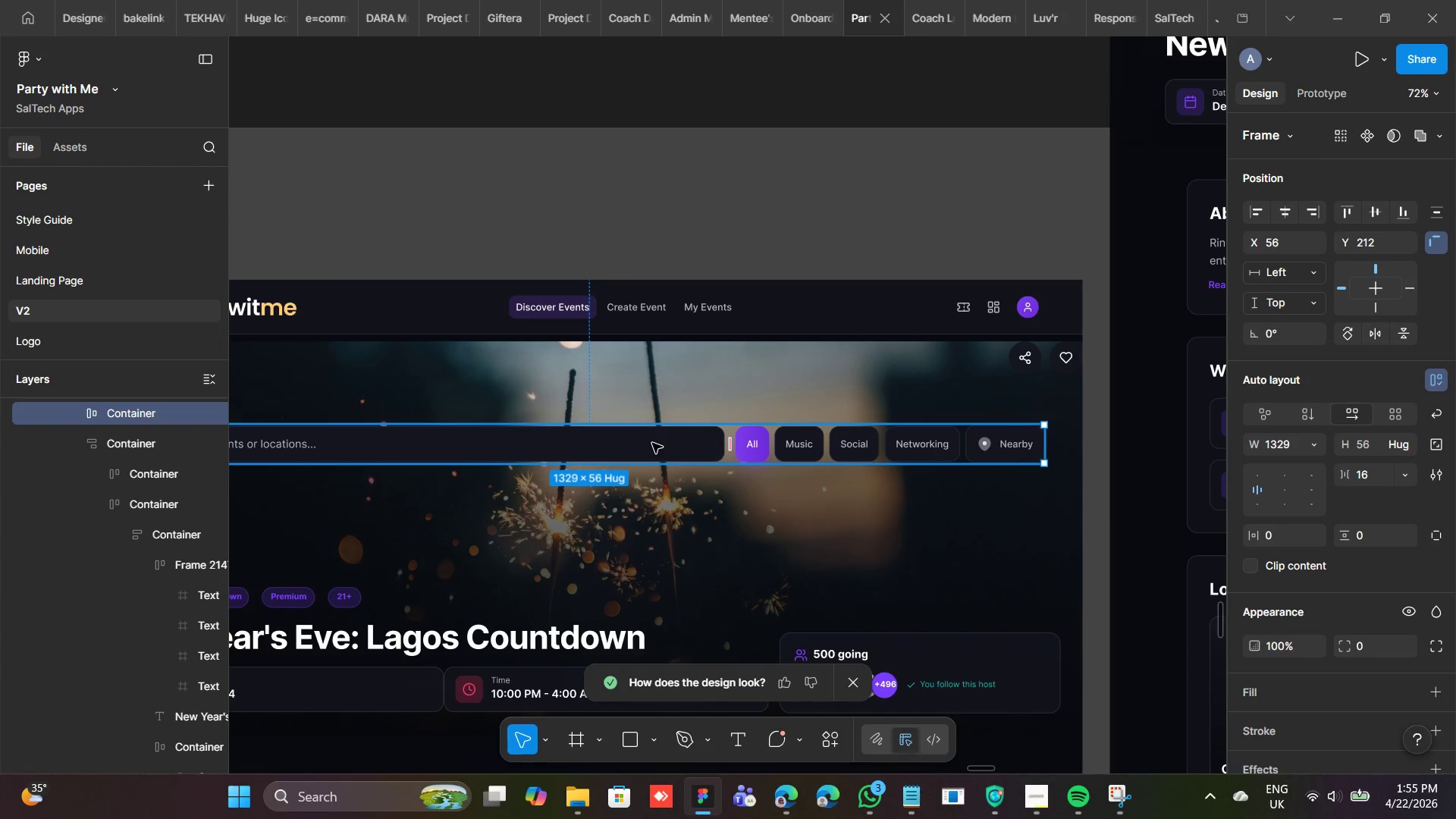 
key(Backspace)
 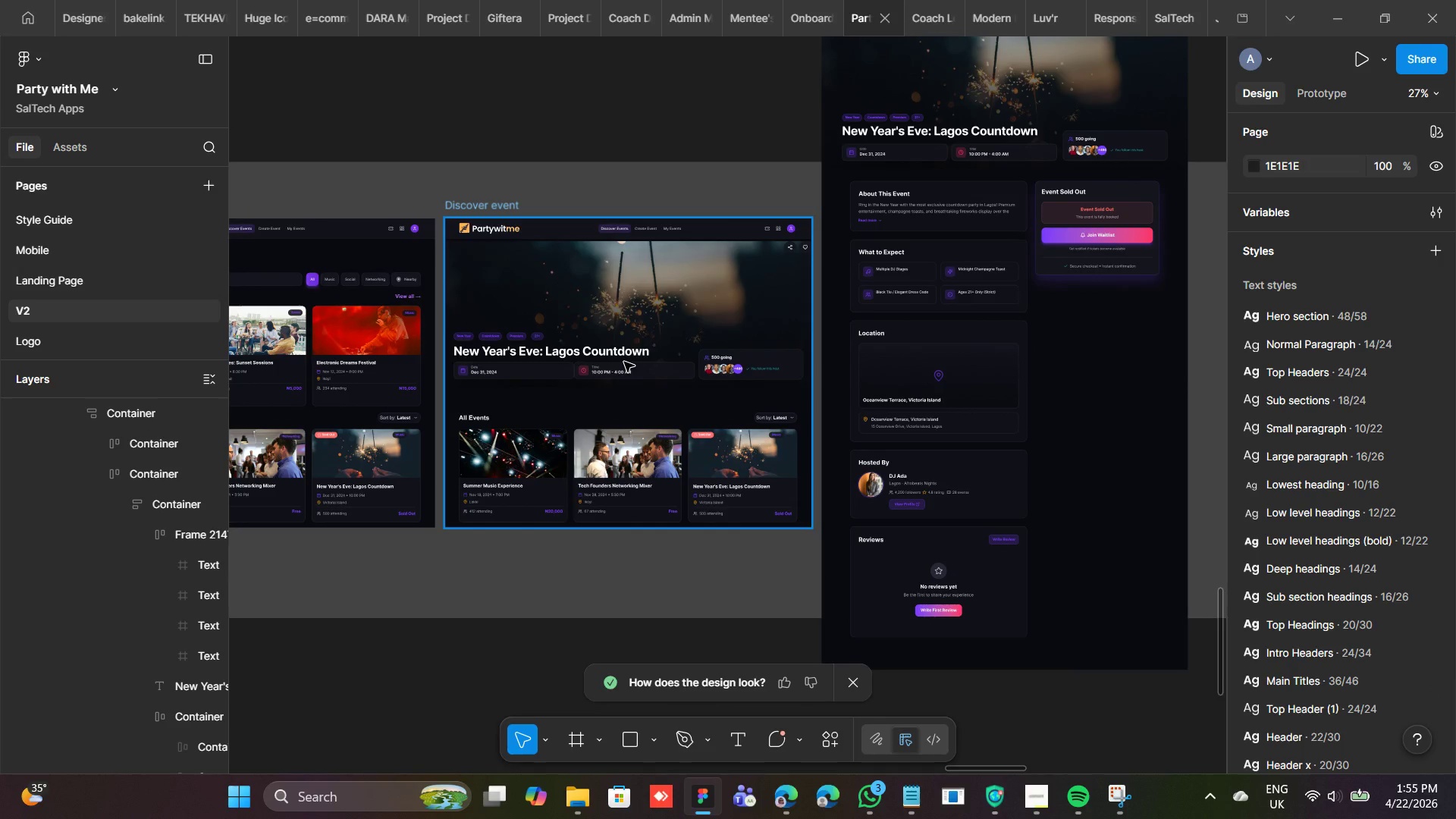 
wait(6.72)
 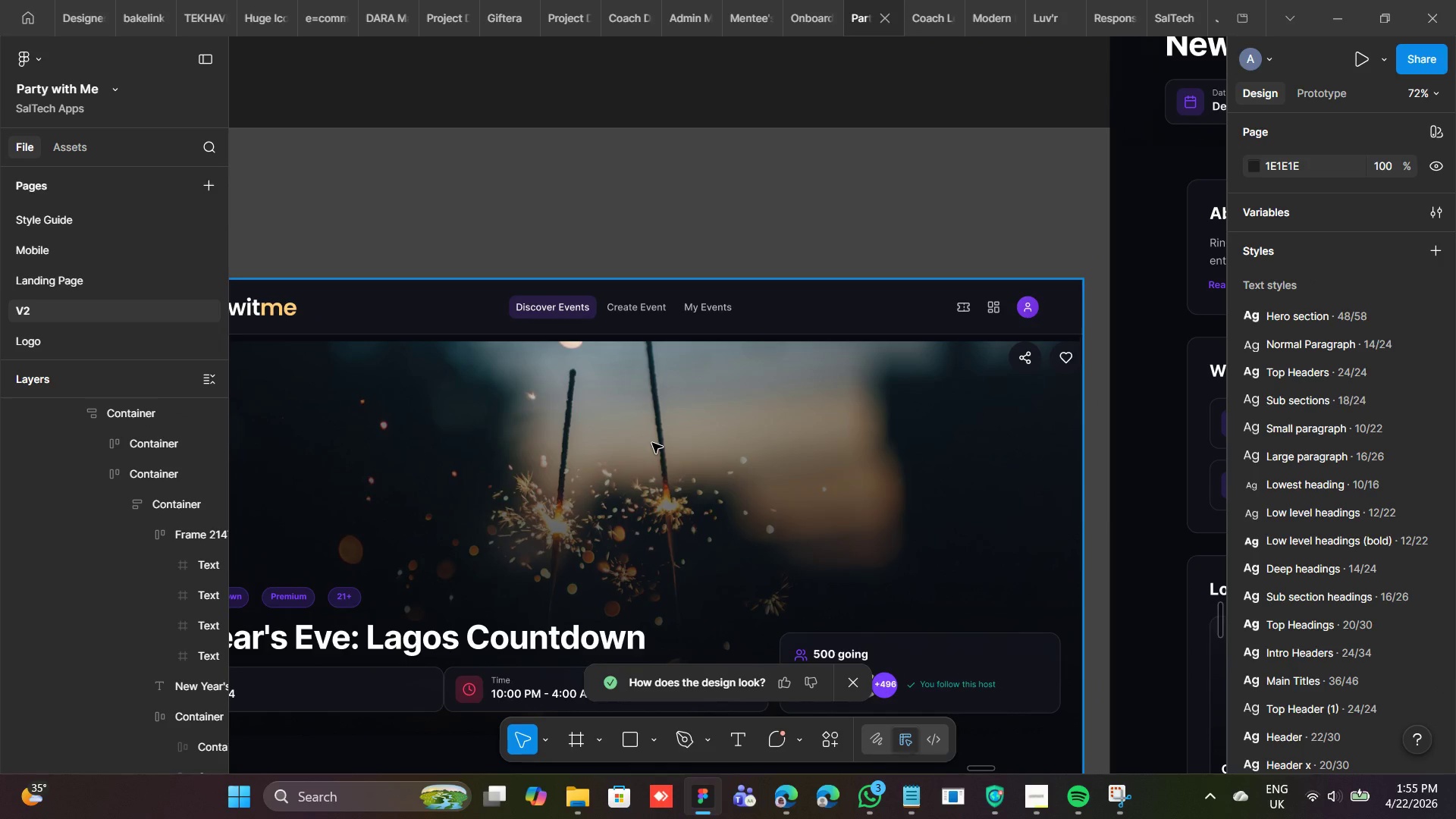 
left_click([977, 177])
 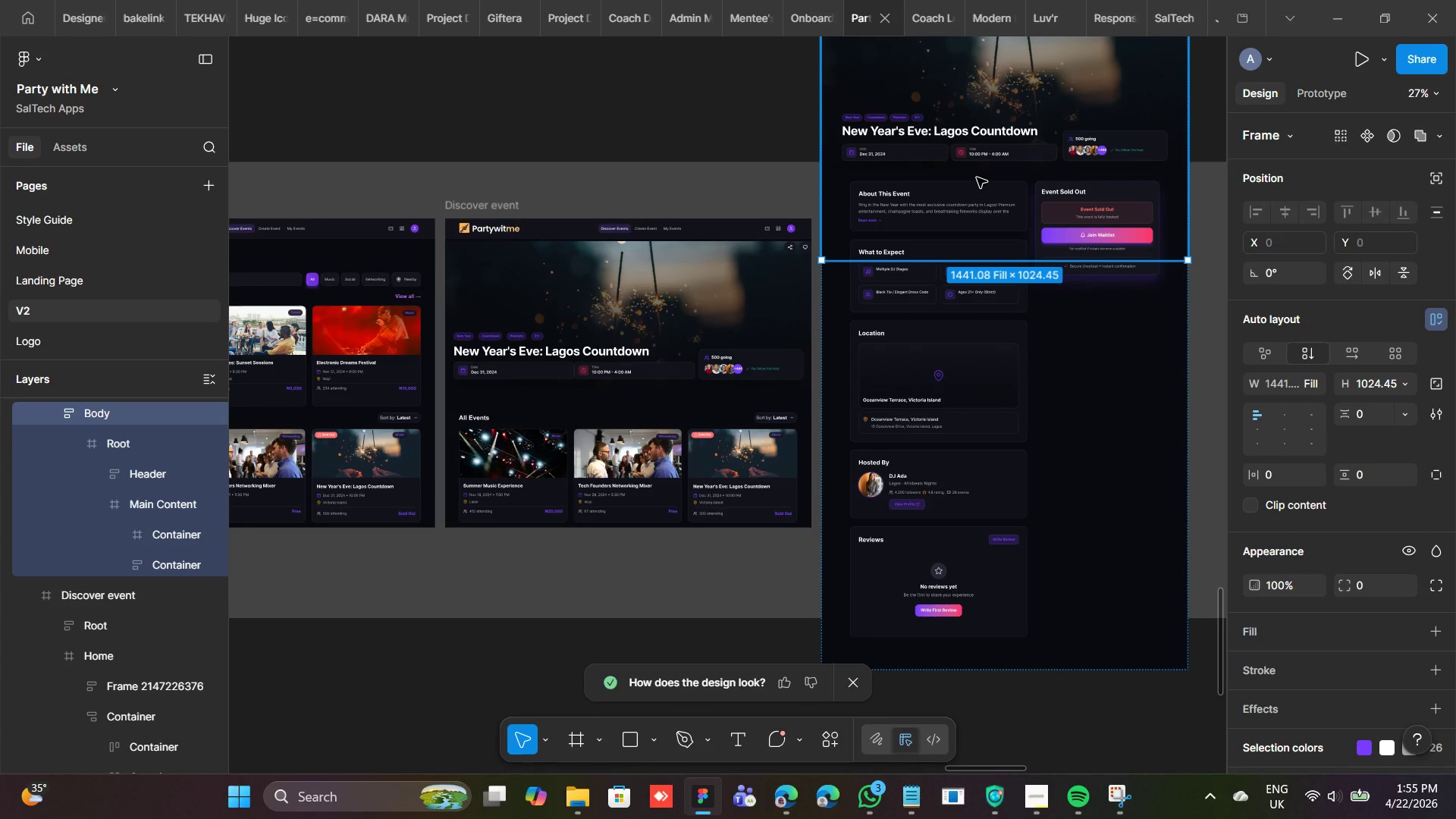 
key(Control+Backspace)
 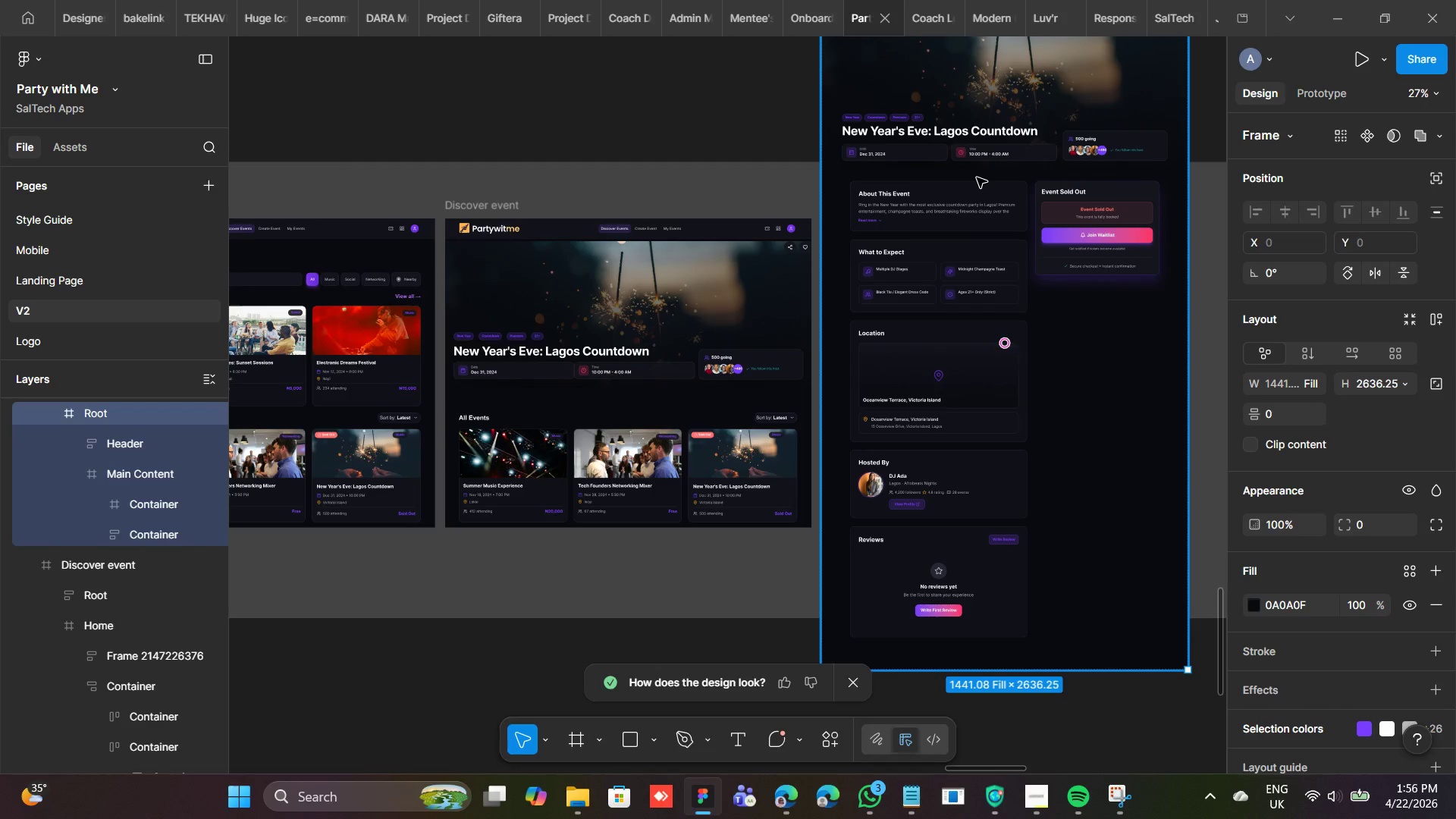 
wait(52.5)
 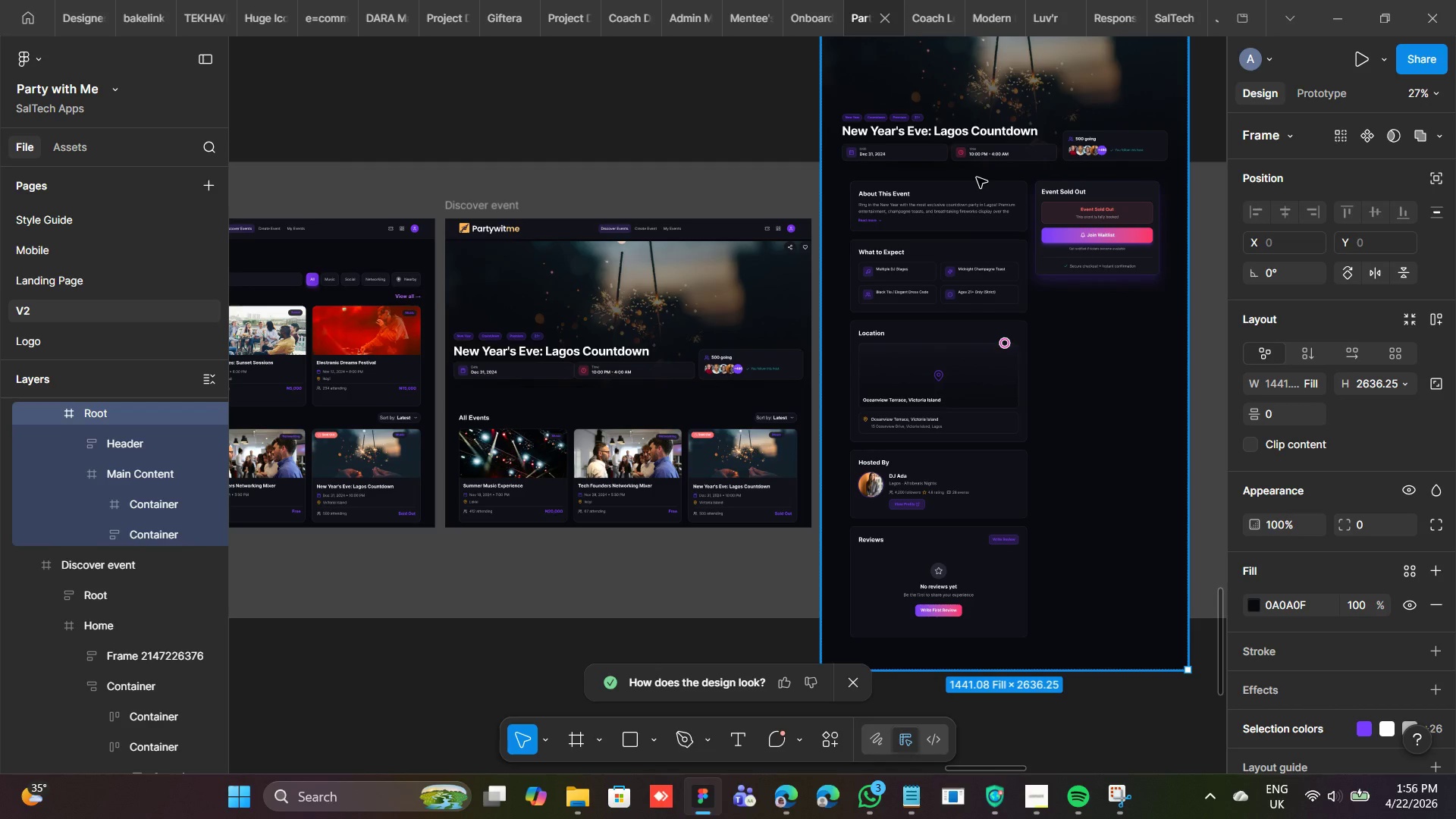 
double_click([981, 201])
 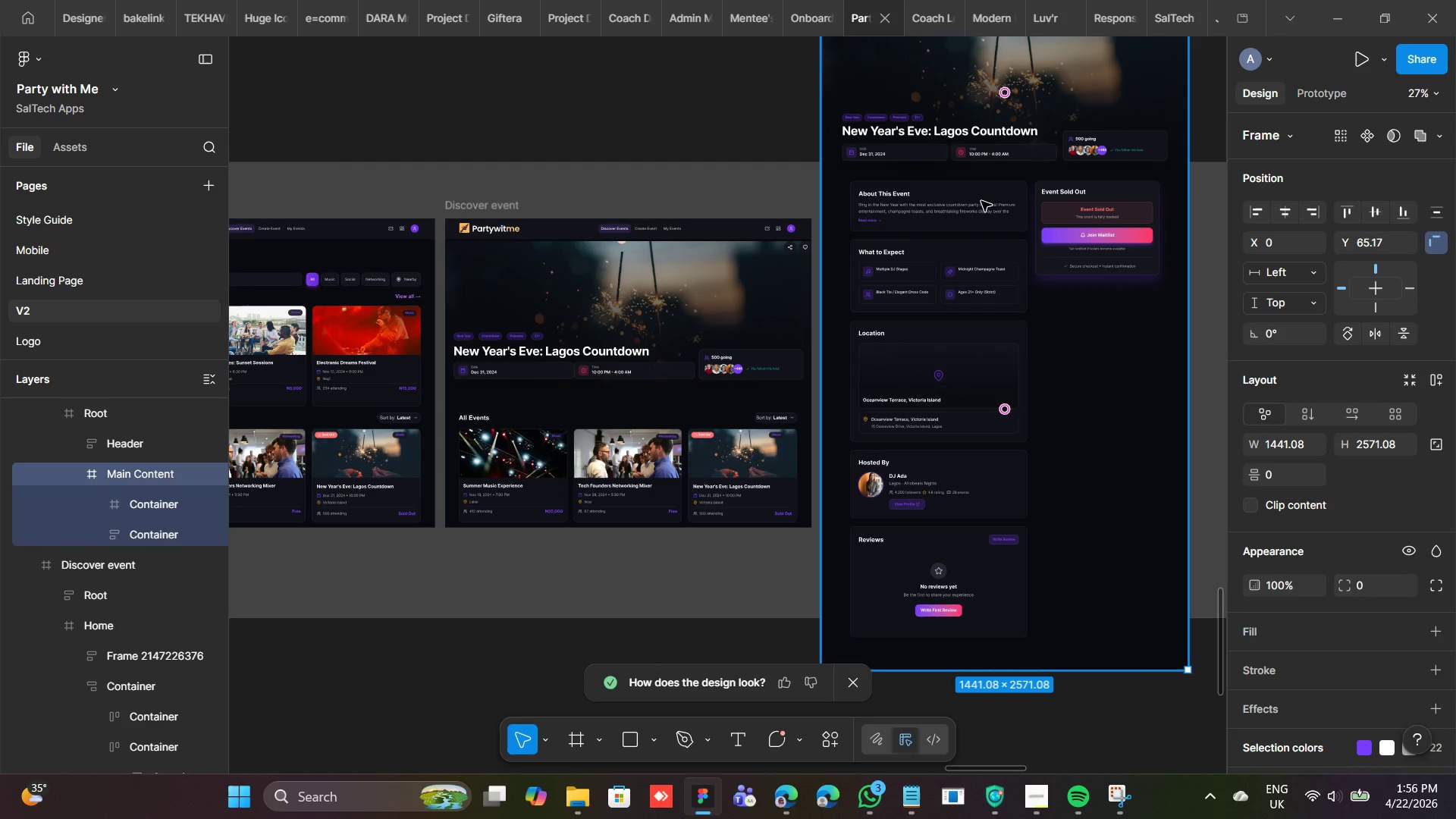 
double_click([981, 201])
 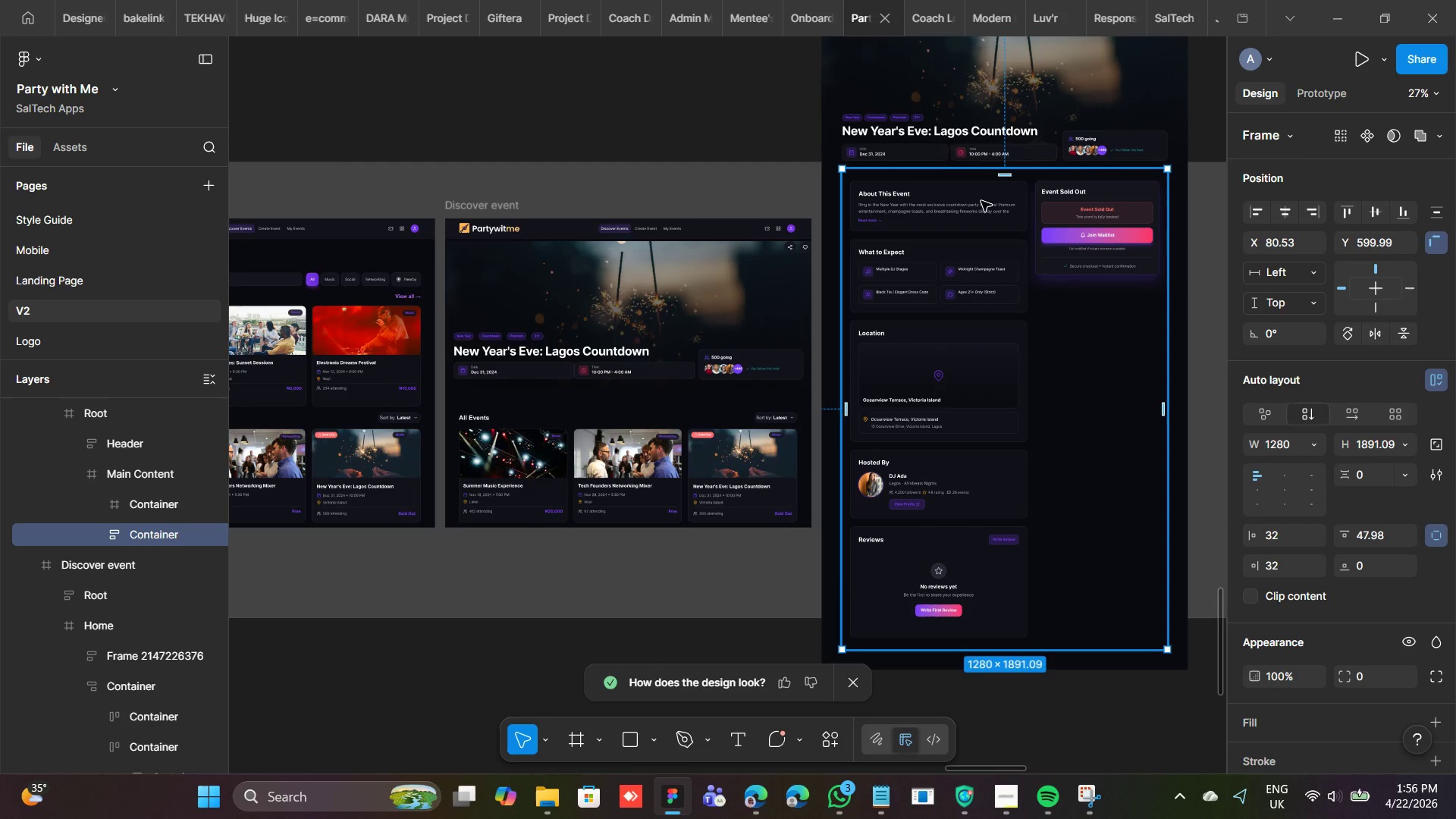 
key(Control+C)
 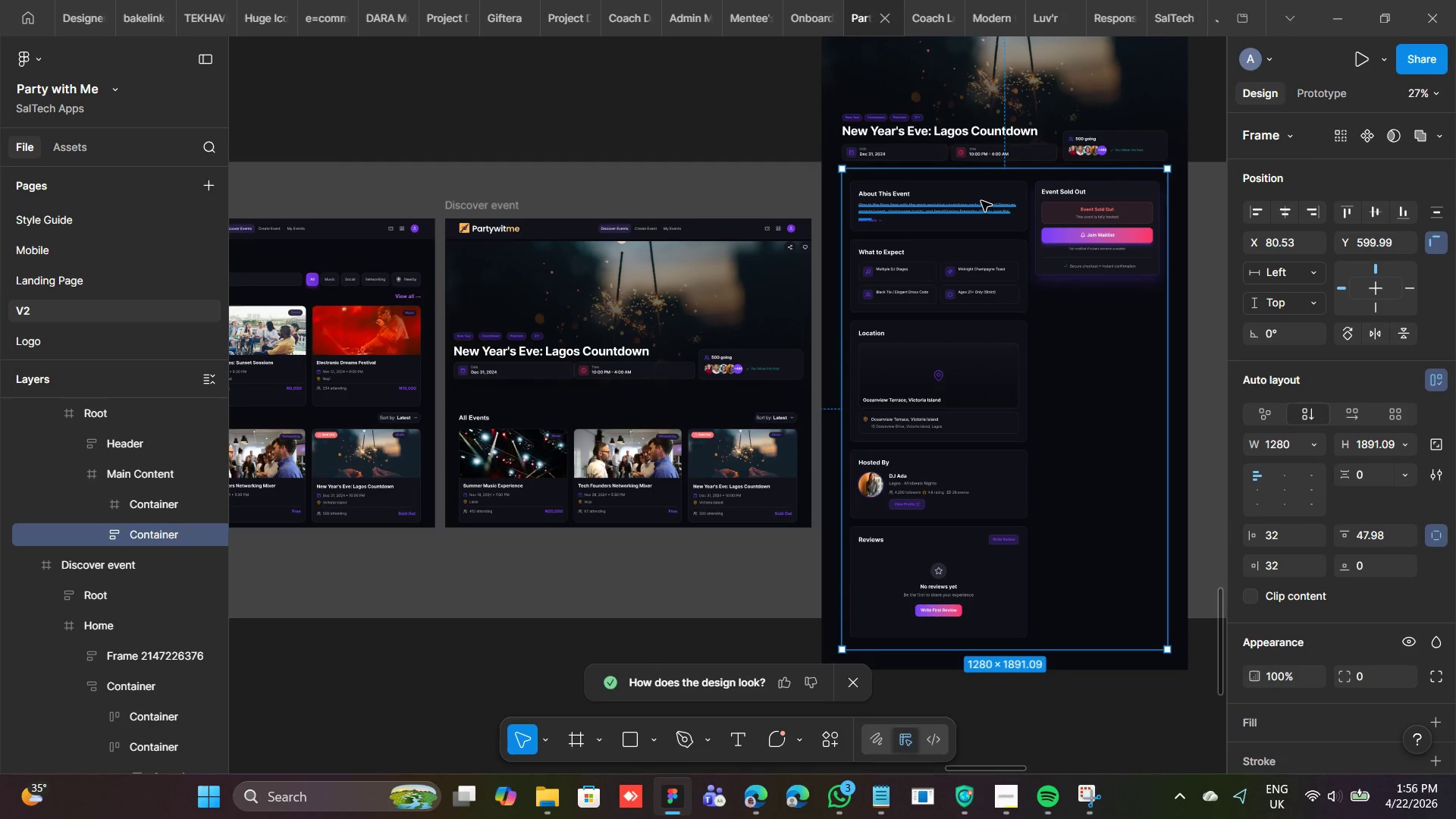 
key(Control+C)
 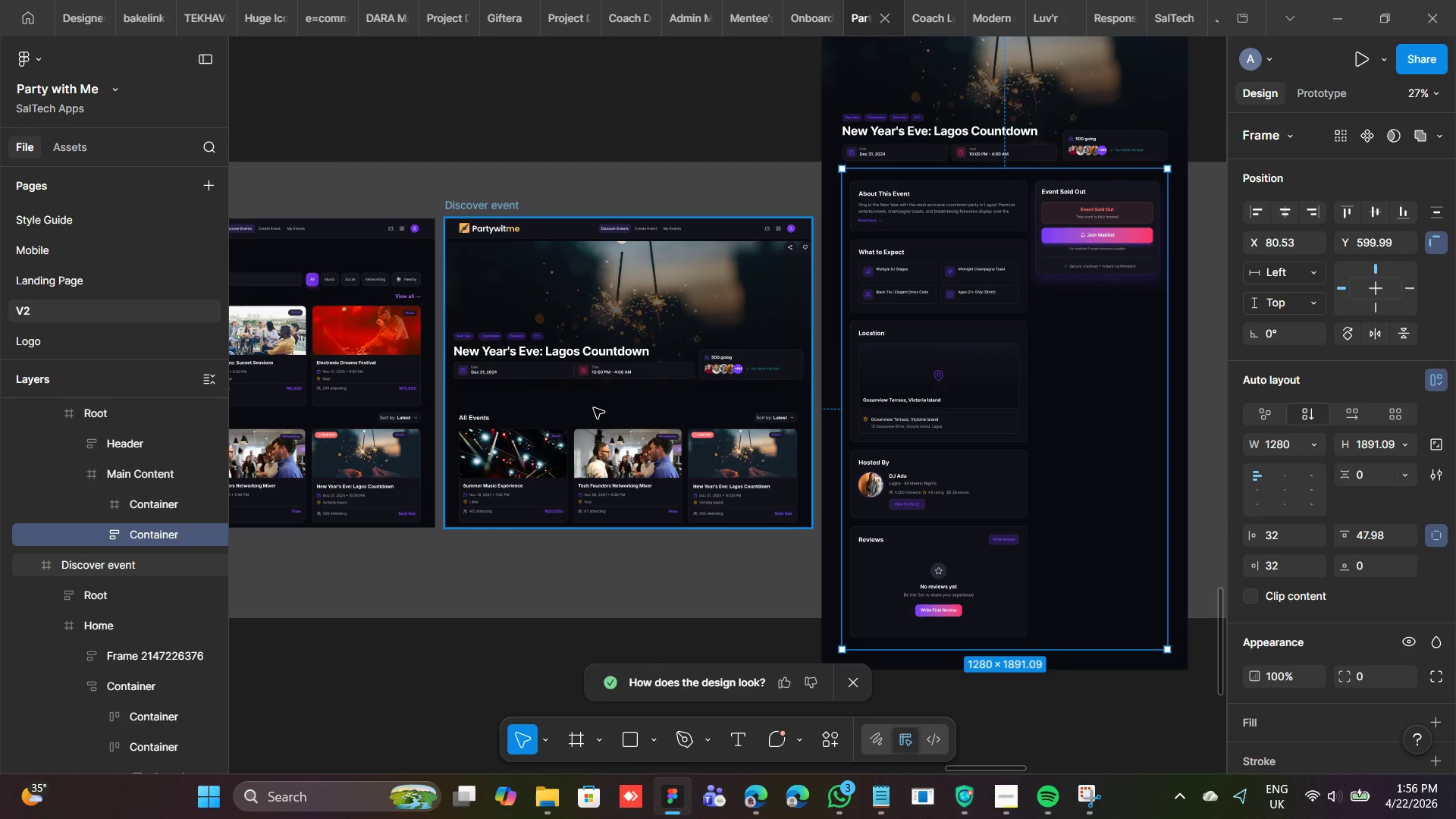 
double_click([594, 408])
 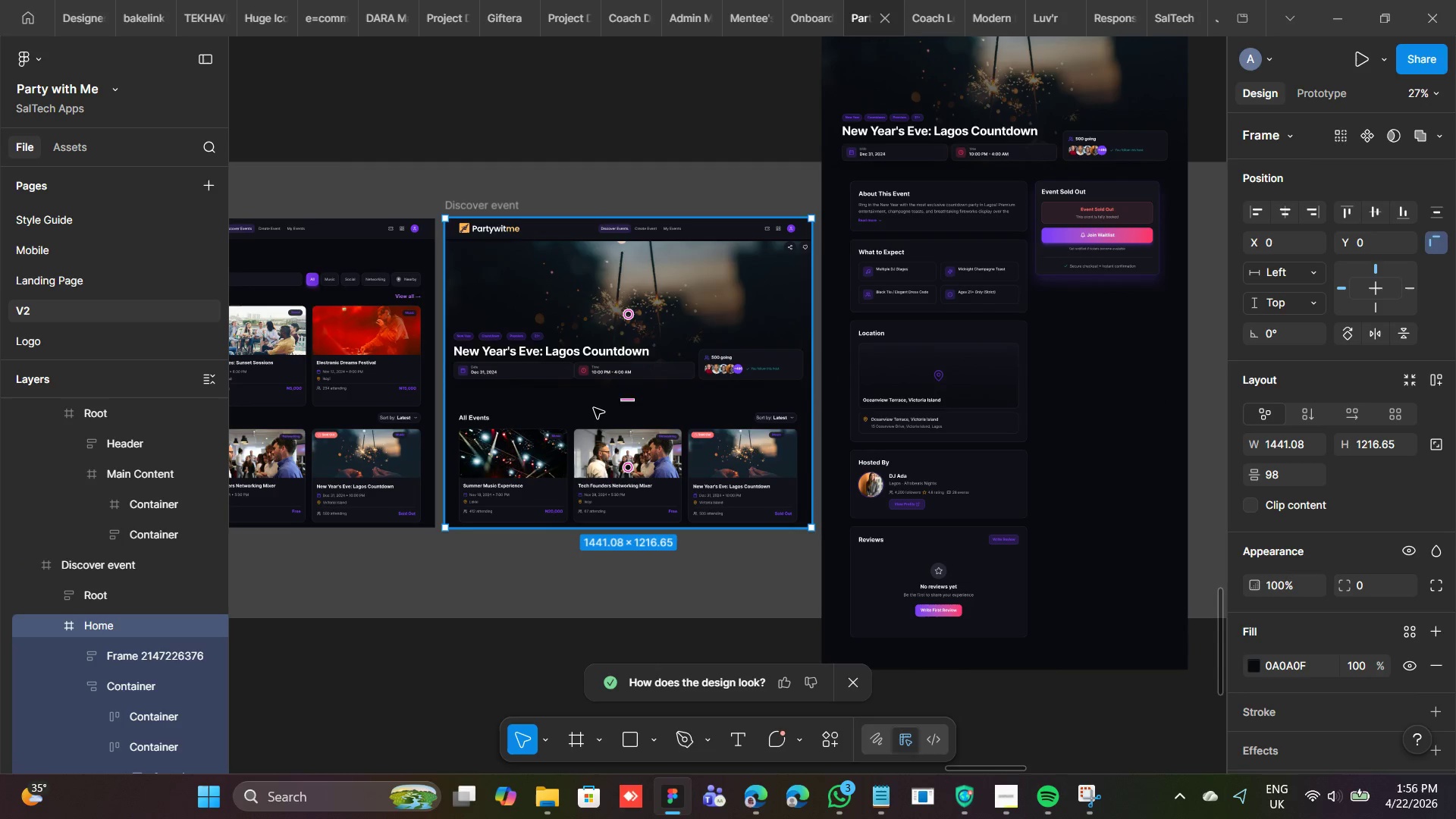 
triple_click([594, 408])
 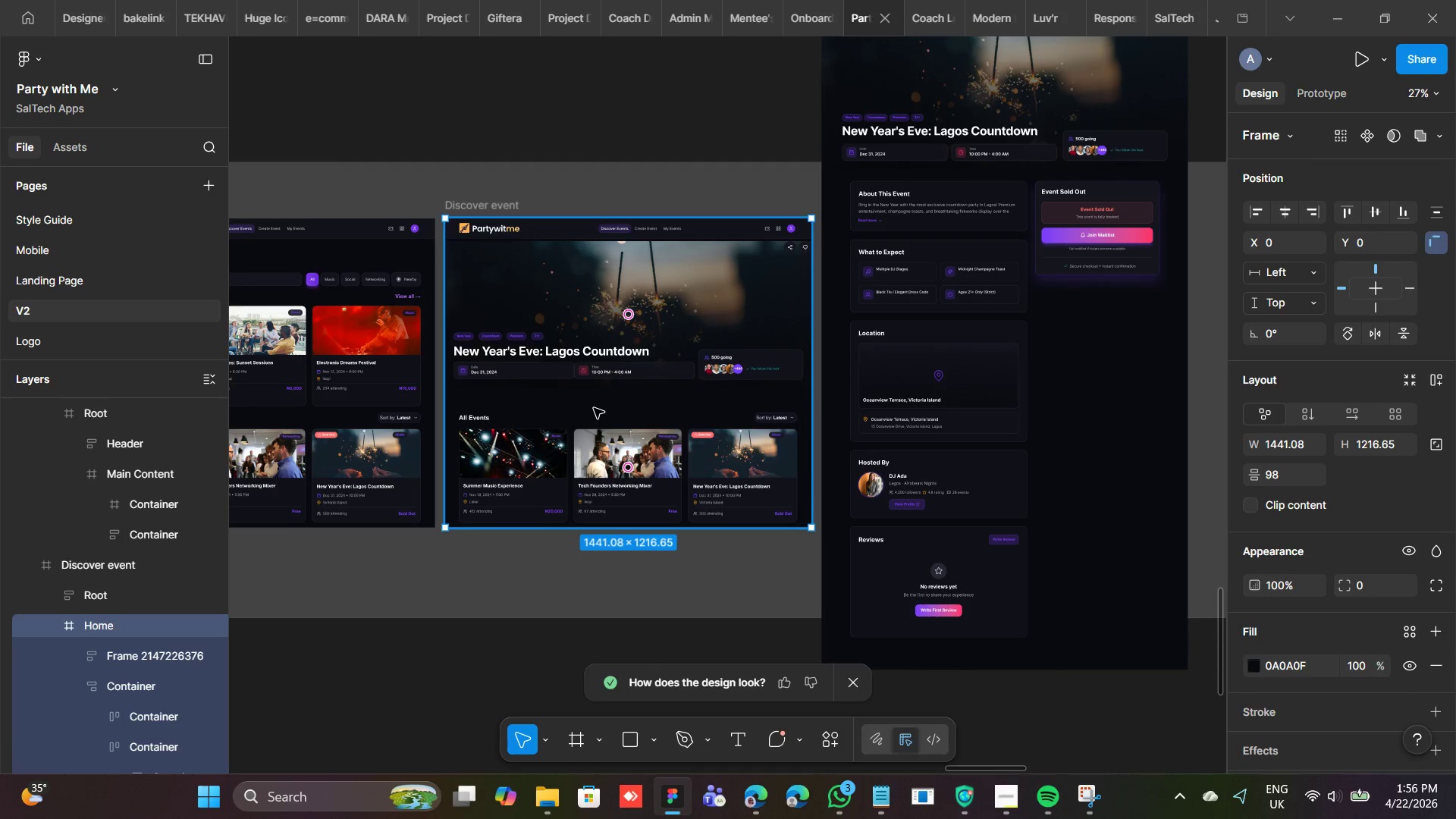 
triple_click([594, 408])
 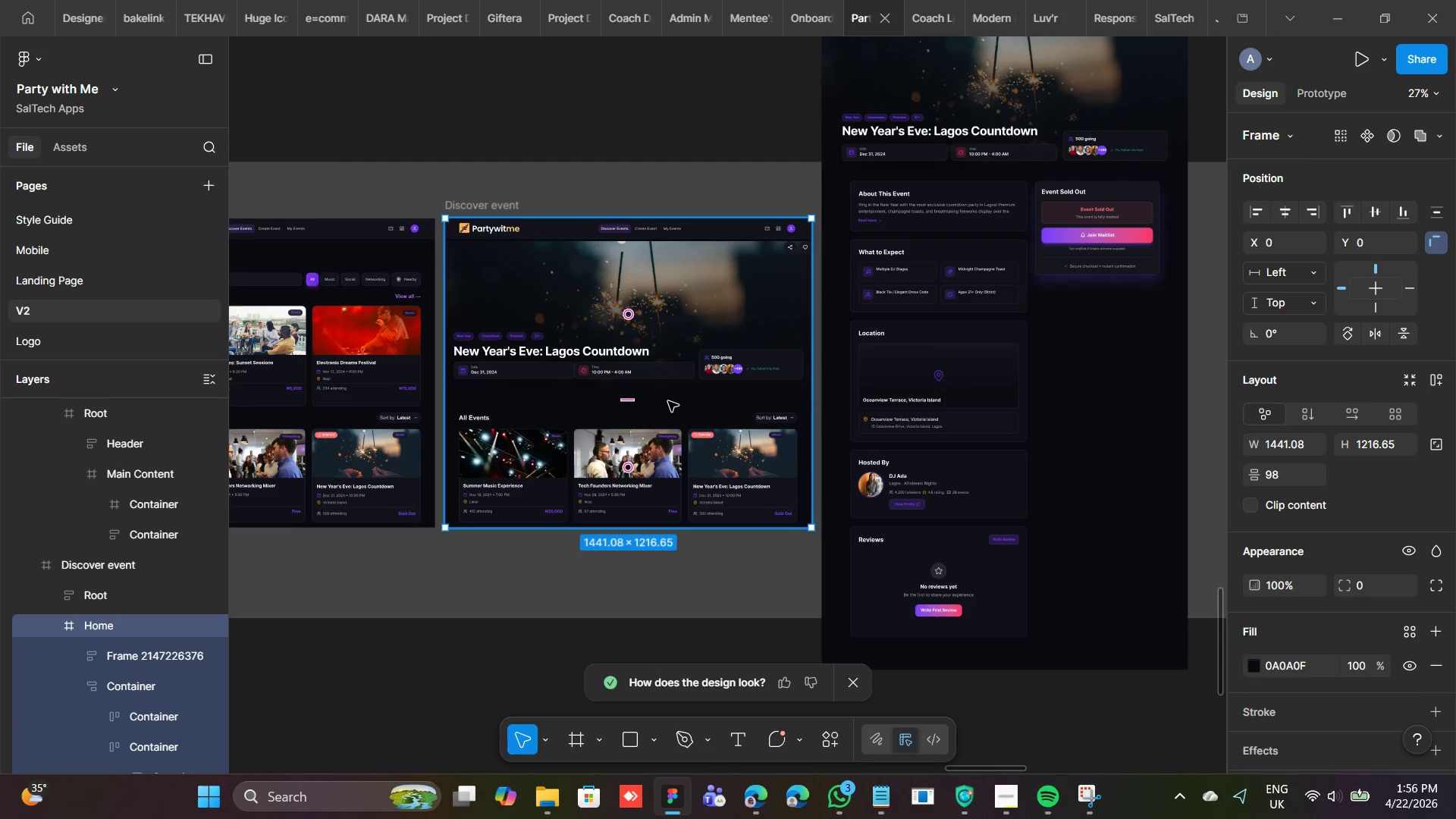 
double_click([668, 398])
 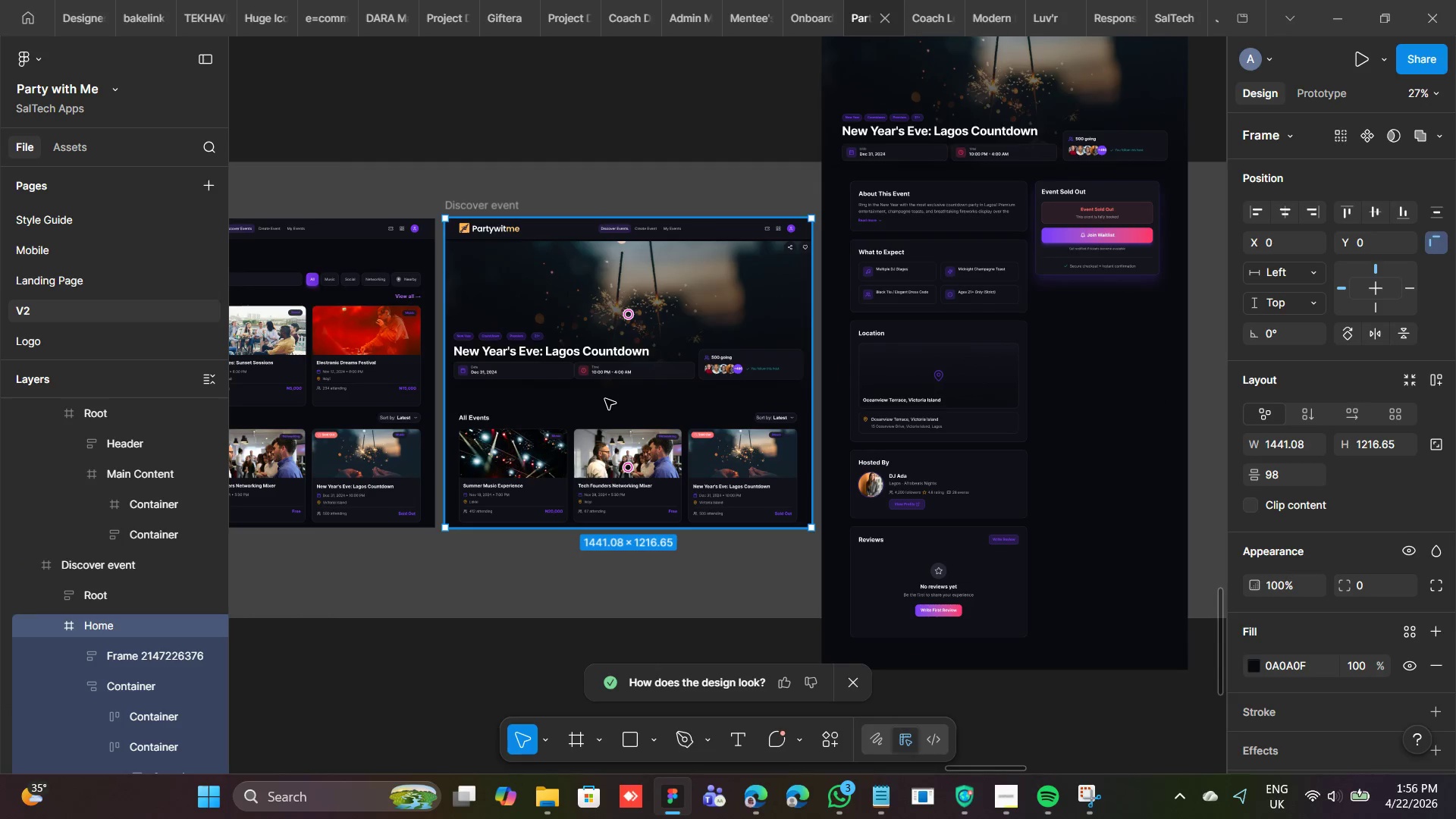 
double_click([605, 399])
 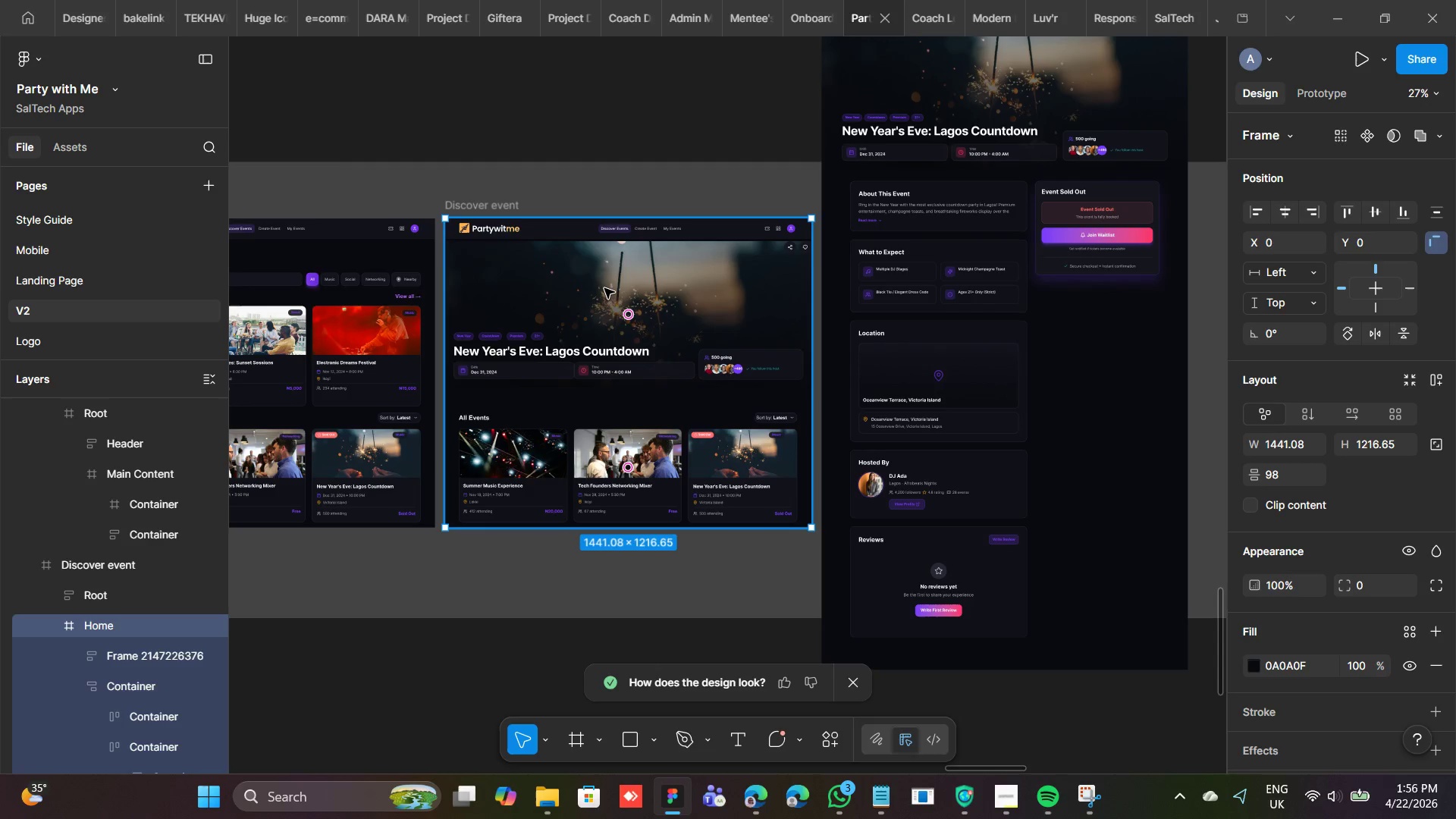 
double_click([604, 288])
 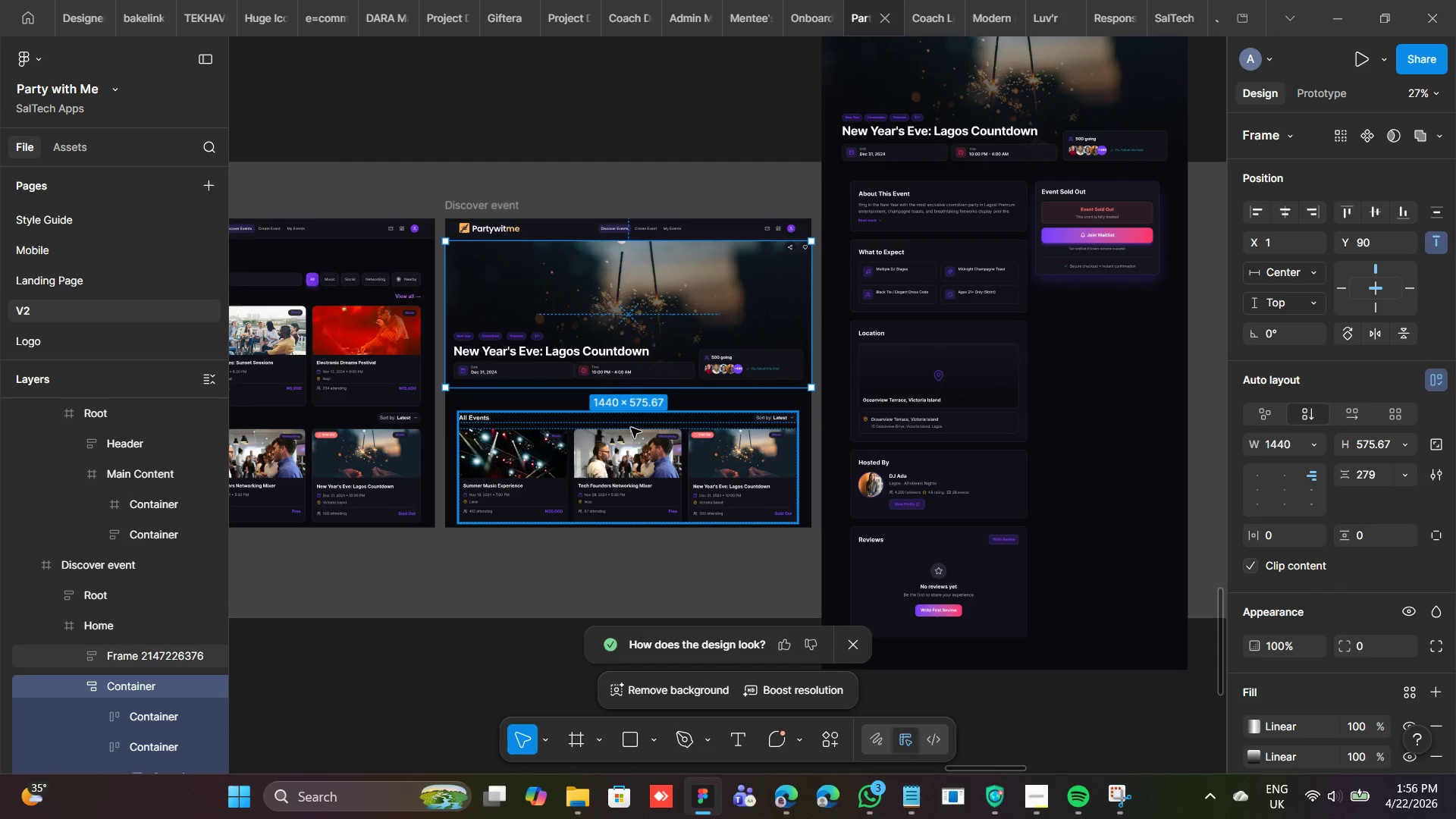 
left_click([626, 436])
 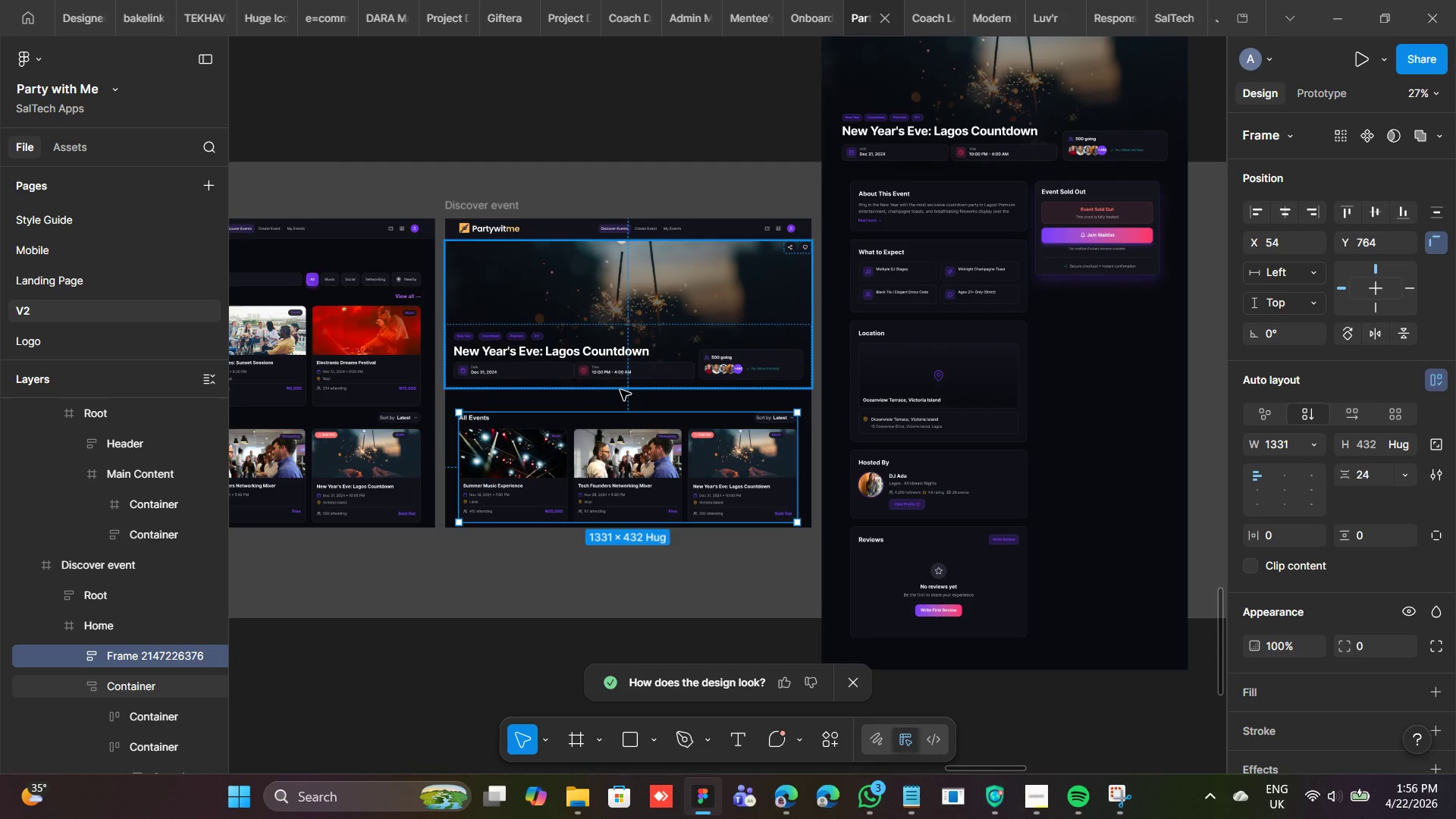 
key(ArrowUp)
 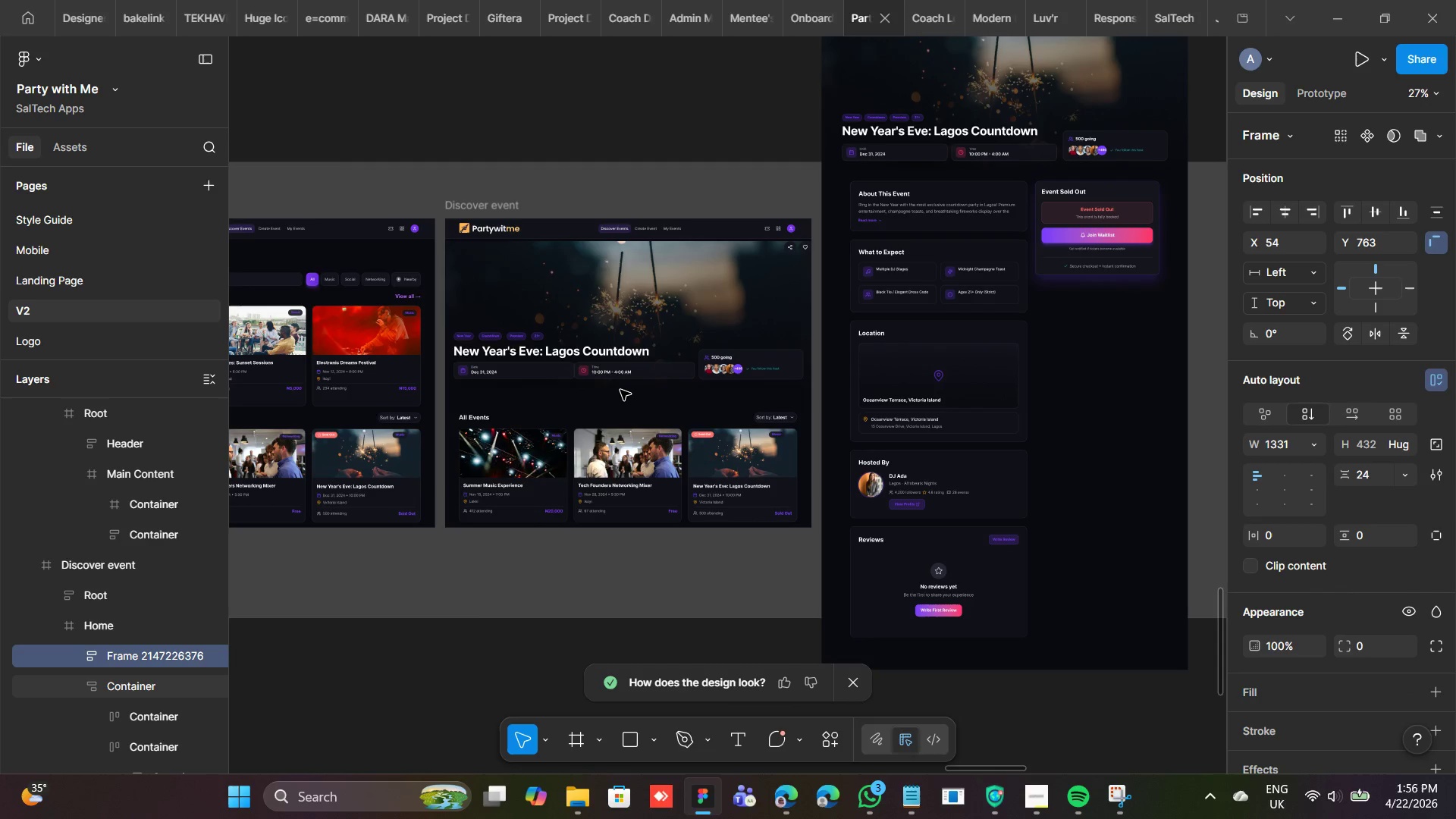 
hold_key(key=ArrowUp, duration=0.72)
 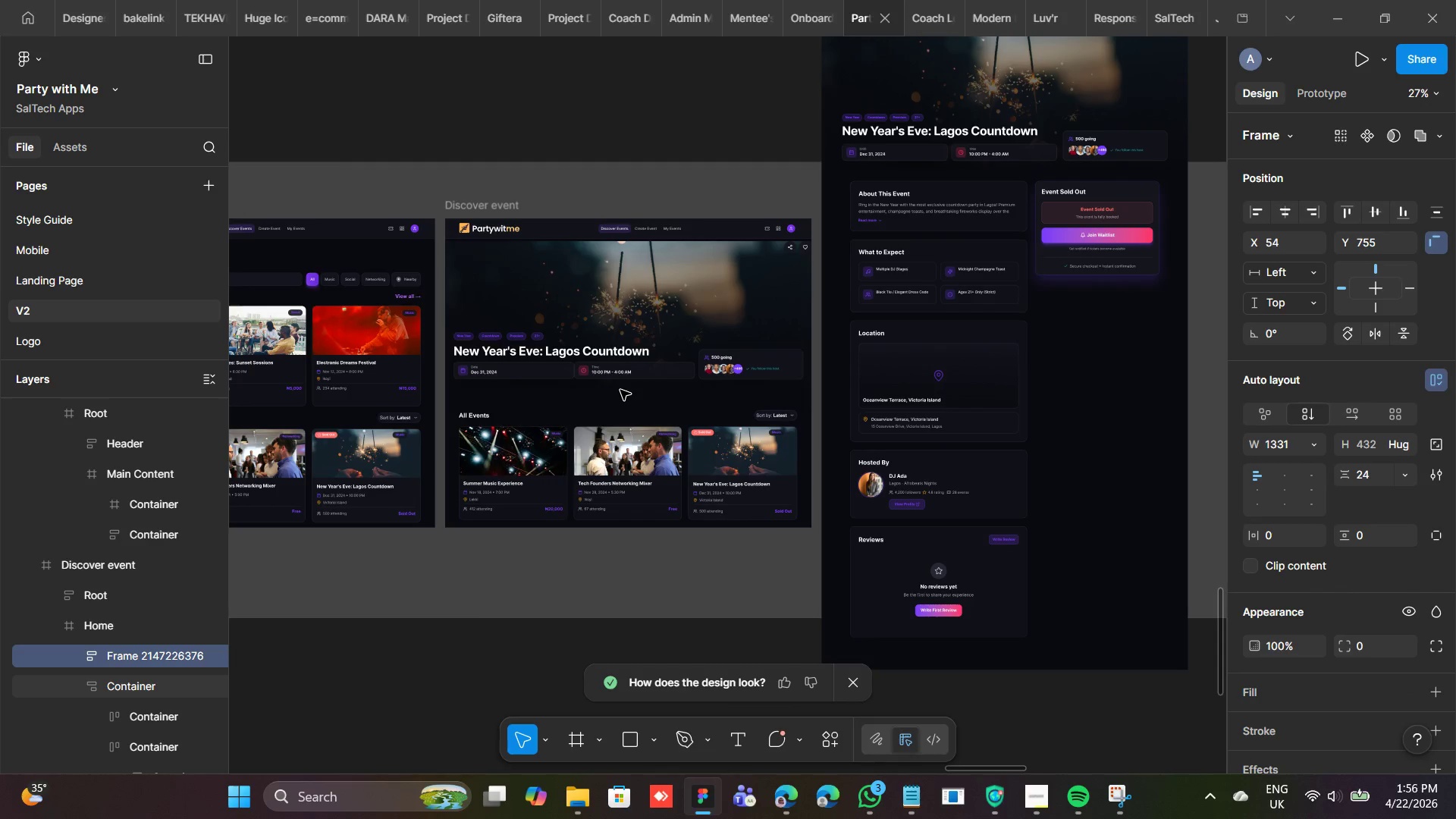 
hold_key(key=ArrowUp, duration=0.42)
 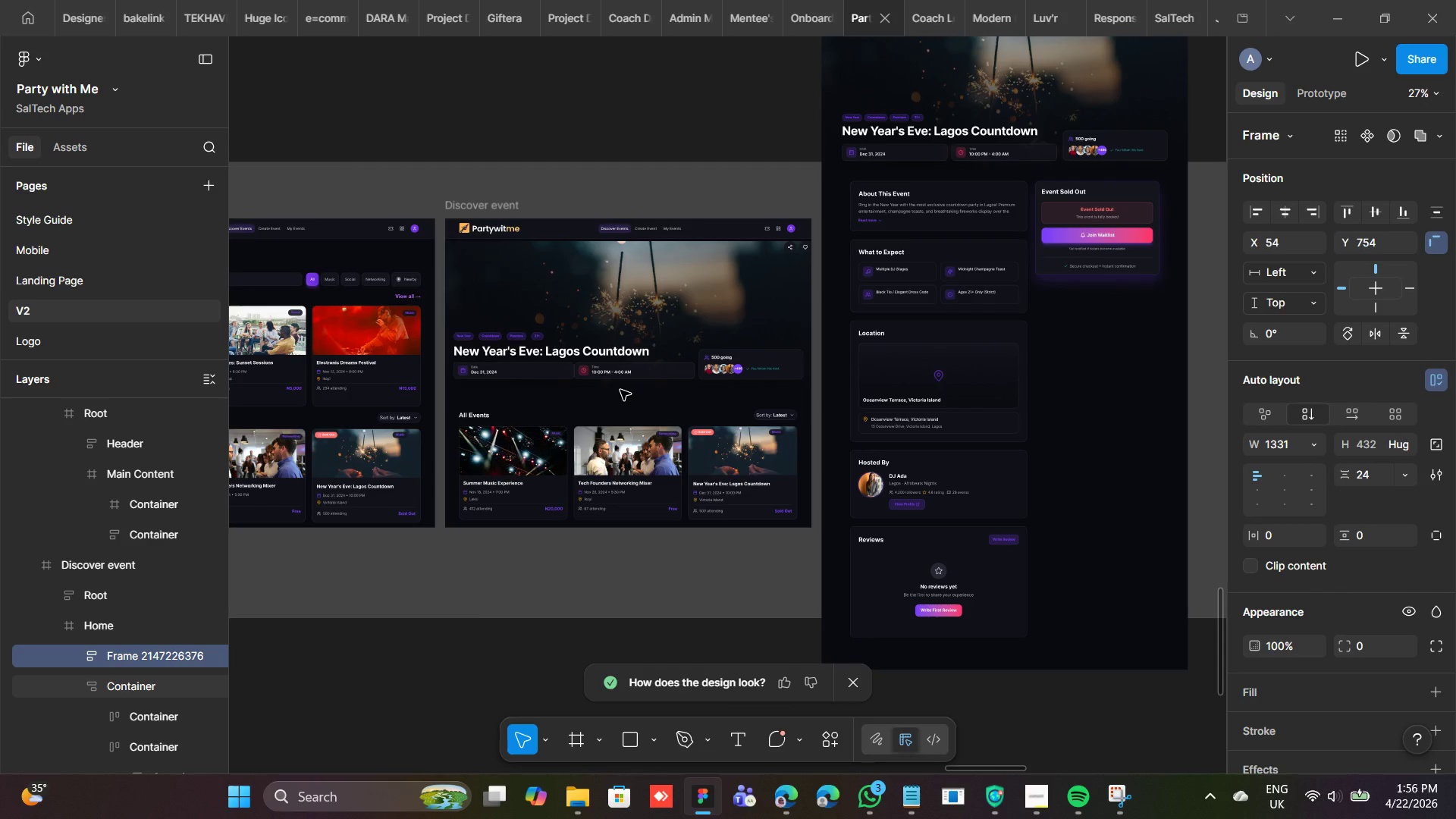 
key(Shift+ArrowUp)
 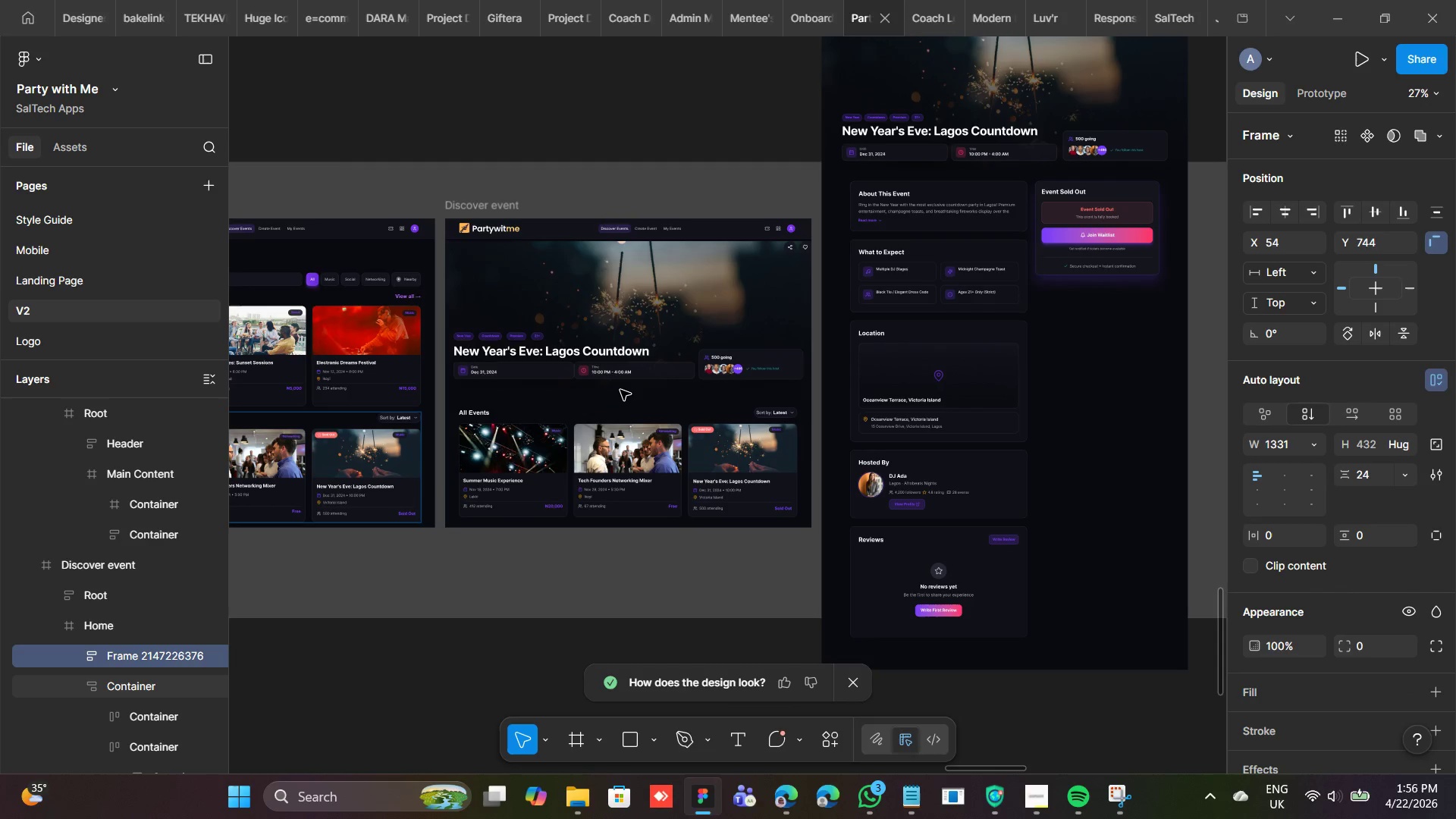 
key(Shift+ArrowUp)
 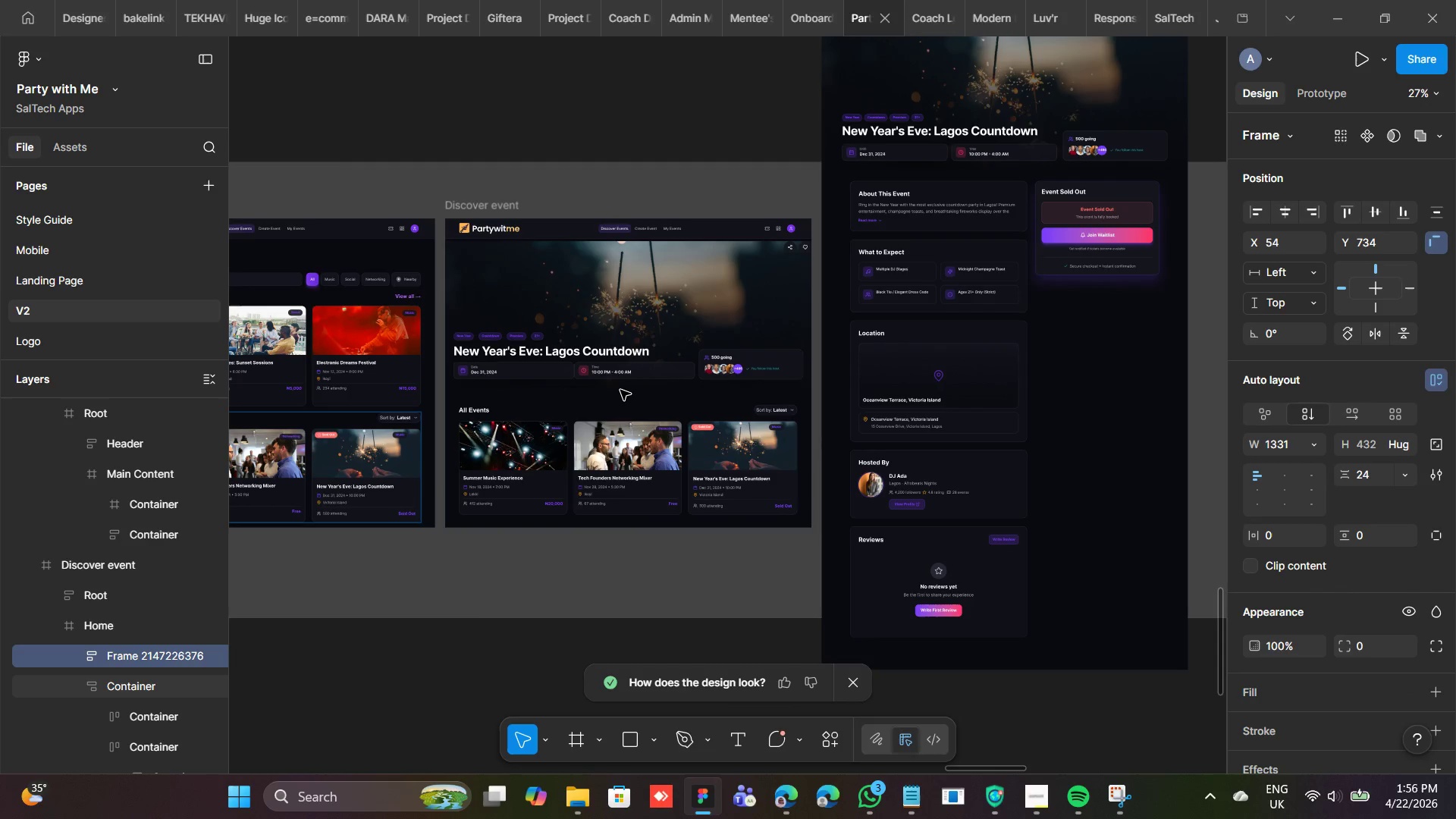 
key(Shift+ArrowUp)
 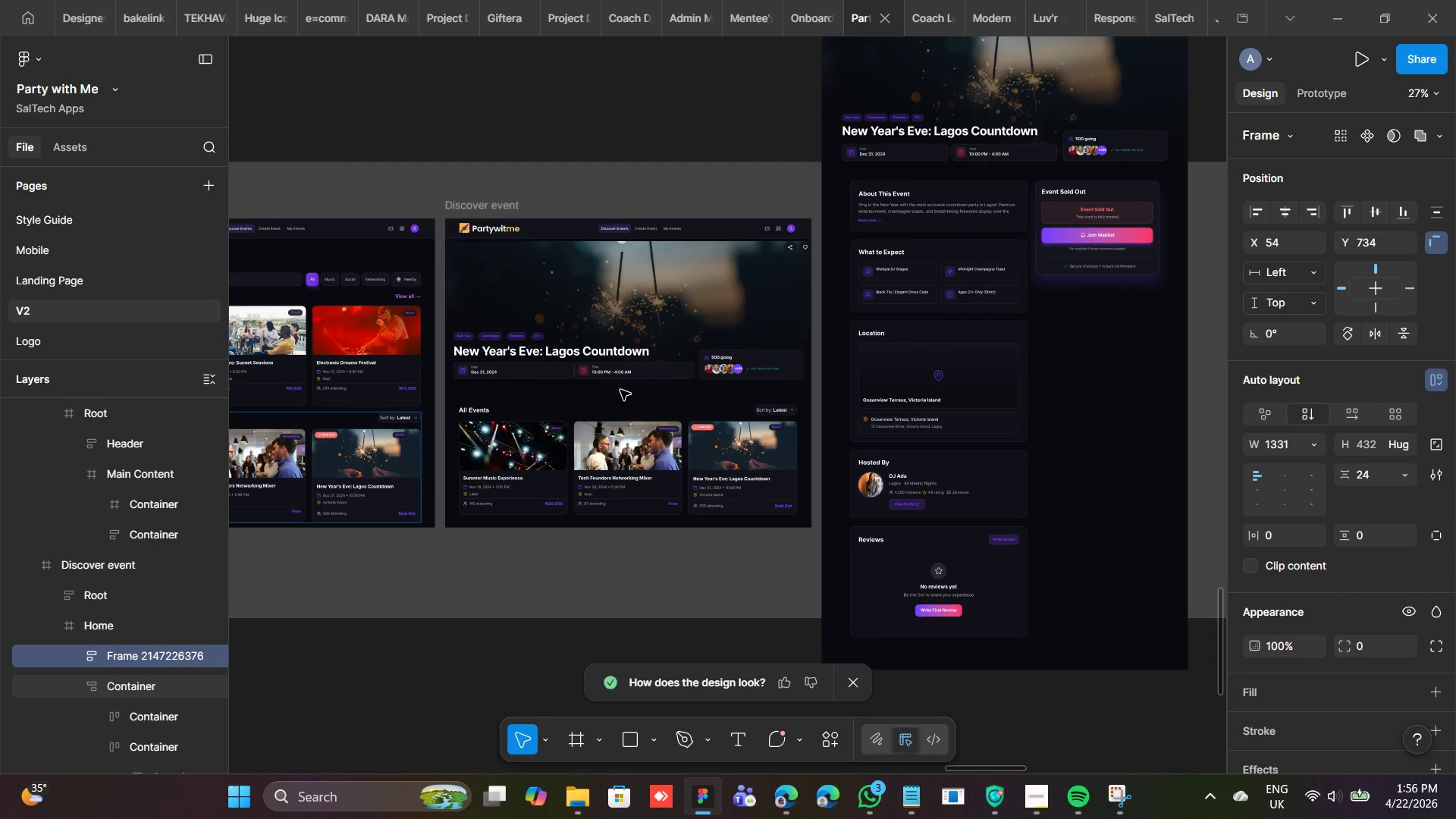 
key(Shift+ArrowUp)
 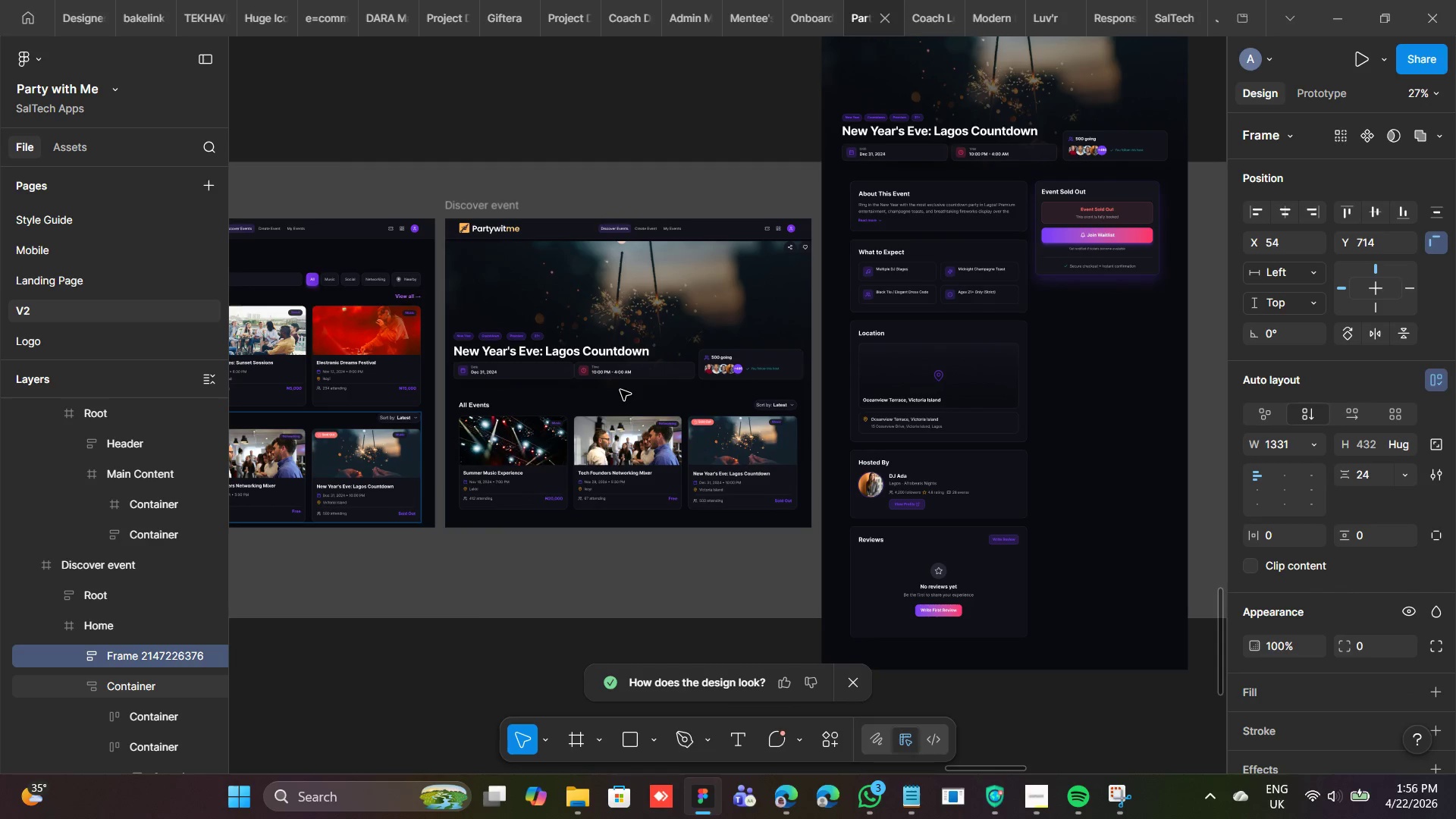 
key(Shift+ArrowUp)
 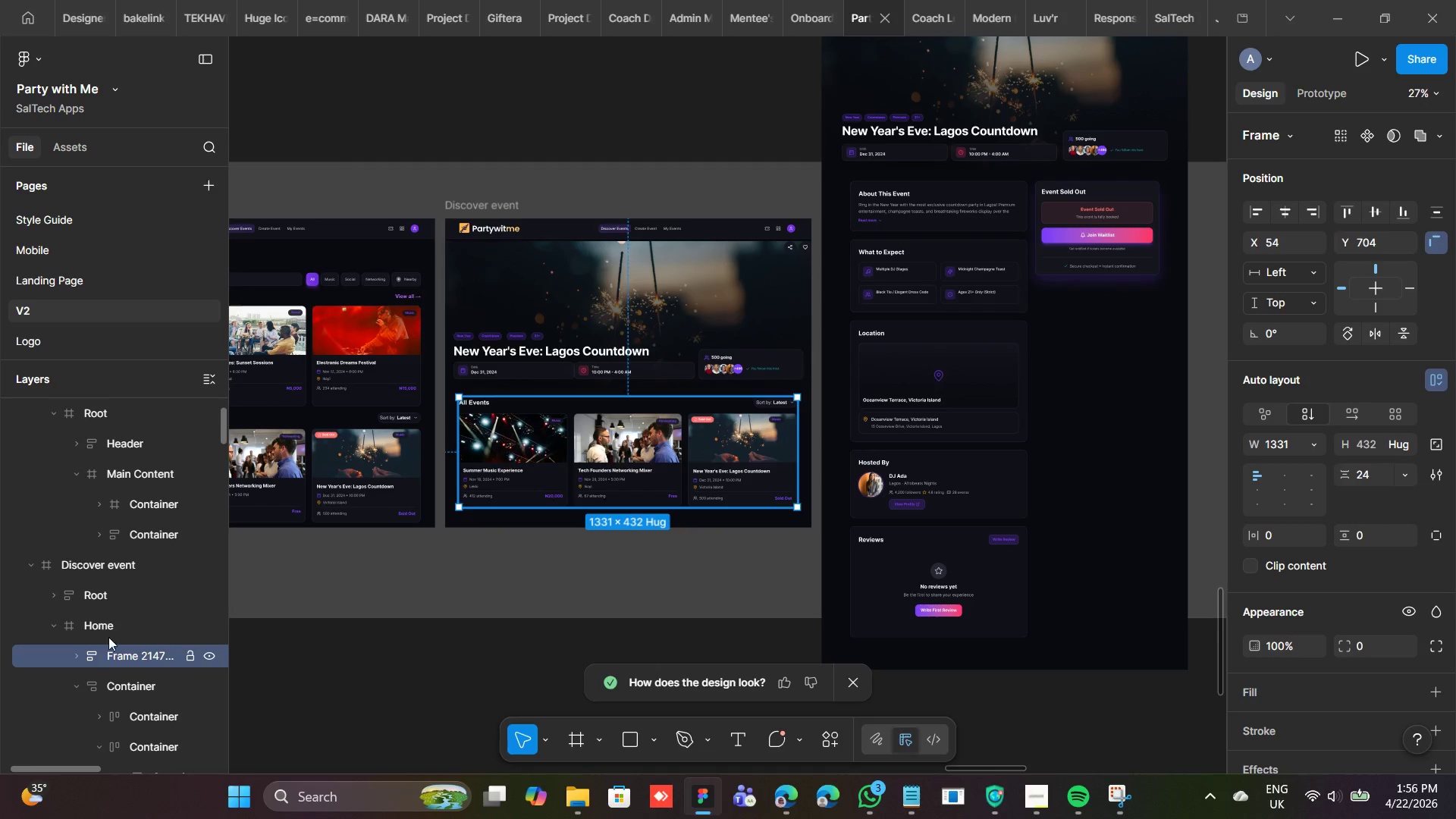 
left_click([114, 630])
 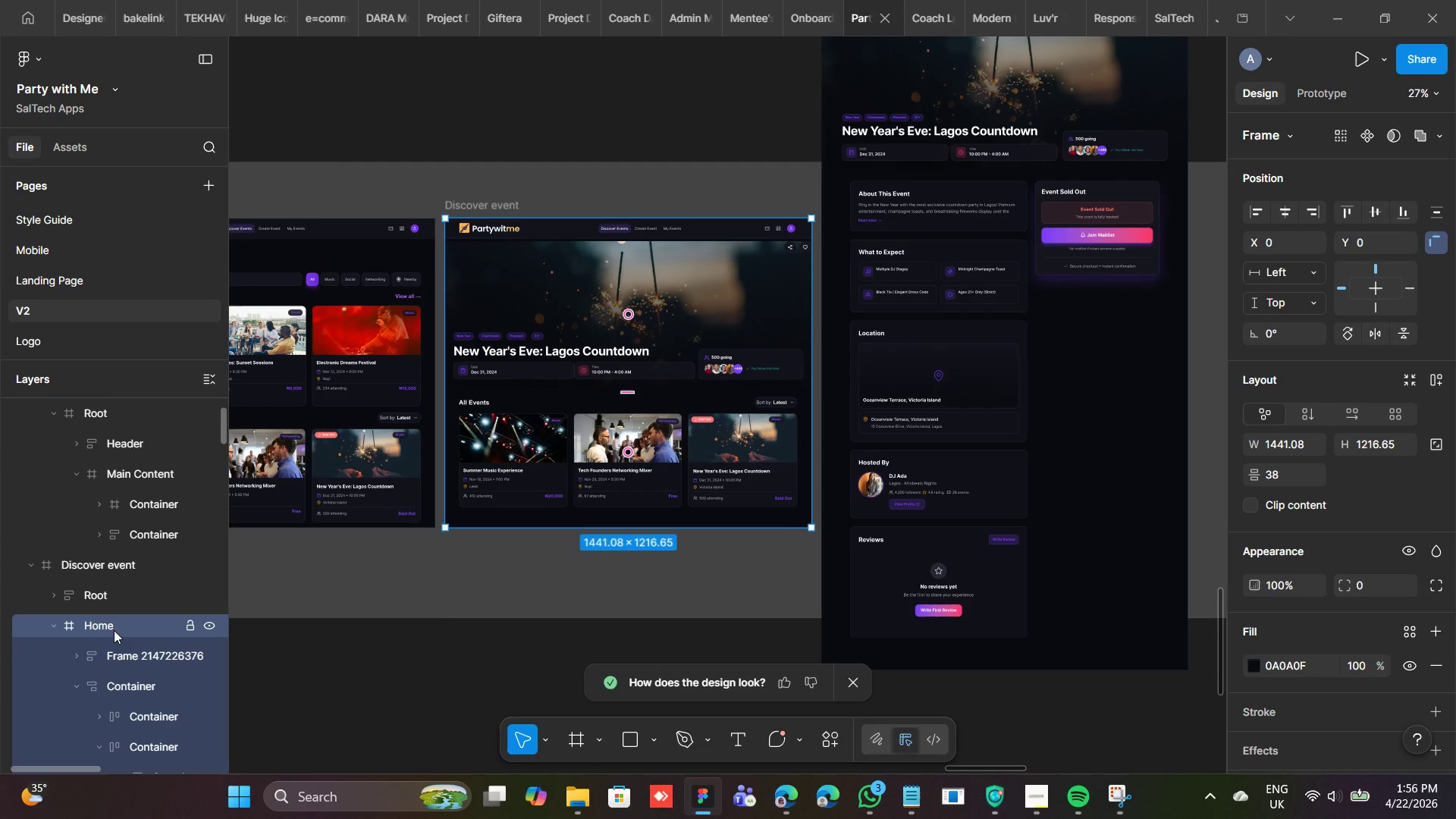 
key(Control+Backspace)
 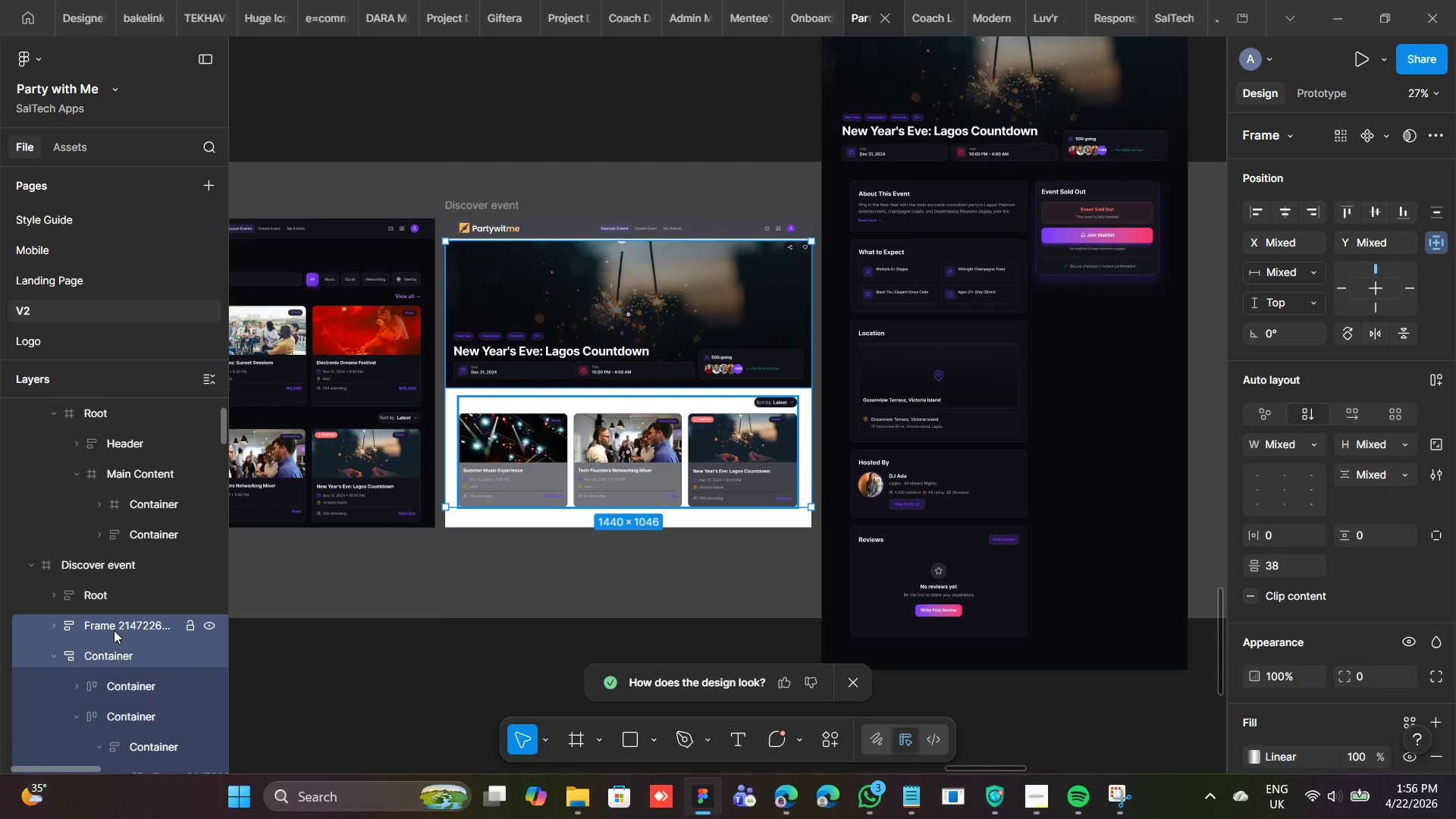 
key(Control+Z)
 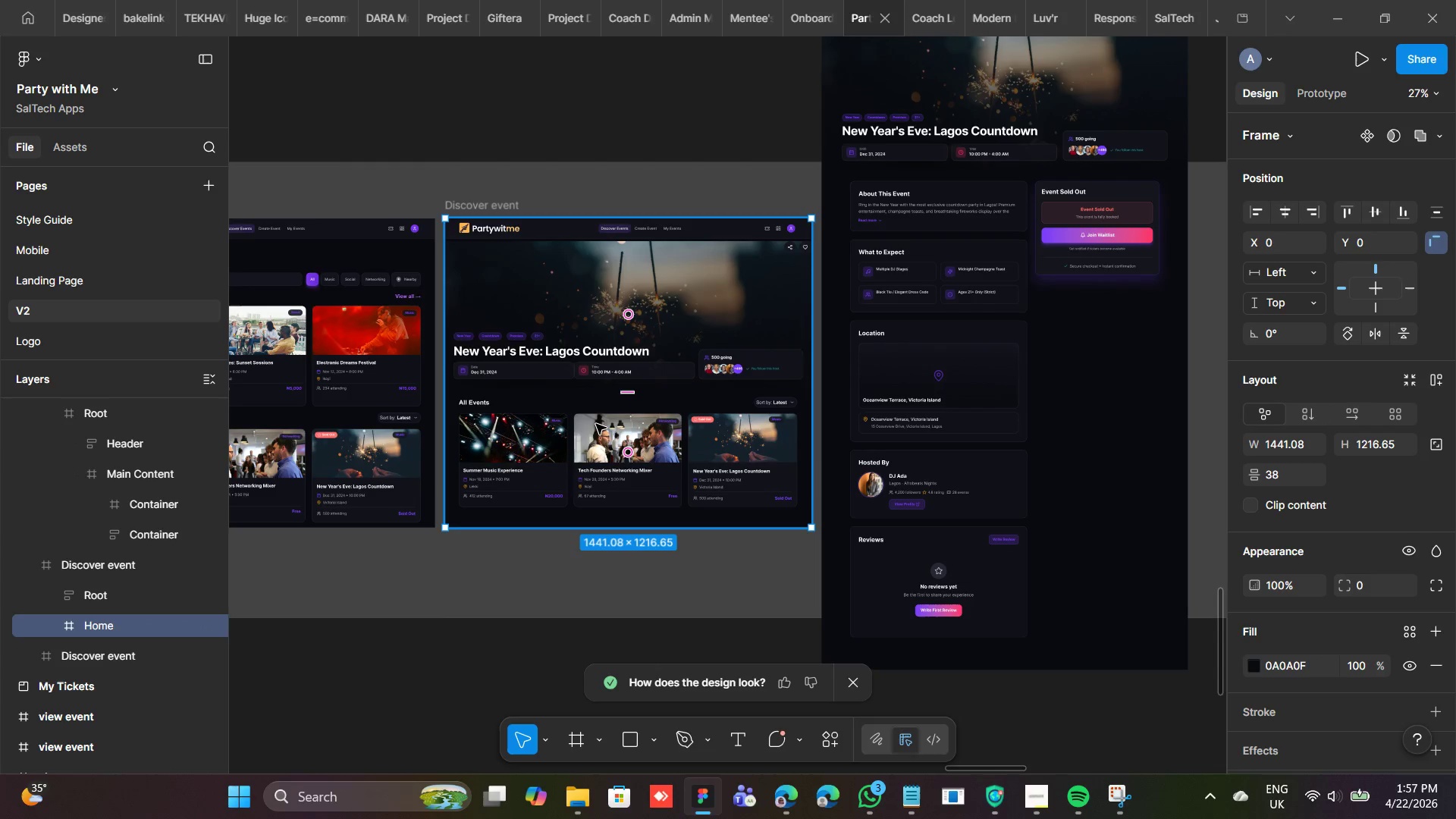 
double_click([596, 422])
 